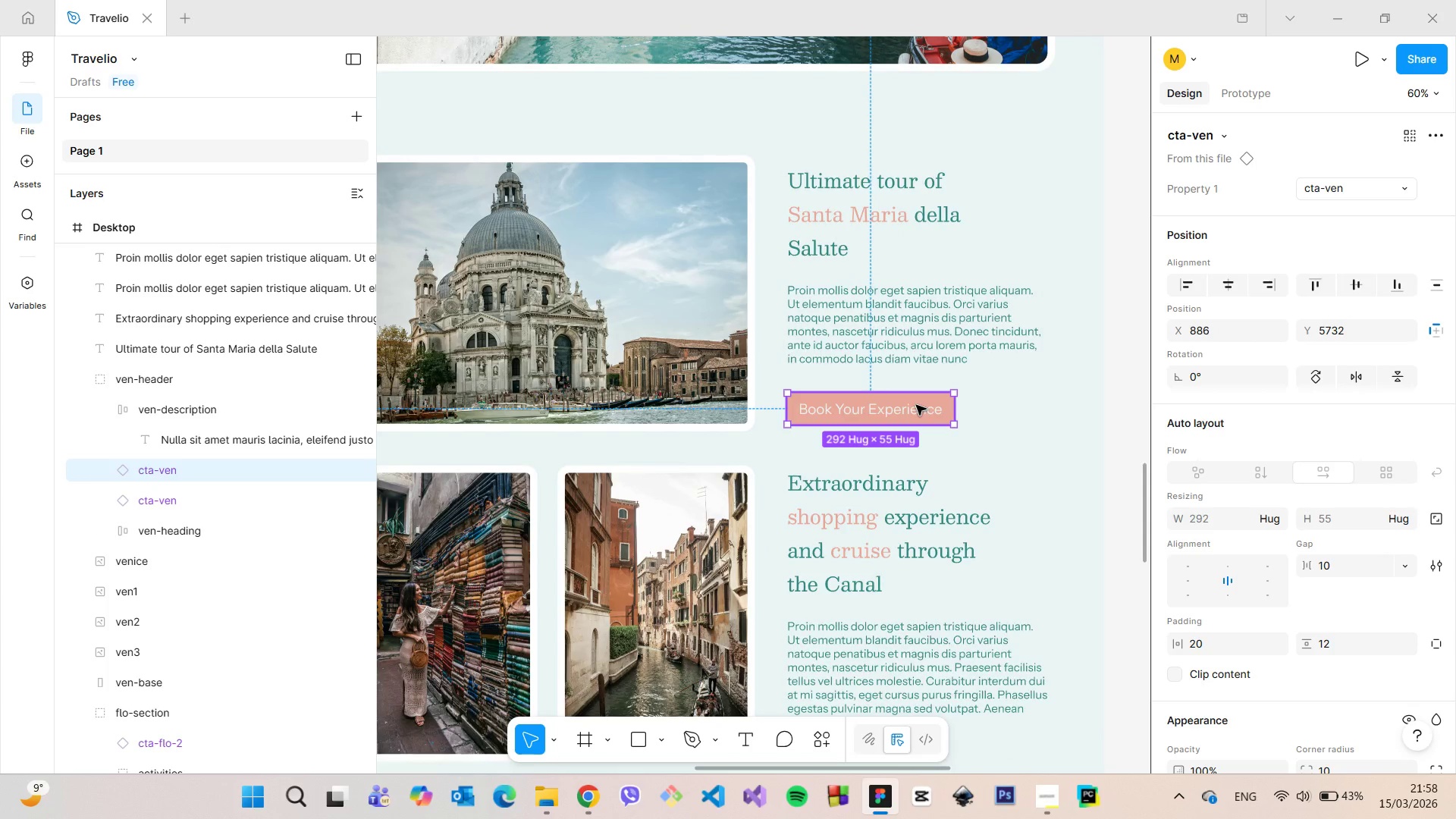 
right_click([916, 405])
 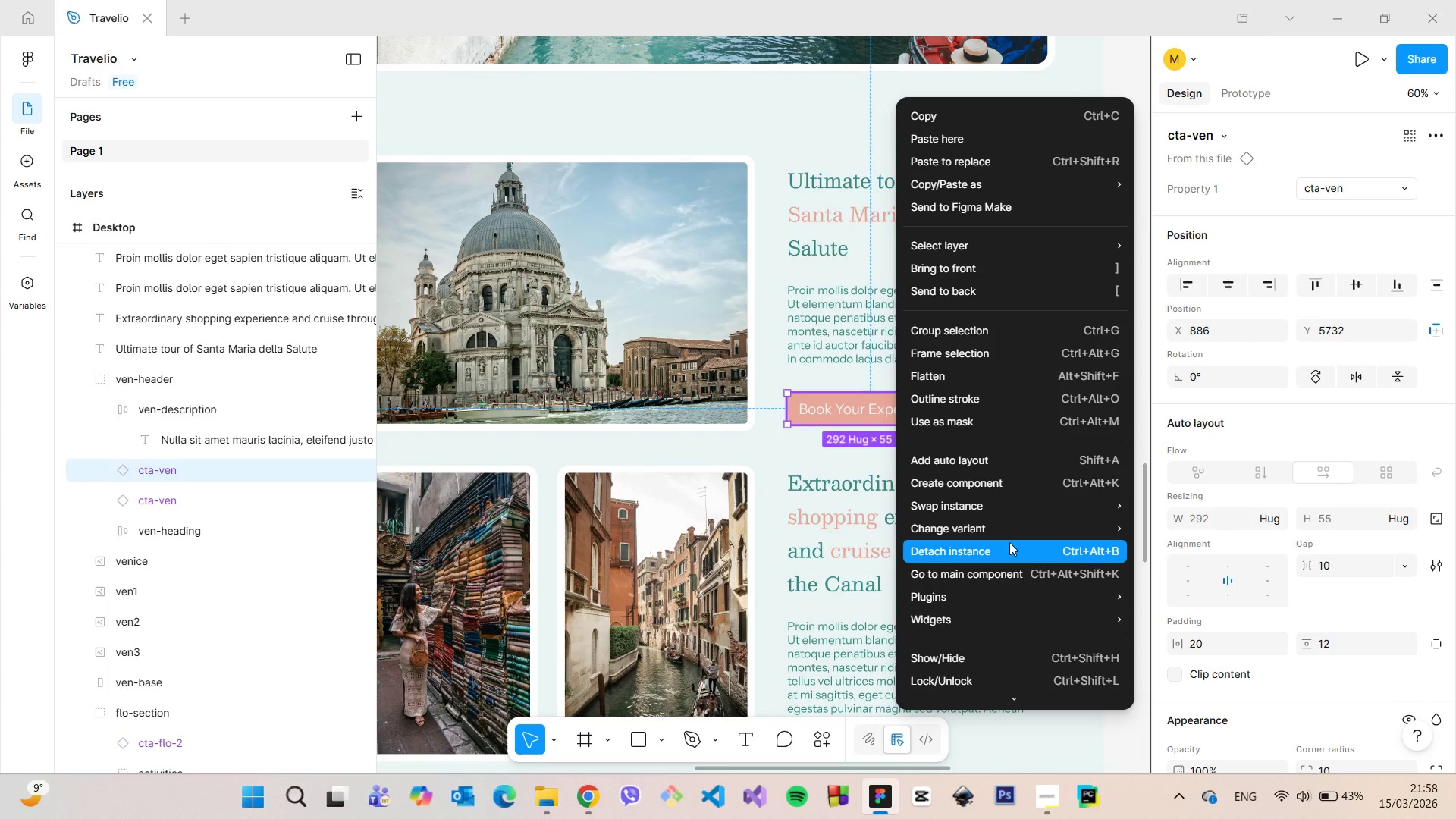 
left_click([1009, 542])
 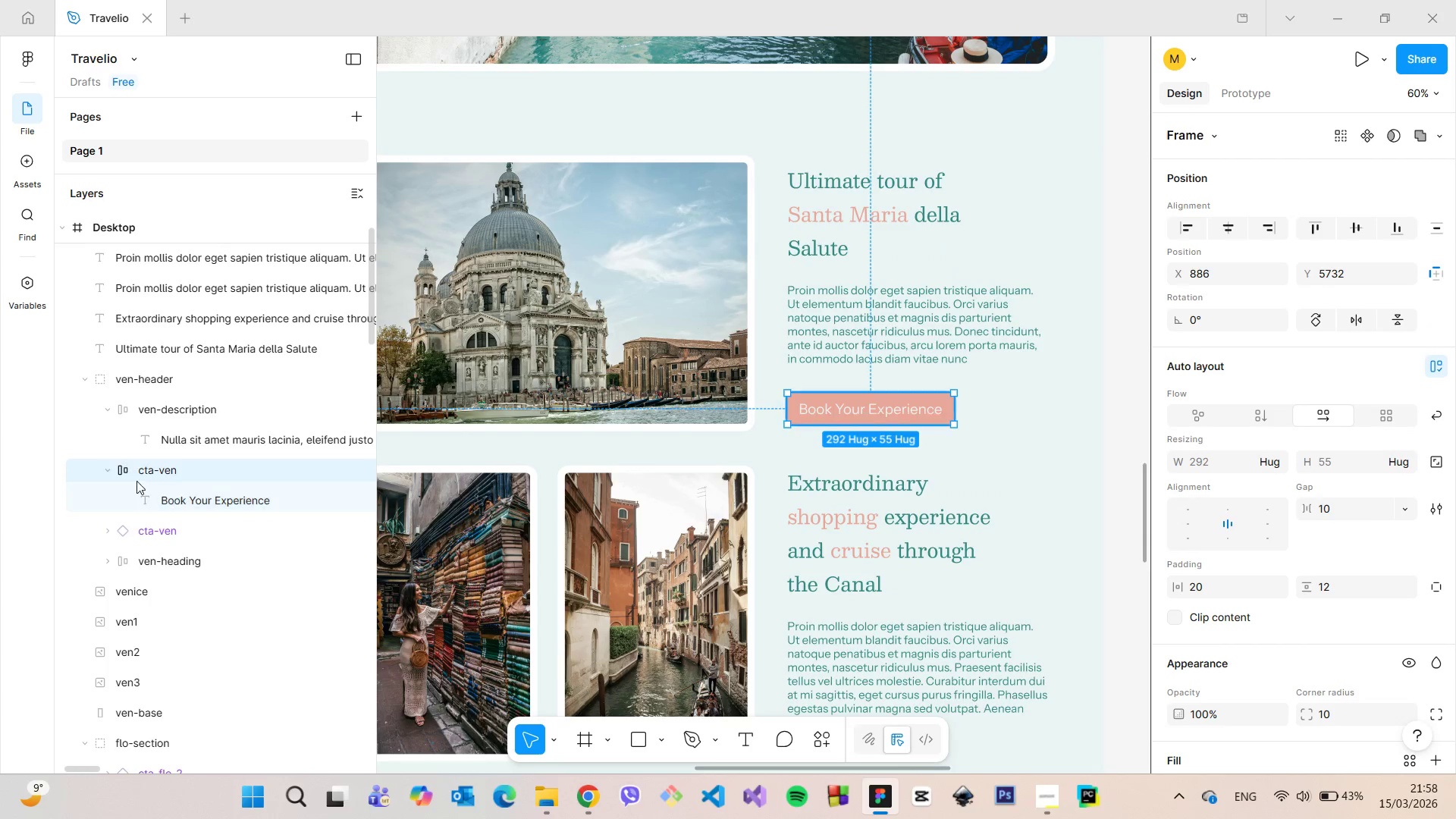 
left_click([111, 468])
 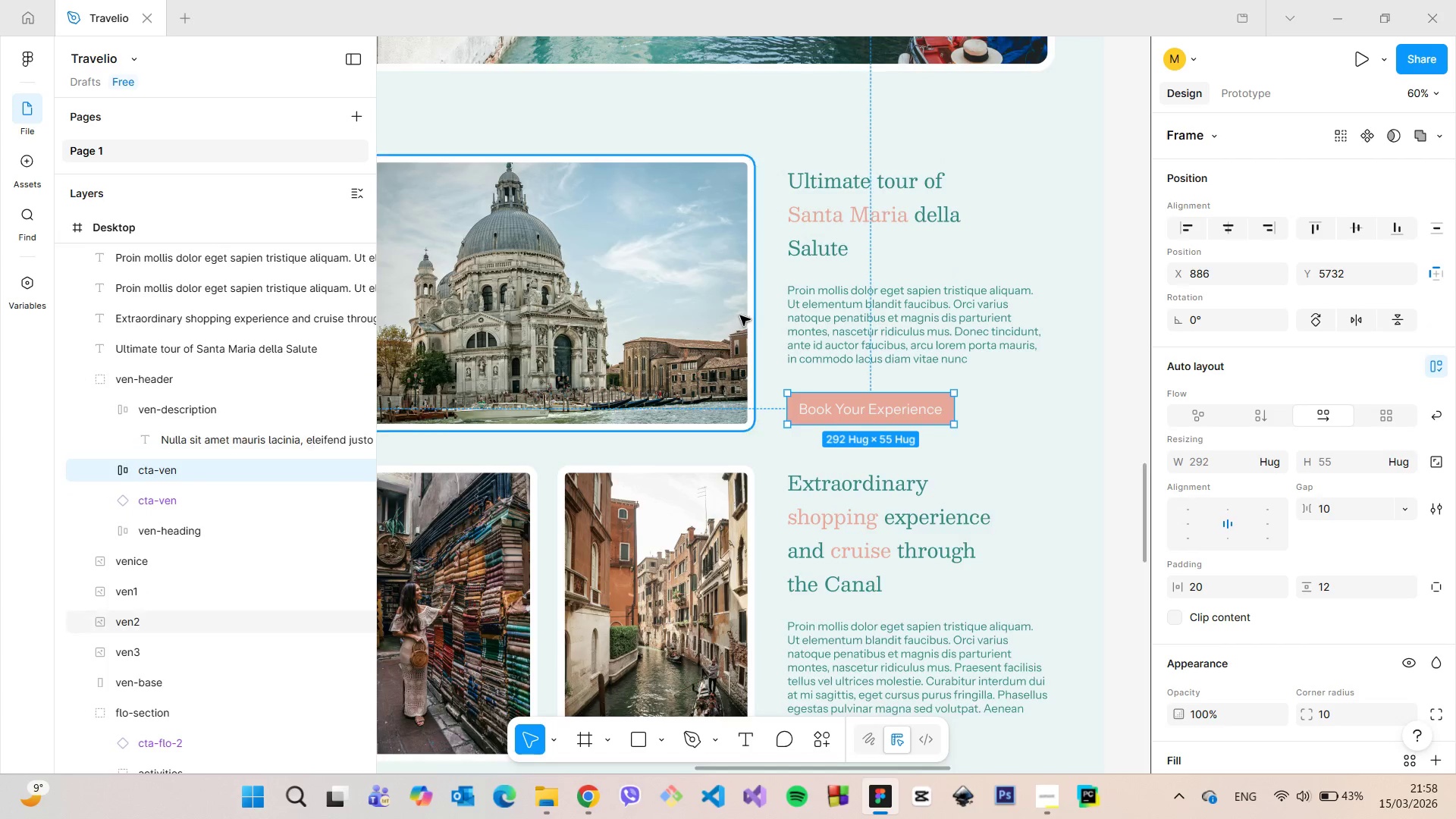 
scroll: coordinate [744, 310], scroll_direction: down, amount: 7.0
 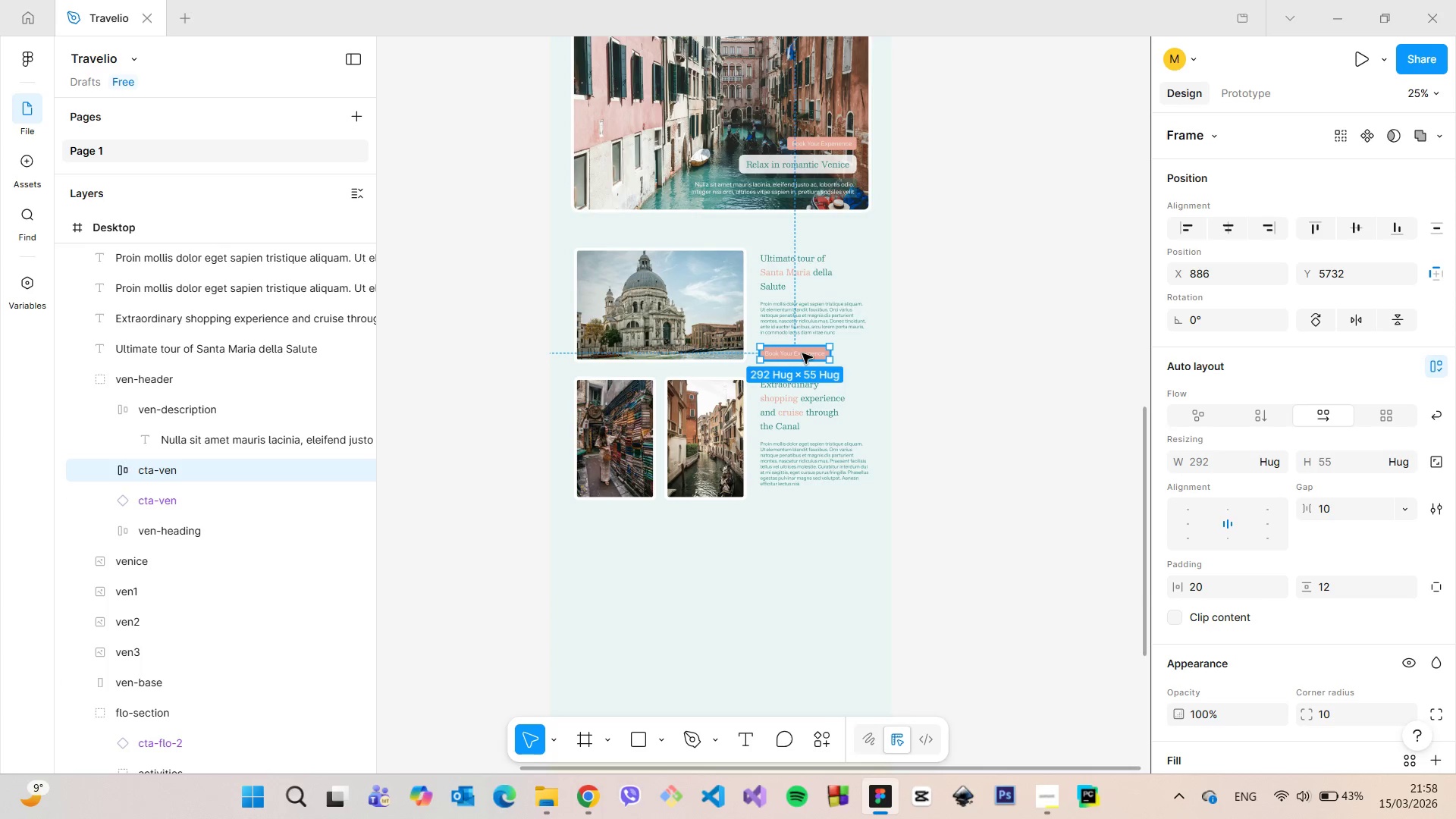 
double_click([256, 472])
 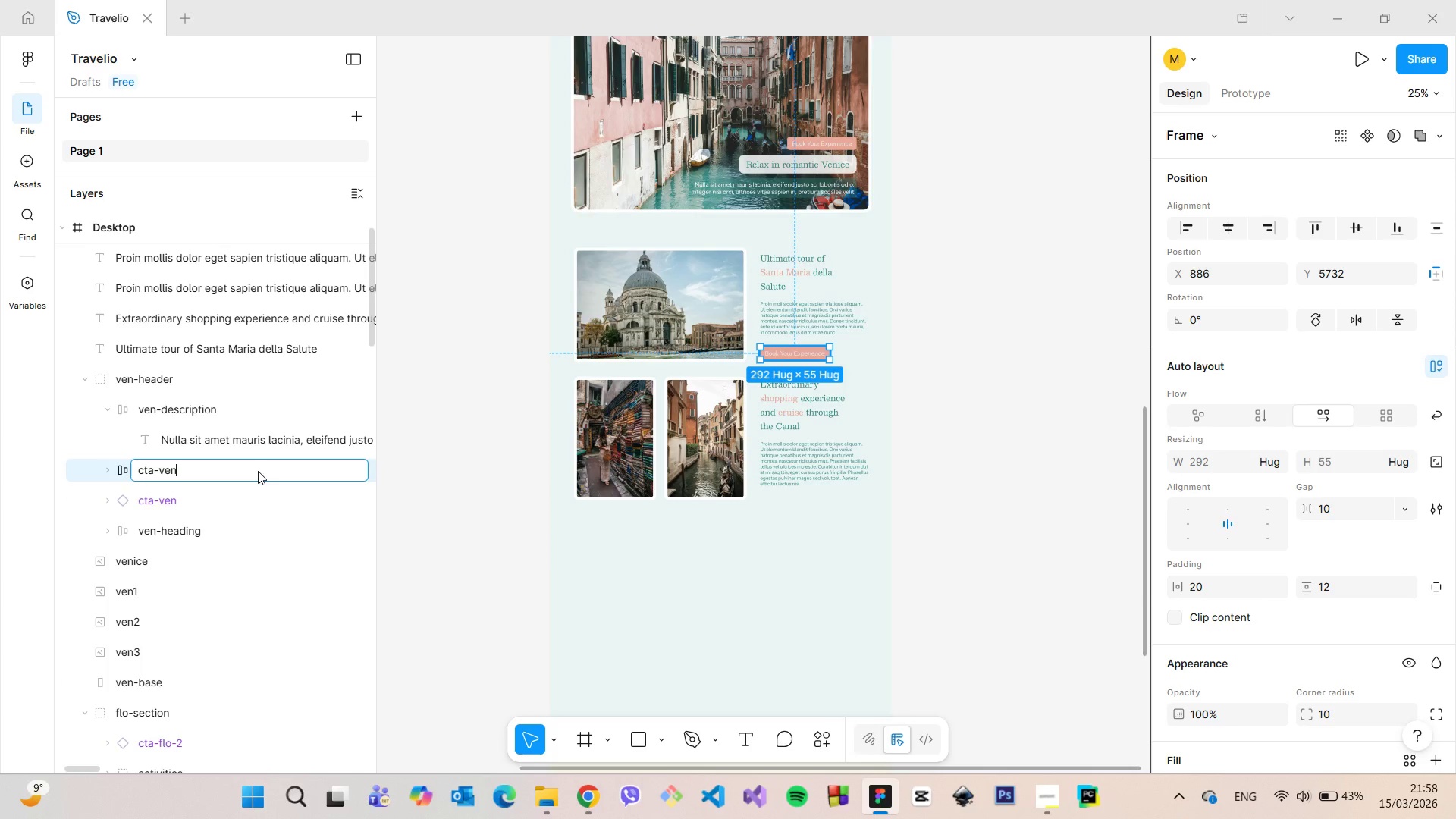 
triple_click([258, 471])
 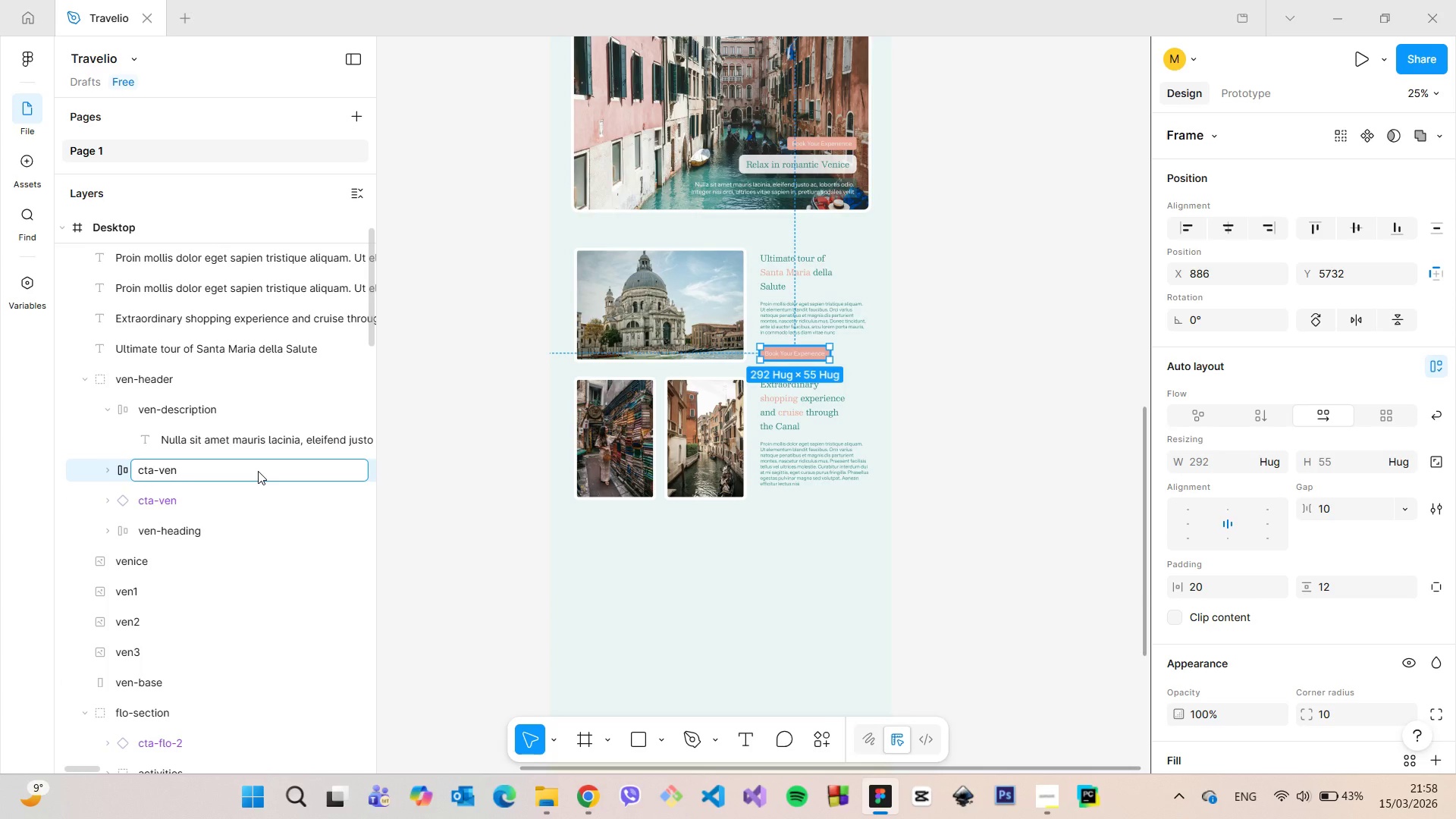 
key(Minus)
 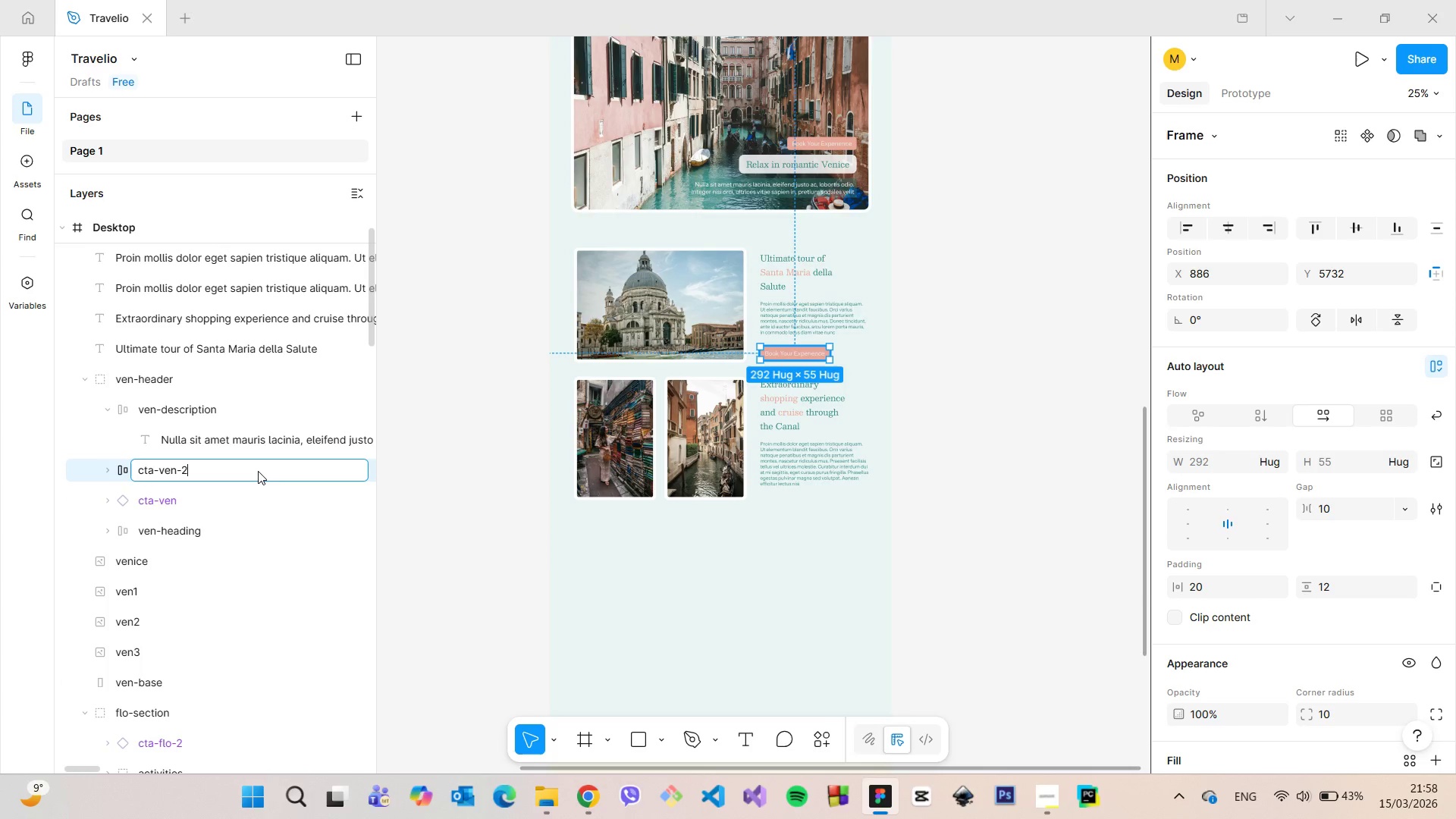 
key(2)
 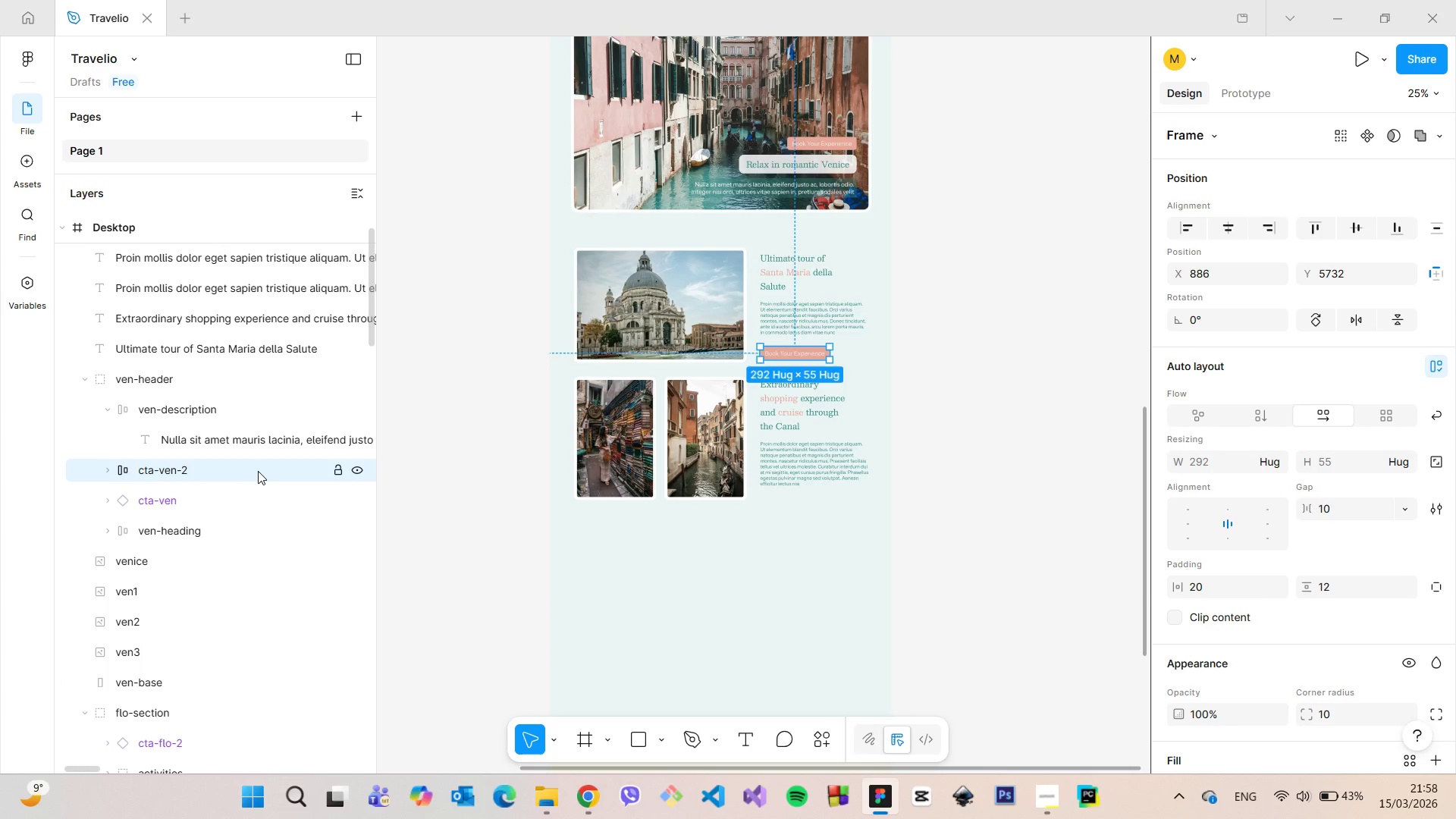 
key(Enter)
 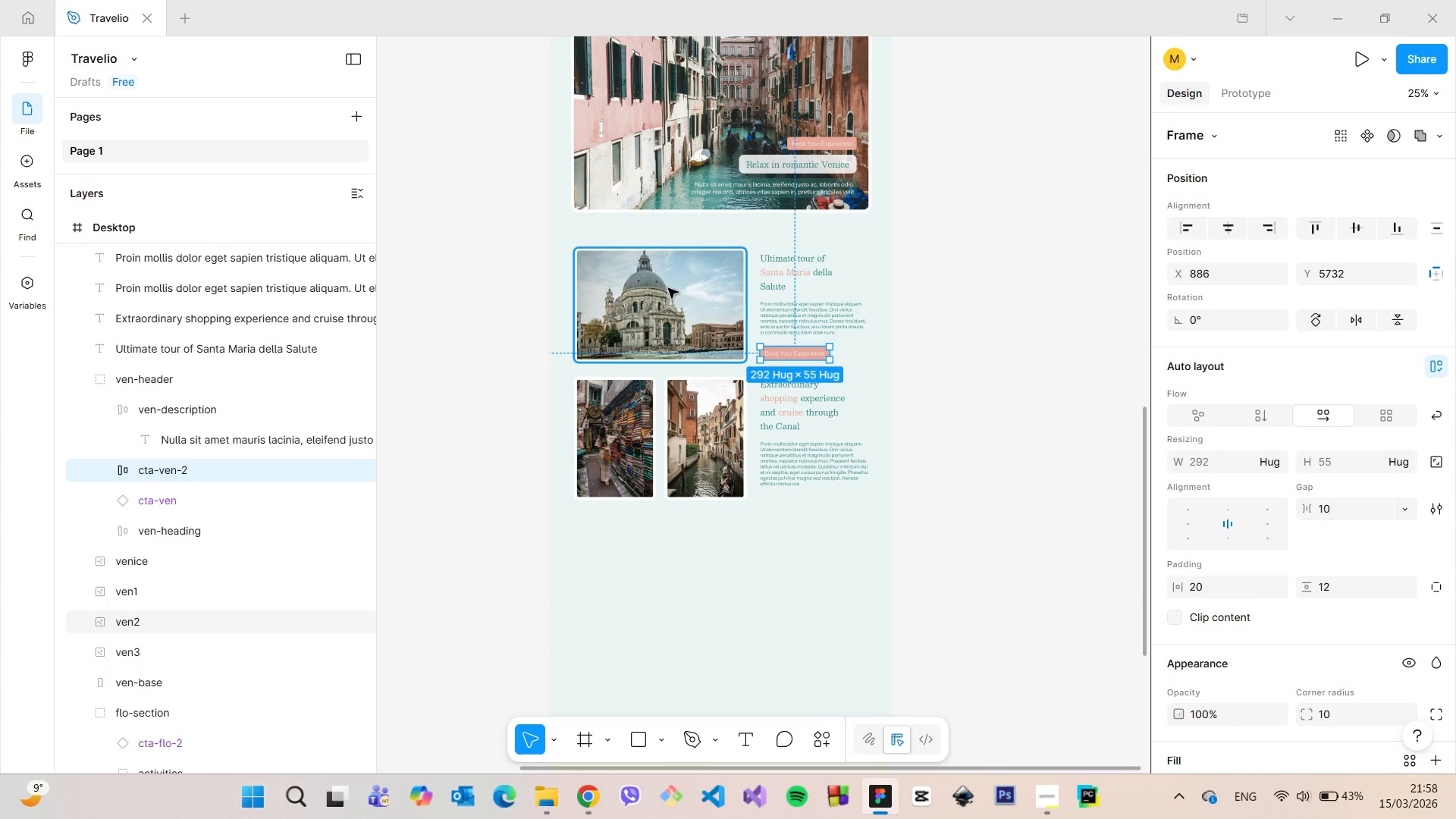 
scroll: coordinate [830, 344], scroll_direction: up, amount: 13.0
 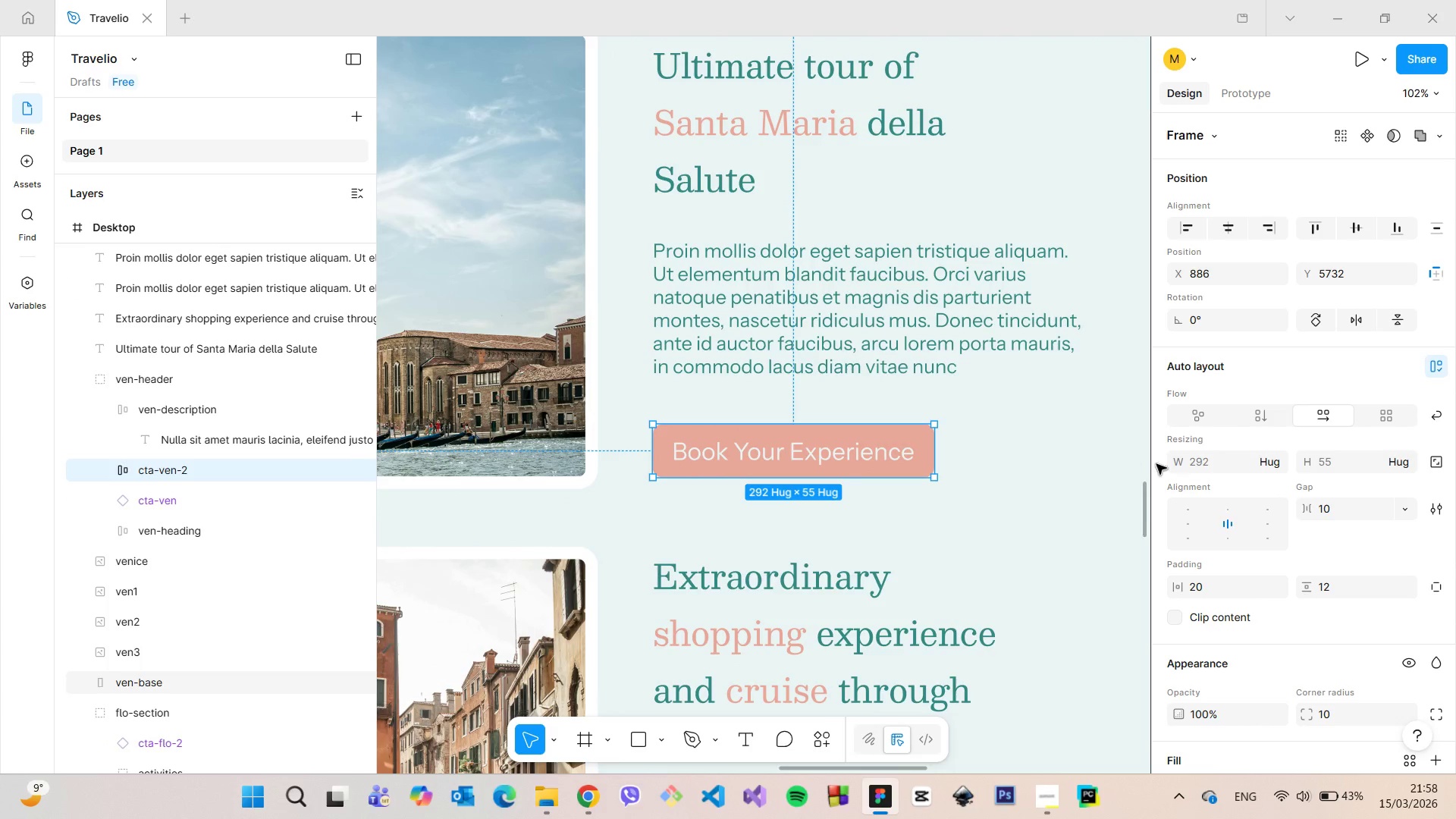 
scroll: coordinate [1219, 482], scroll_direction: down, amount: 5.0
 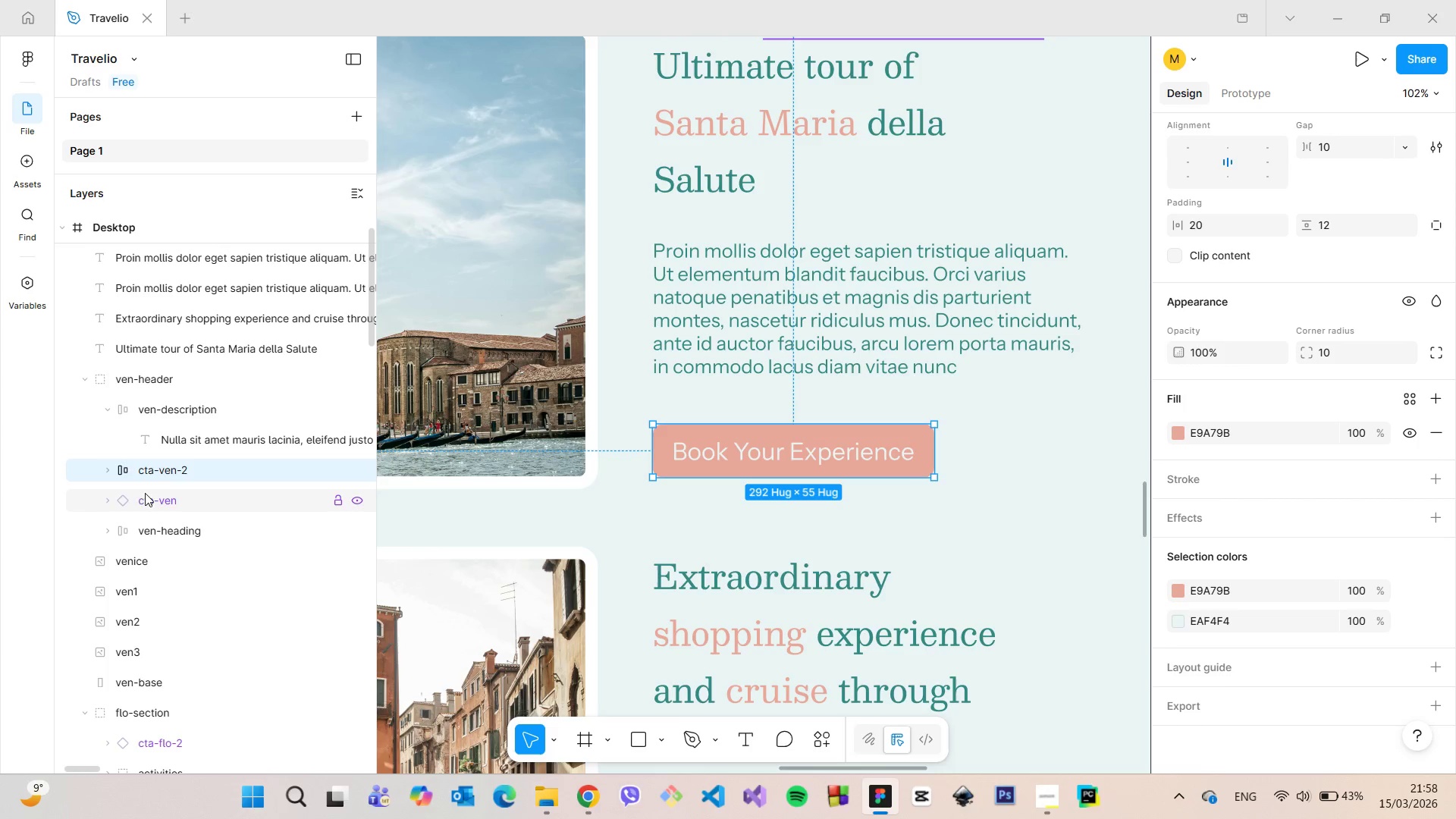 
left_click([108, 474])
 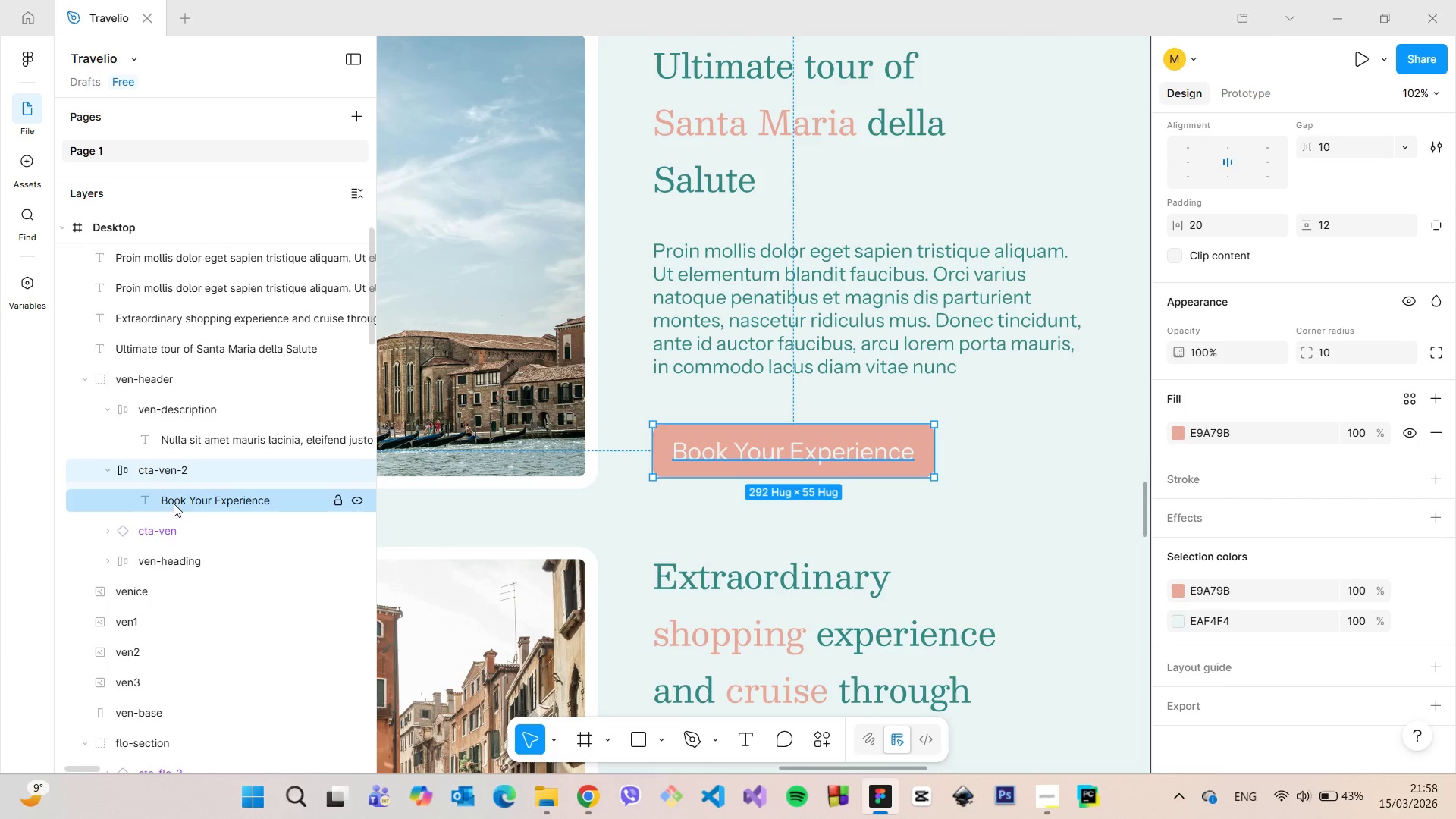 
left_click([168, 472])
 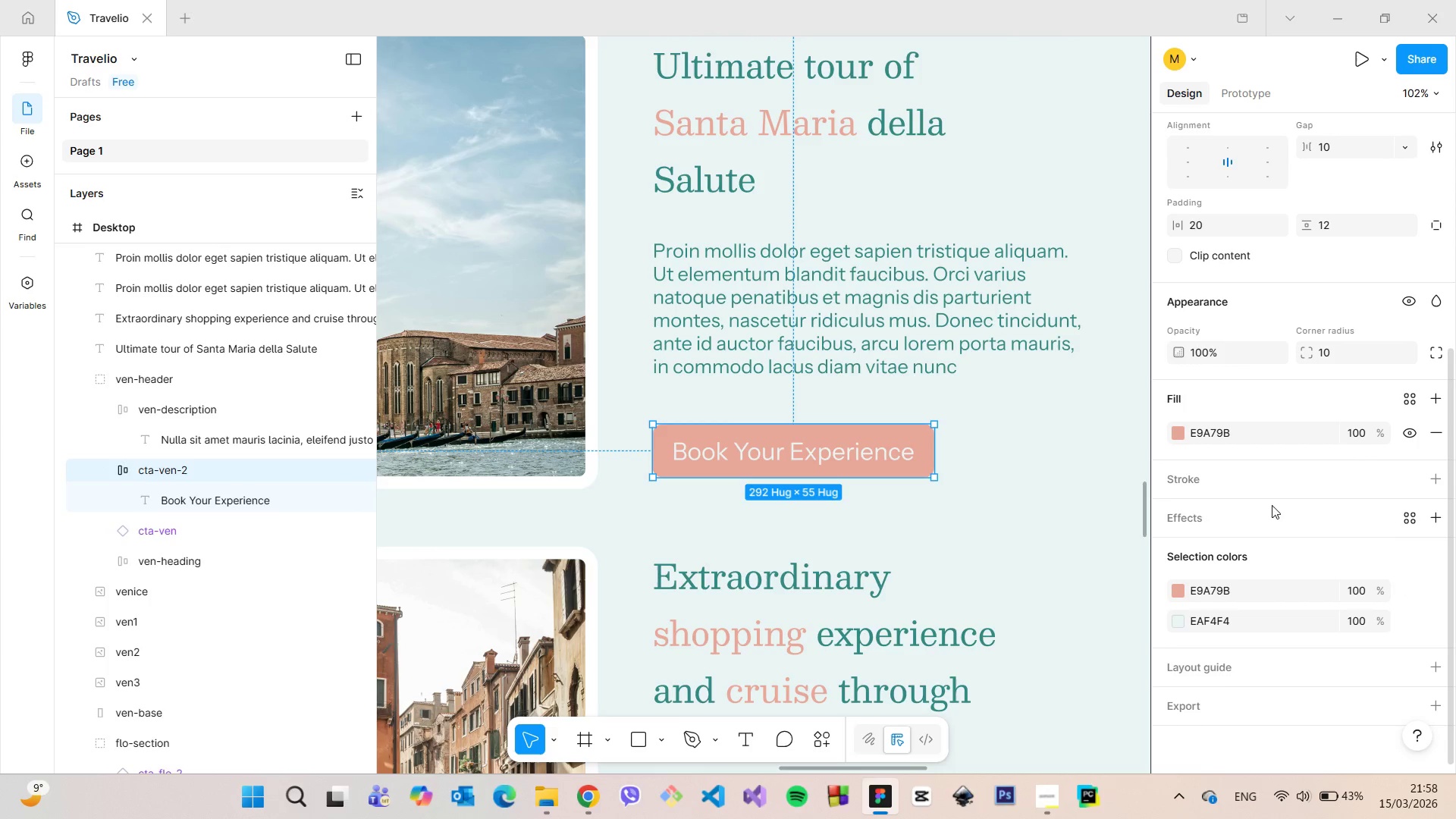 
left_click([1443, 428])
 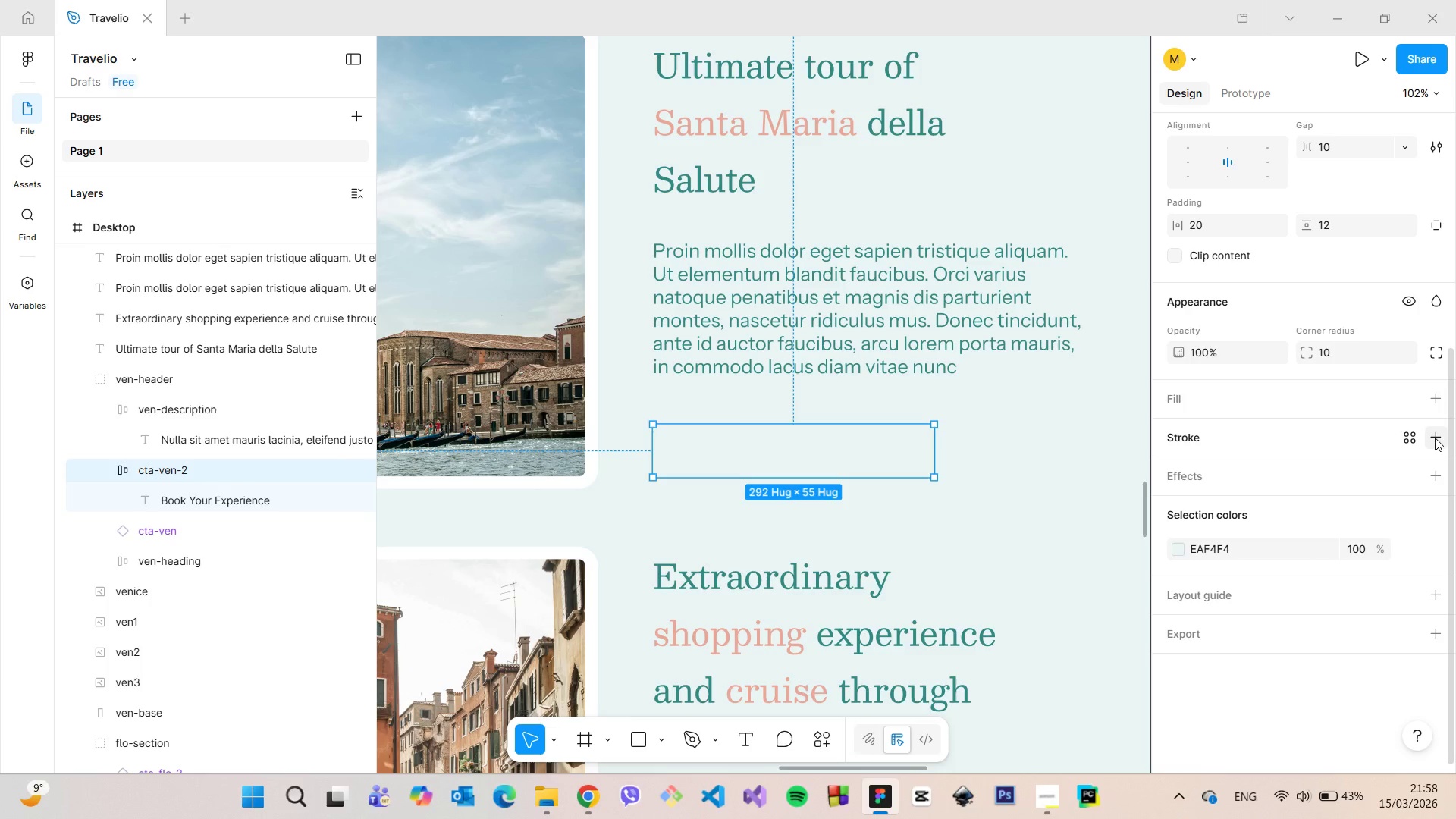 
left_click([1435, 438])
 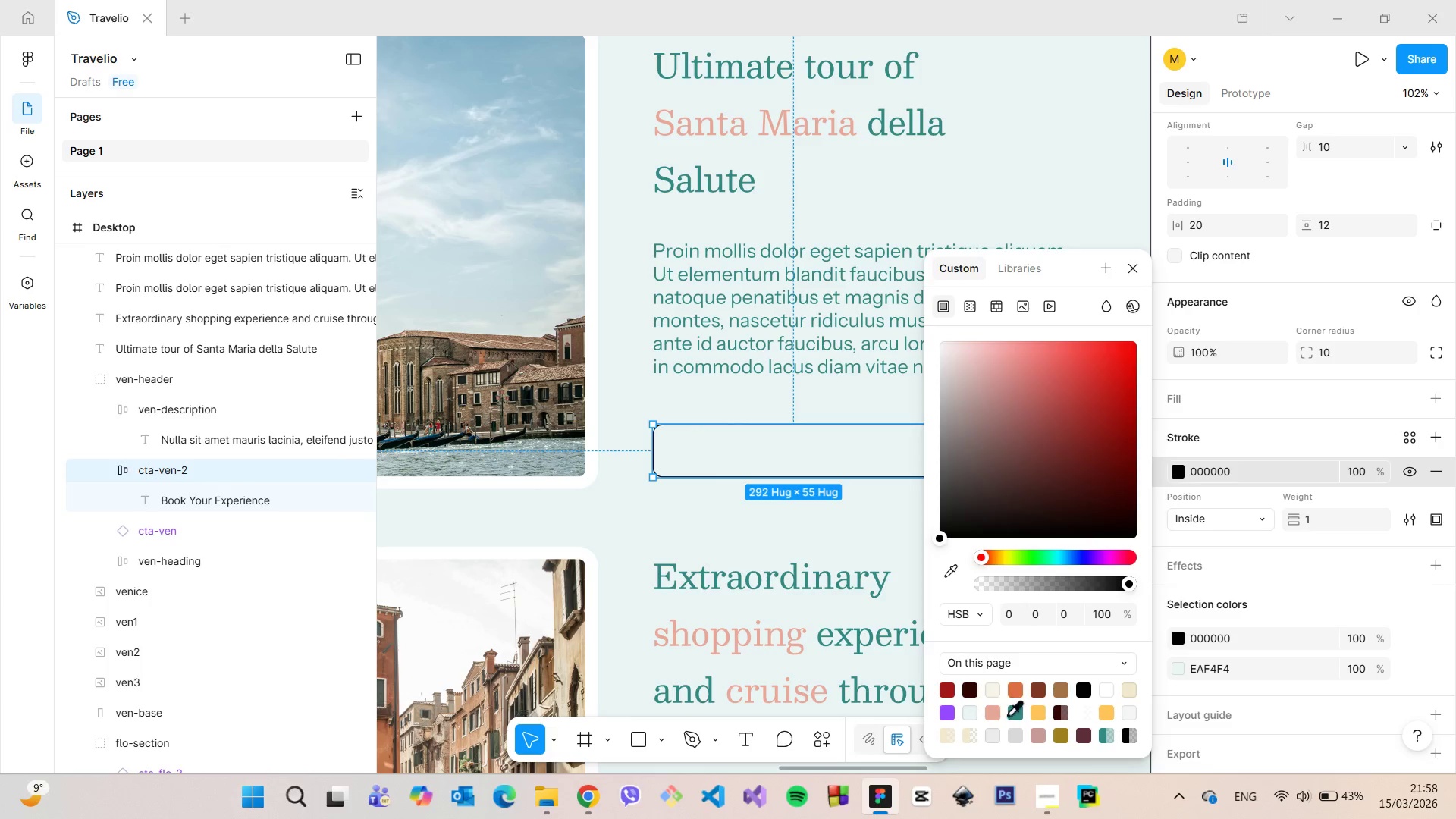 
left_click([1015, 715])
 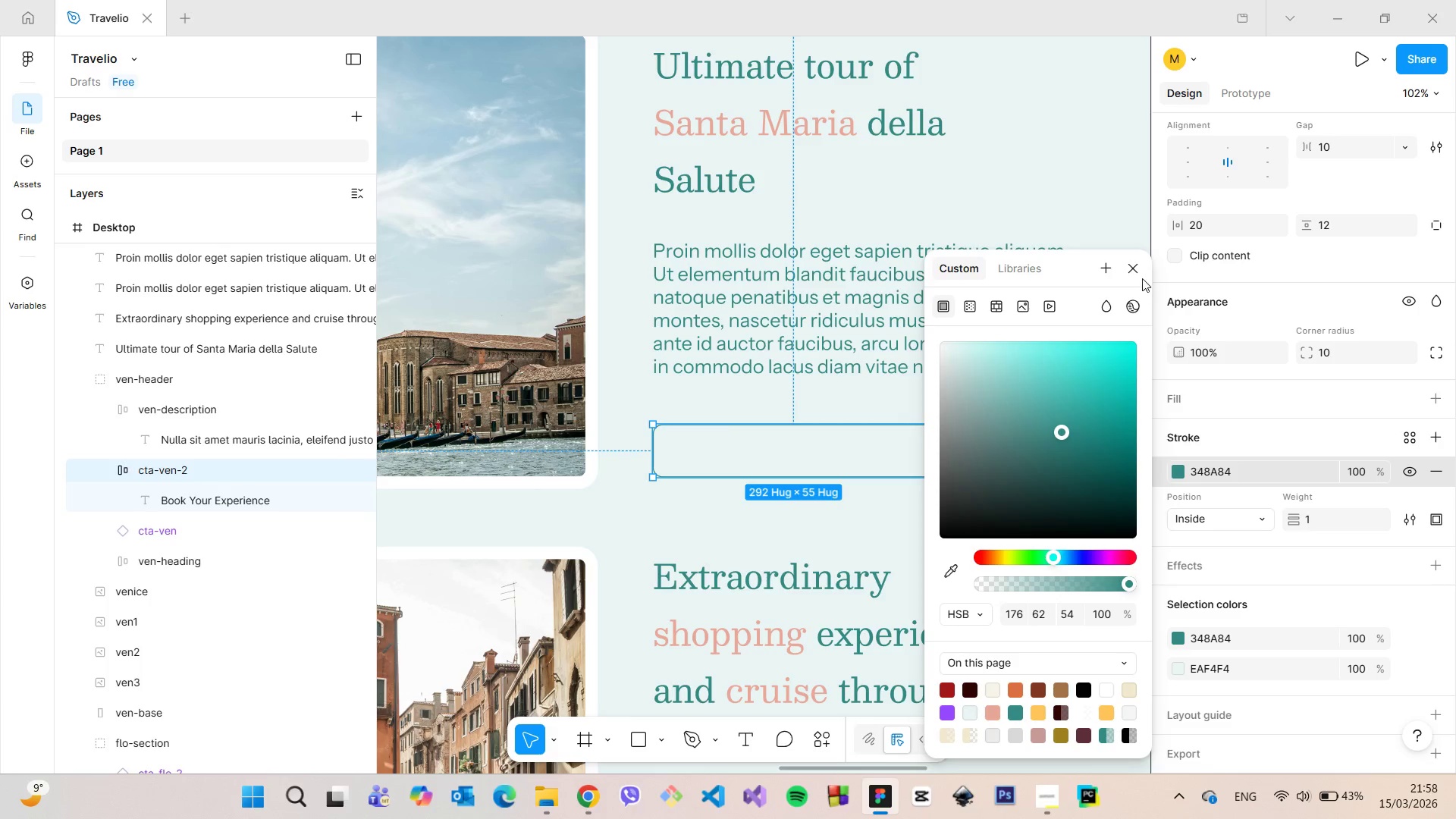 
left_click([1135, 273])
 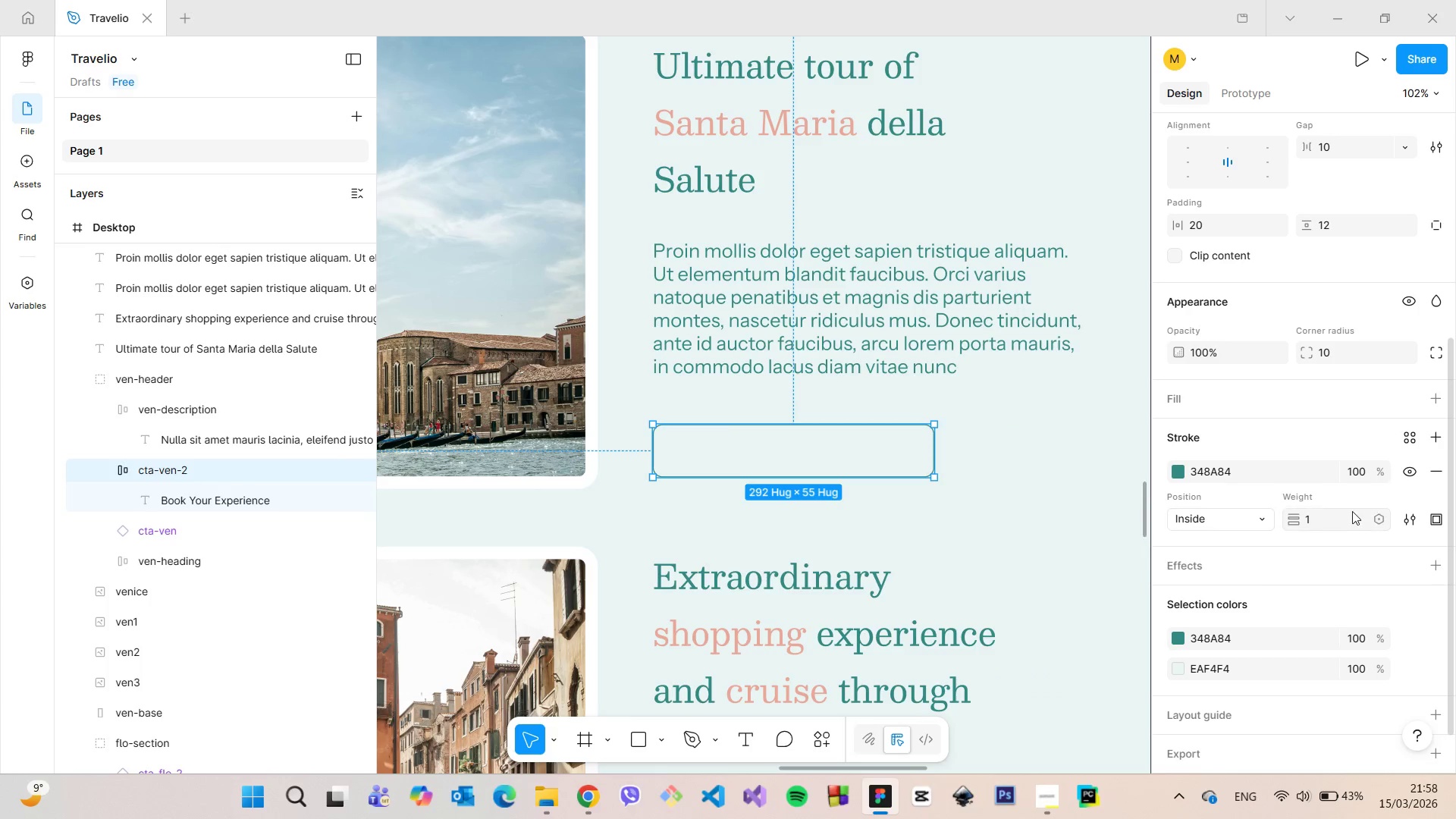 
left_click([1352, 511])
 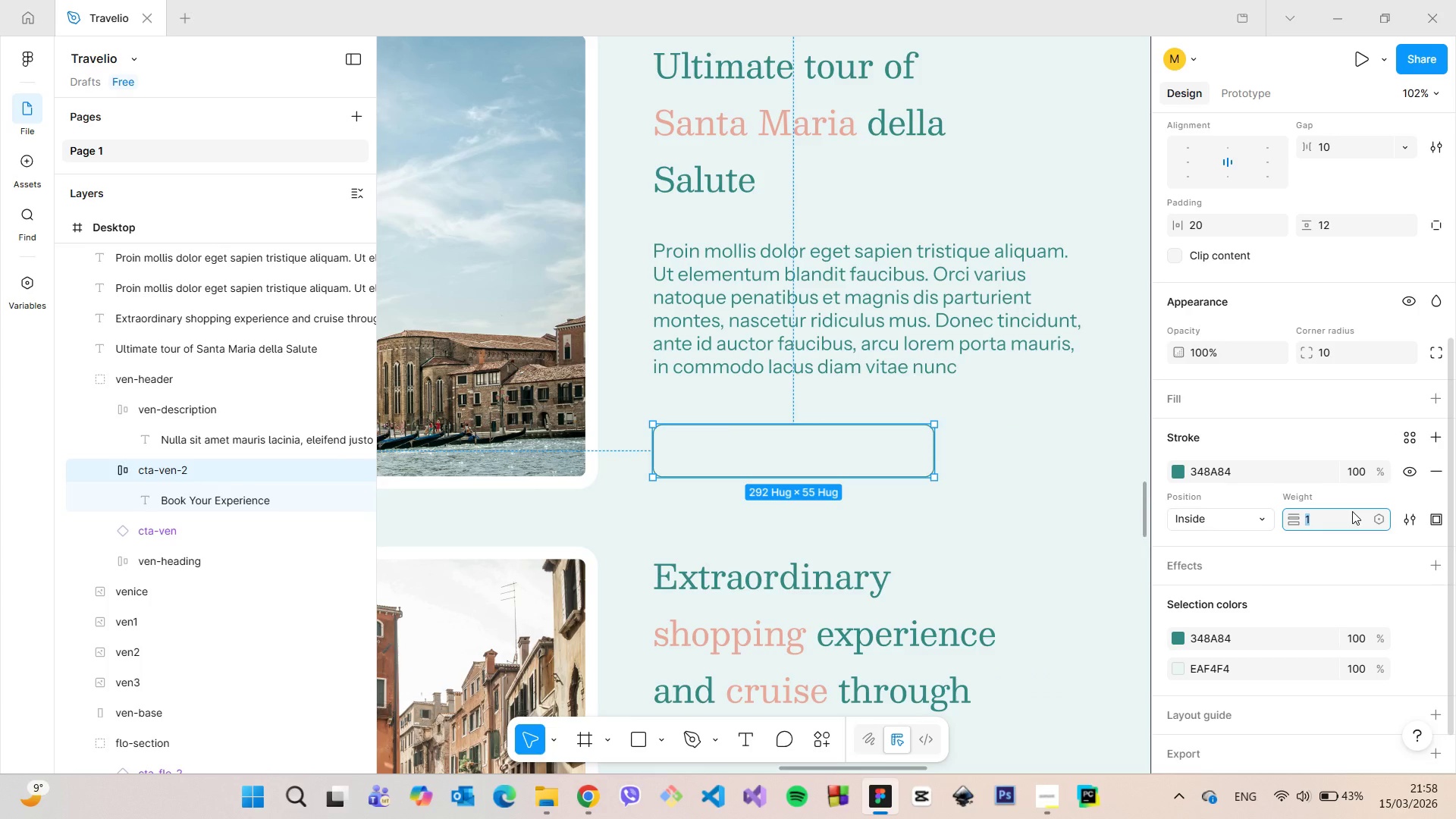 
key(ArrowUp)
 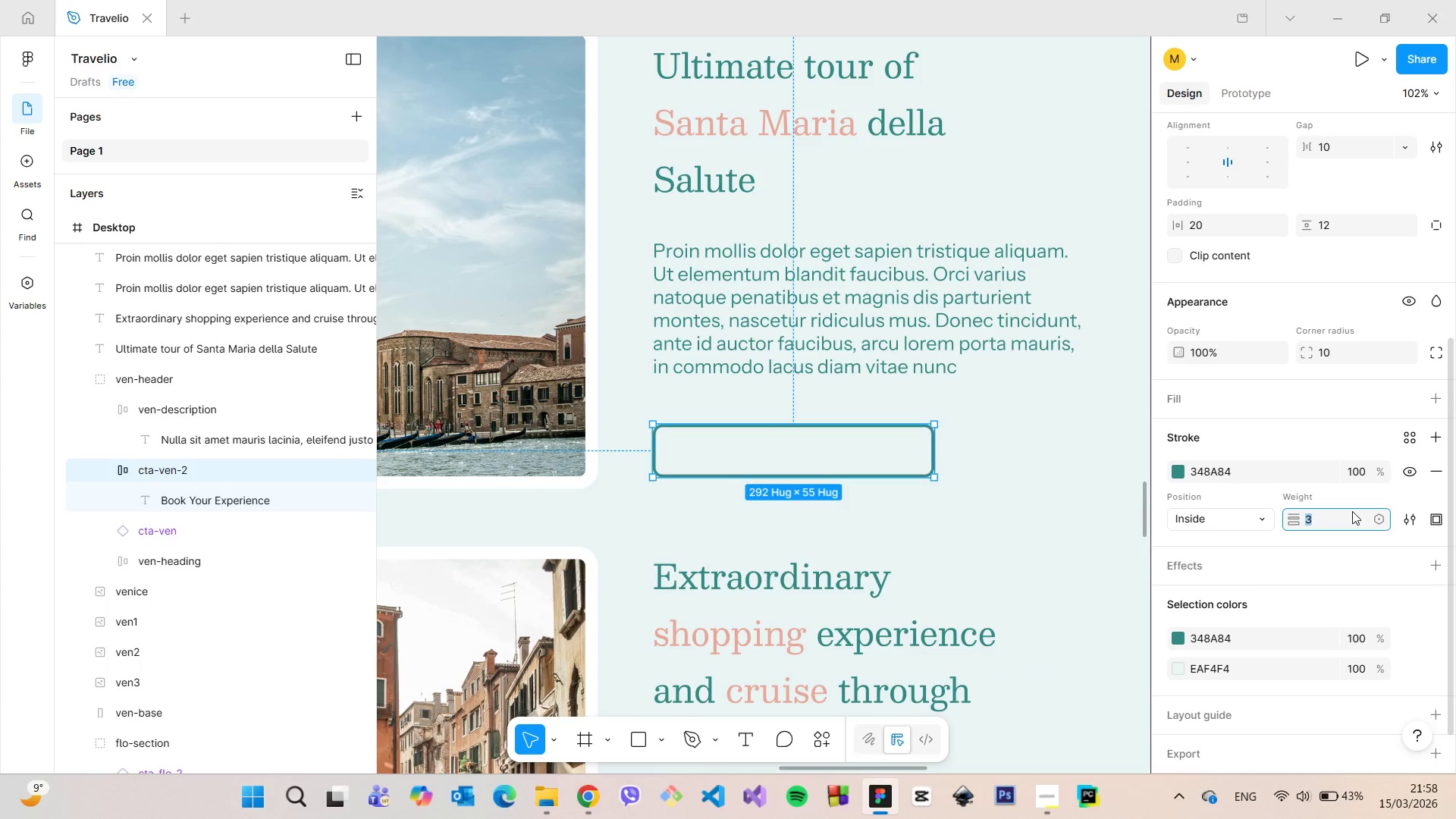 
key(ArrowUp)
 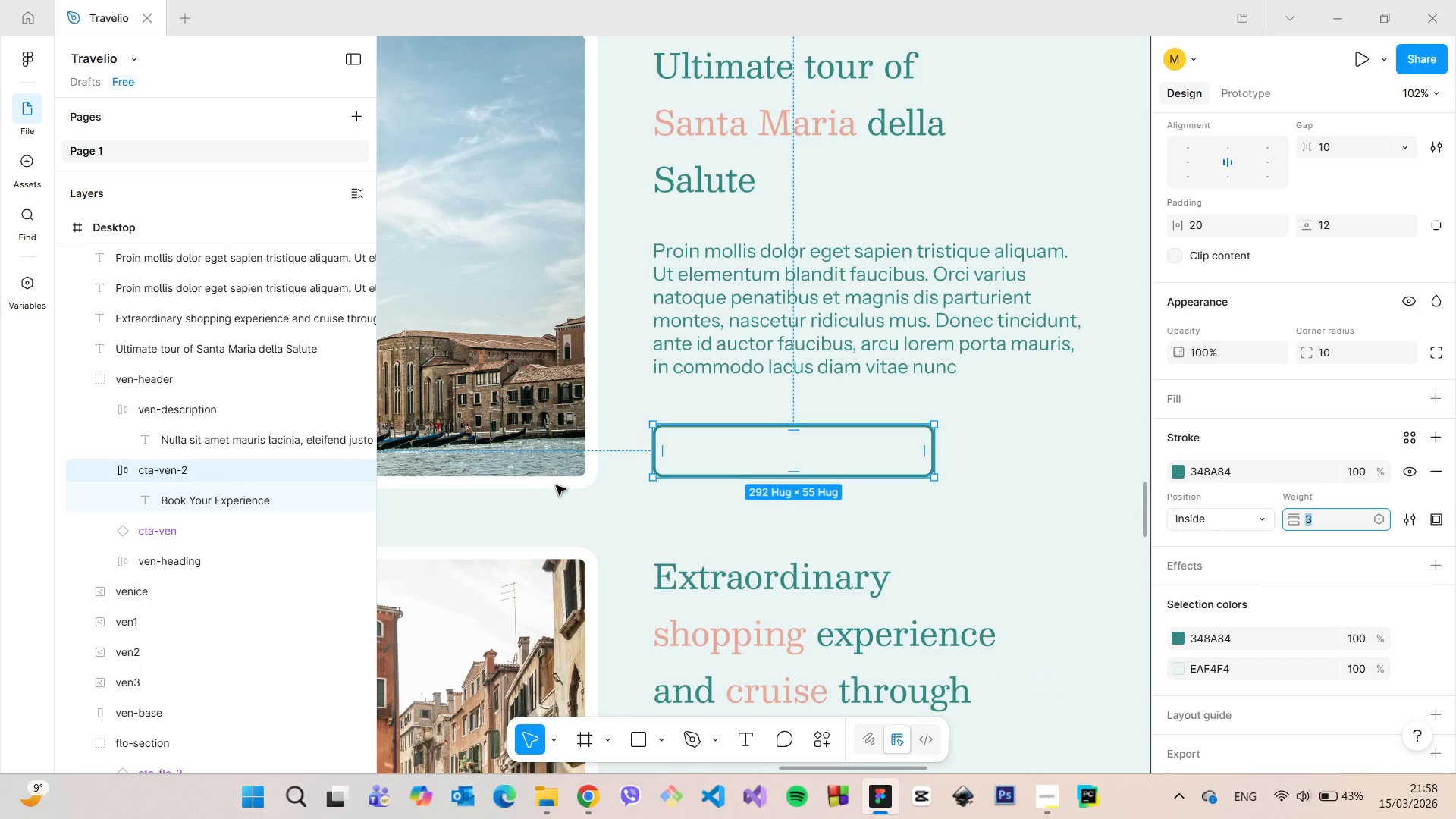 
left_click([233, 503])
 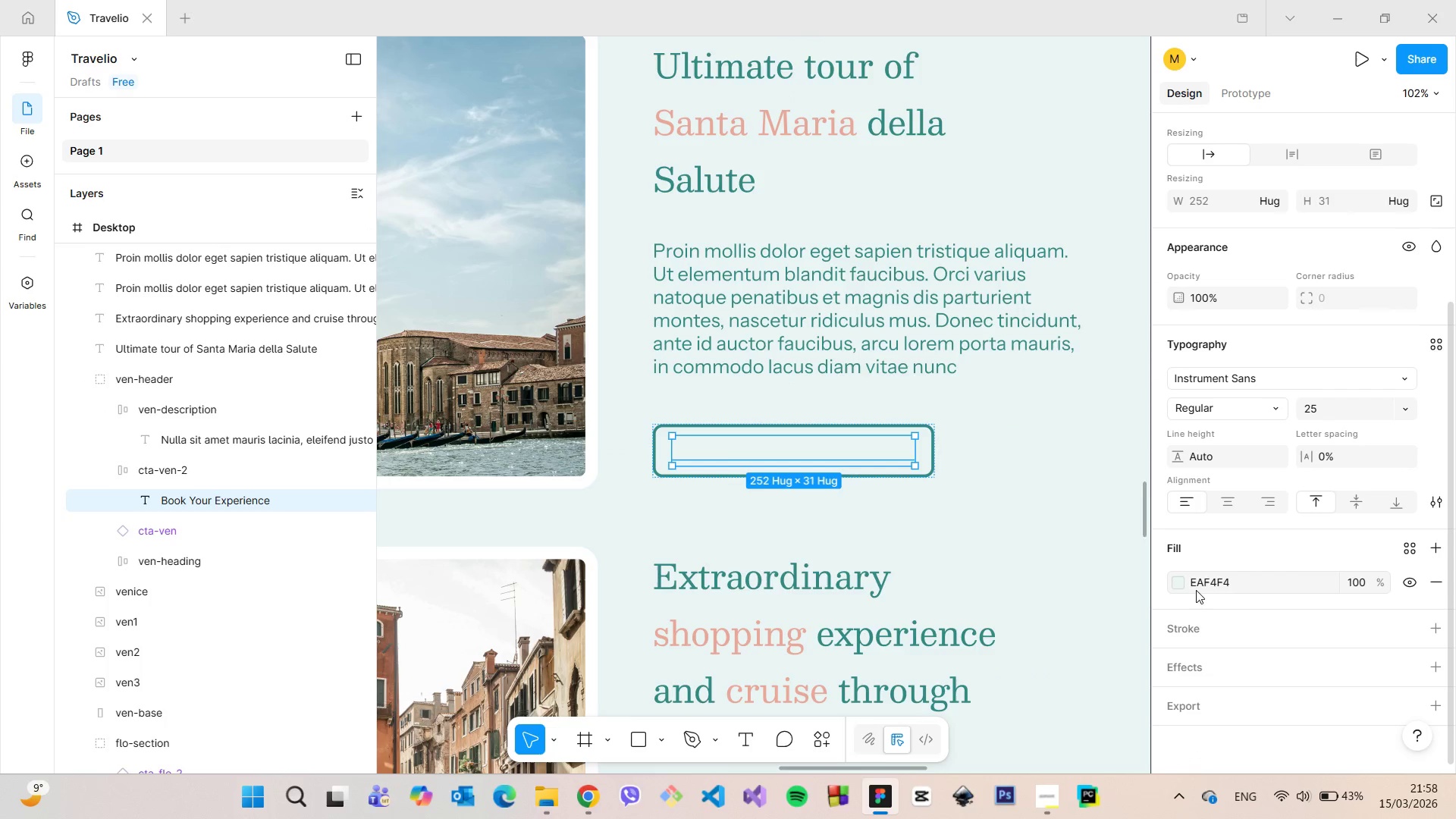 
left_click([1181, 581])
 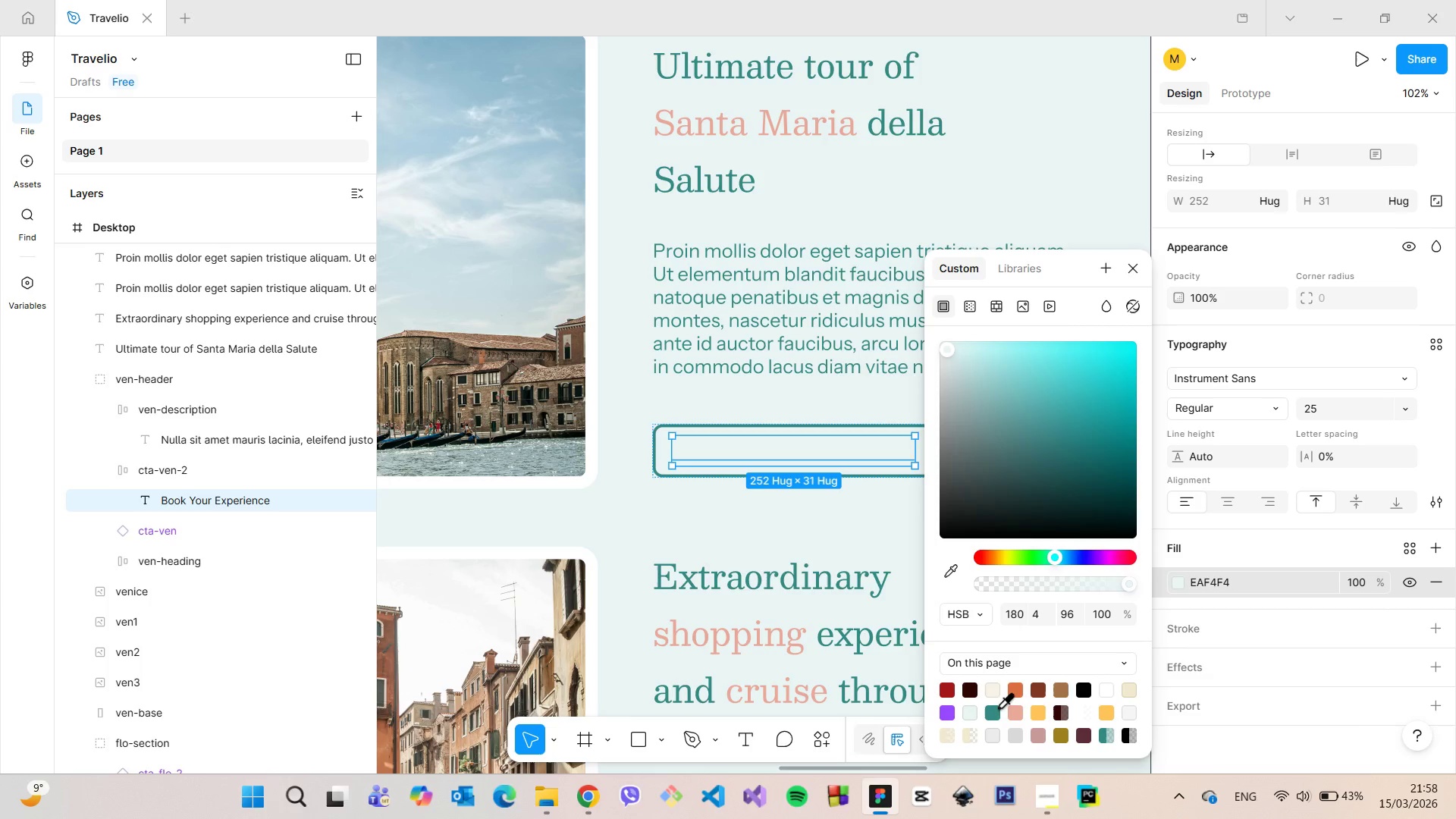 
left_click([994, 709])
 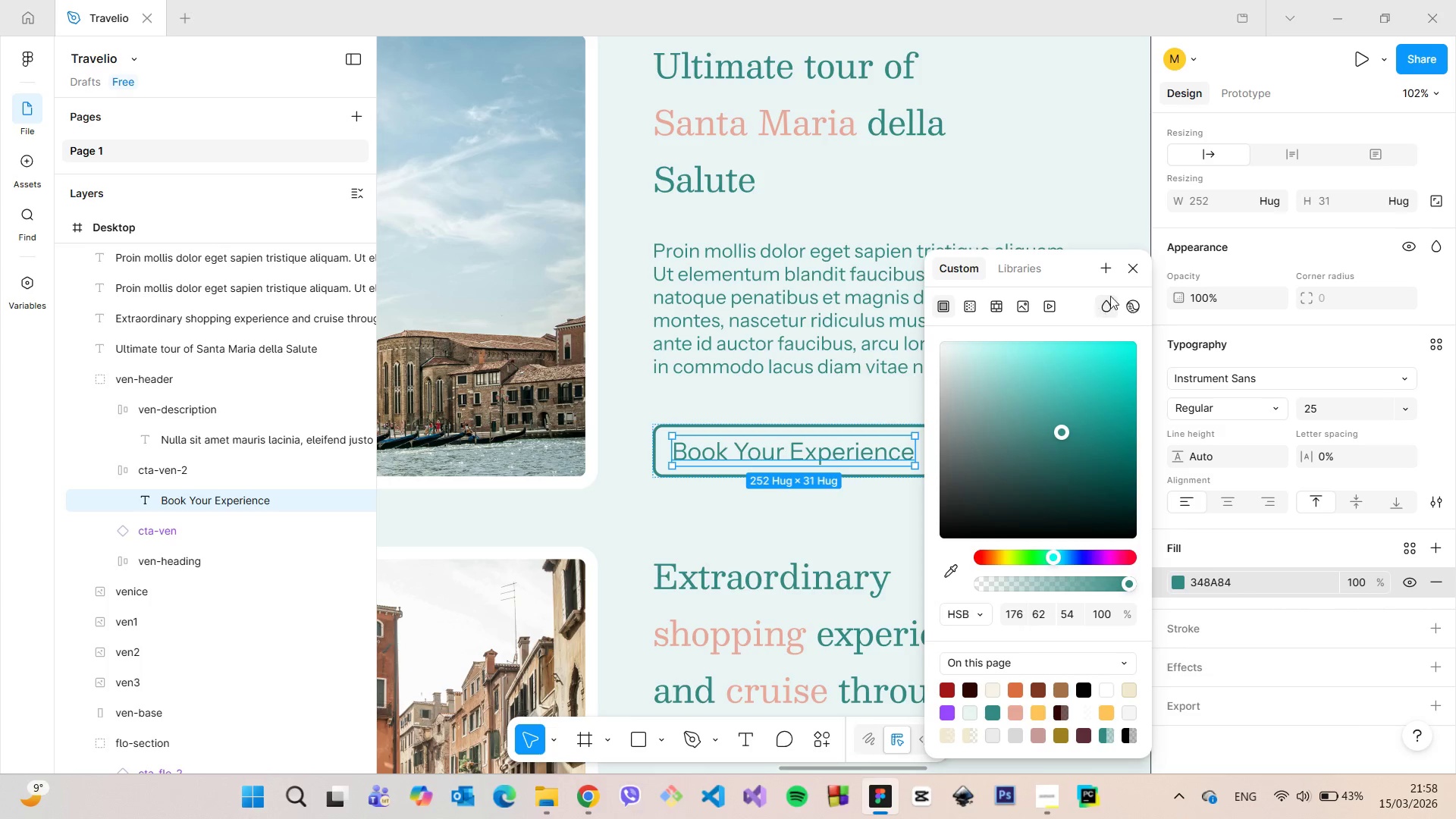 
left_click([1131, 273])
 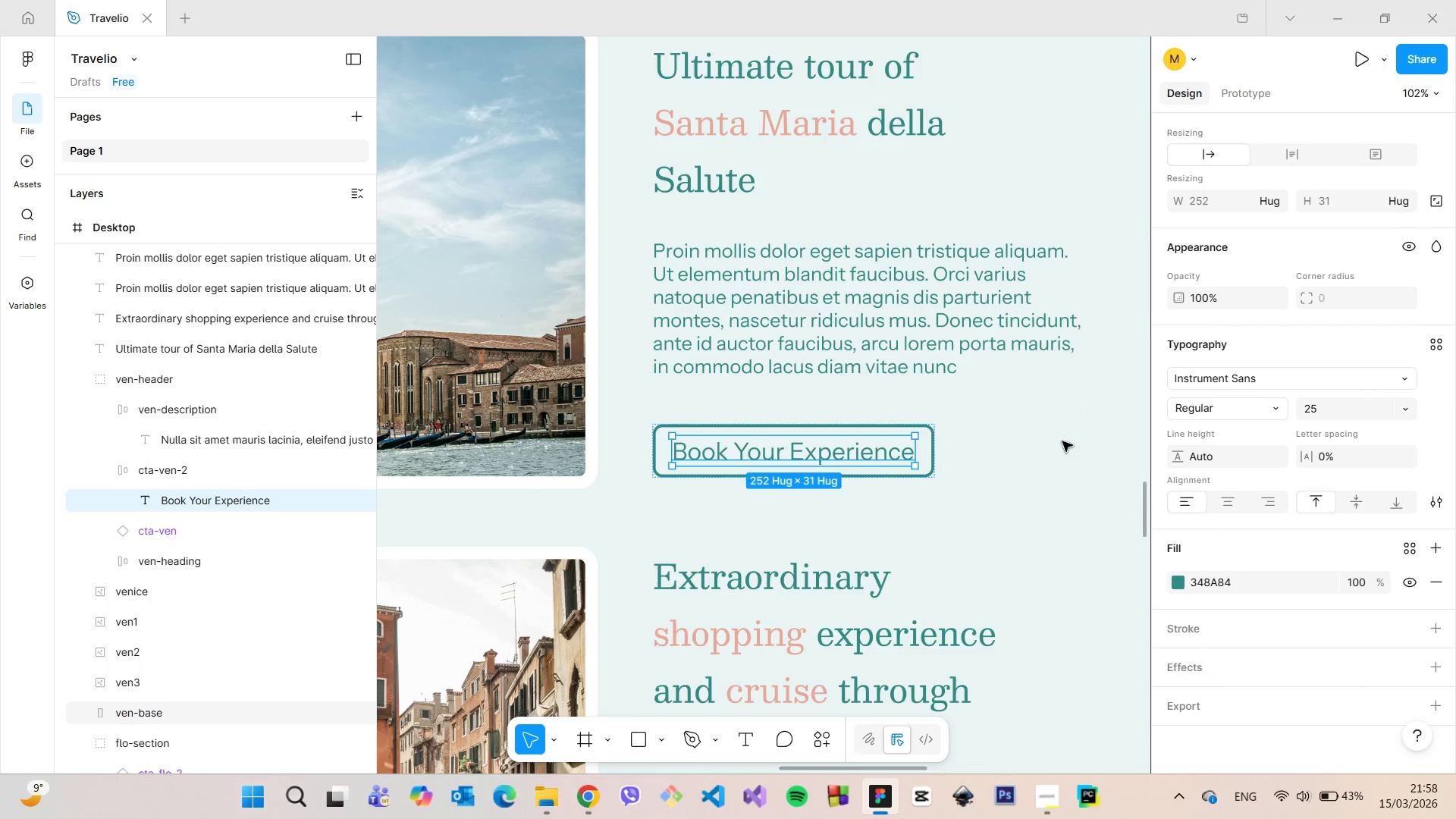 
left_click([1062, 441])
 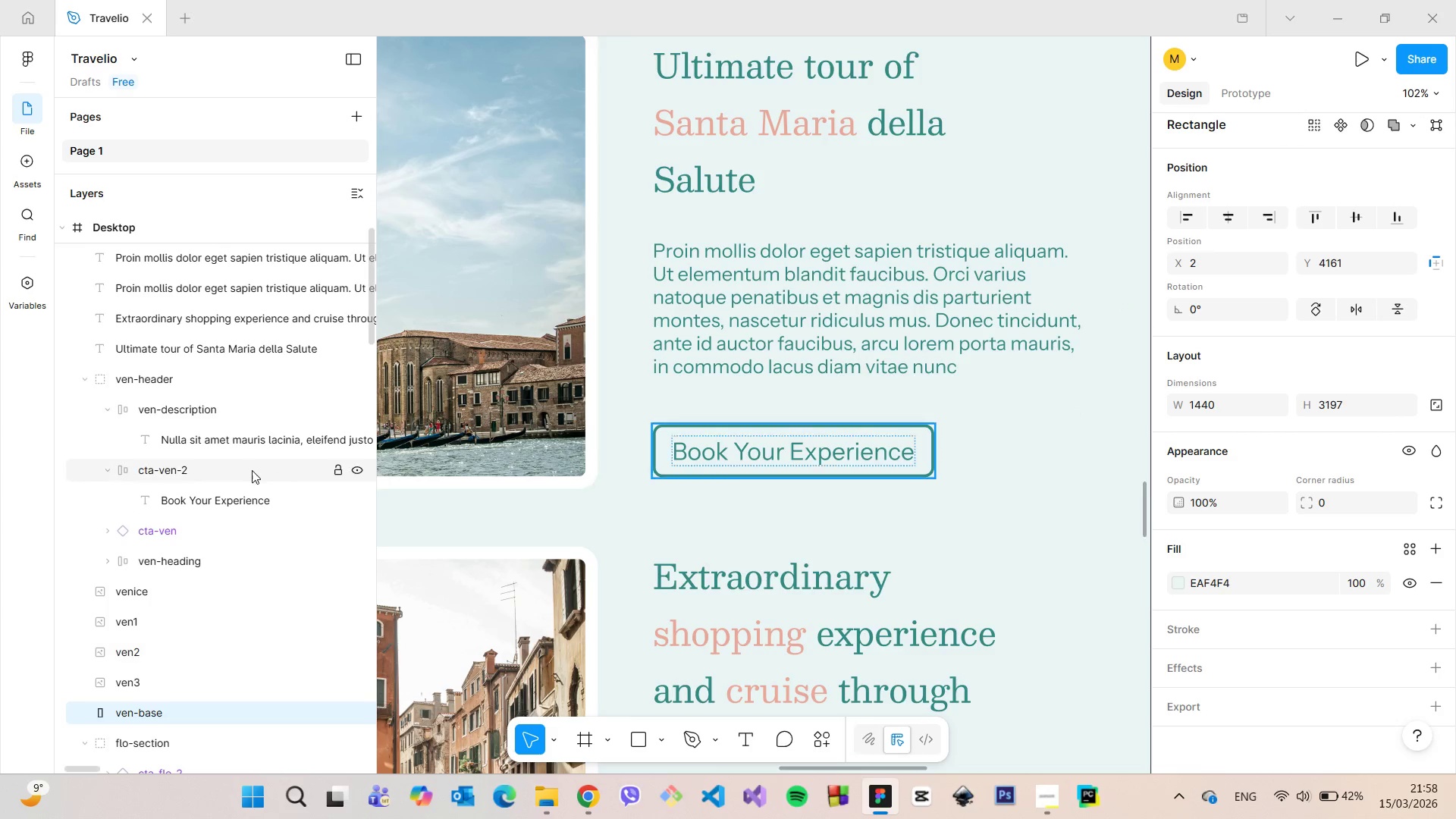 
left_click([246, 469])
 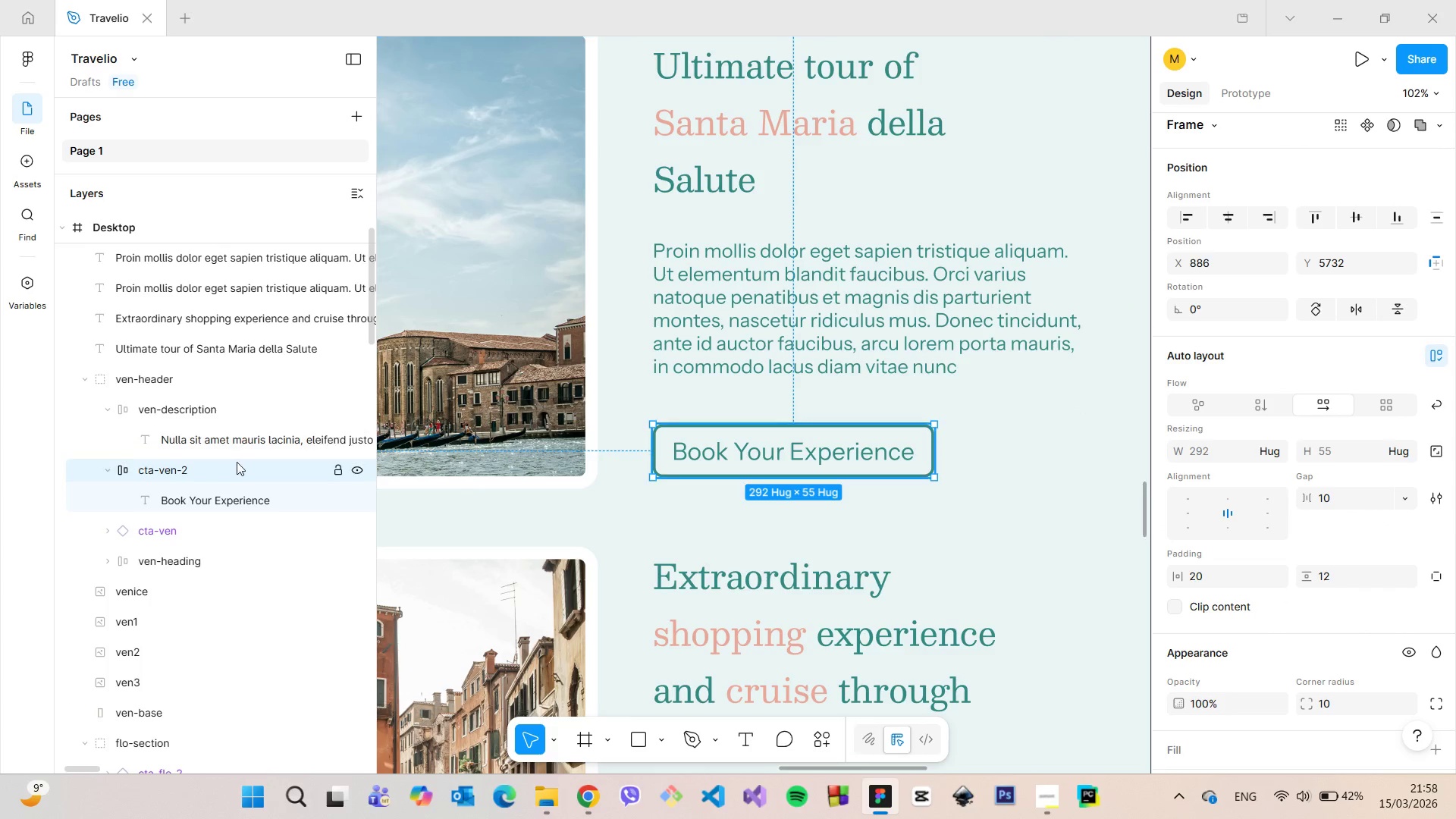 
left_click([203, 471])
 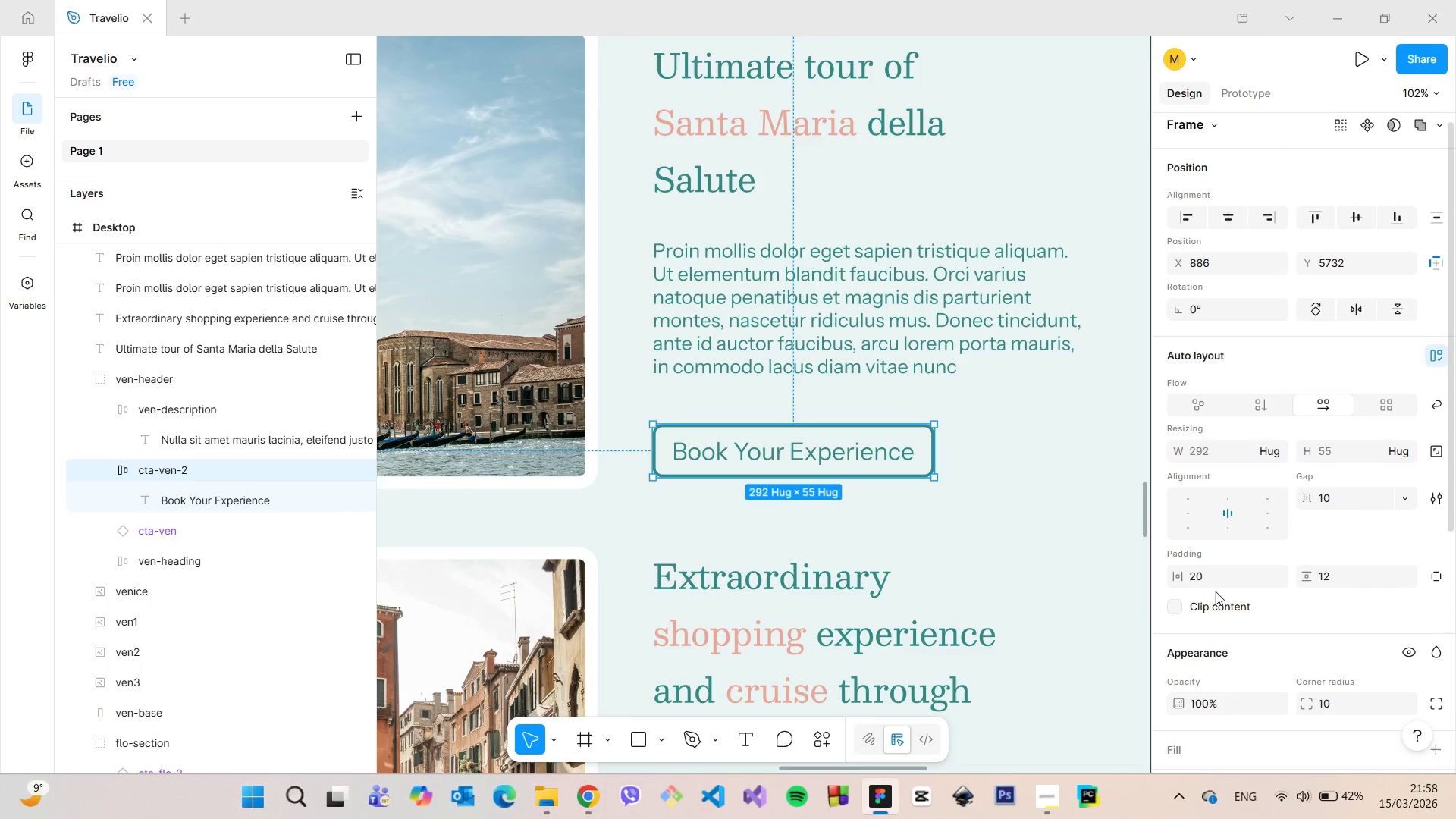 
scroll: coordinate [1216, 590], scroll_direction: down, amount: 5.0
 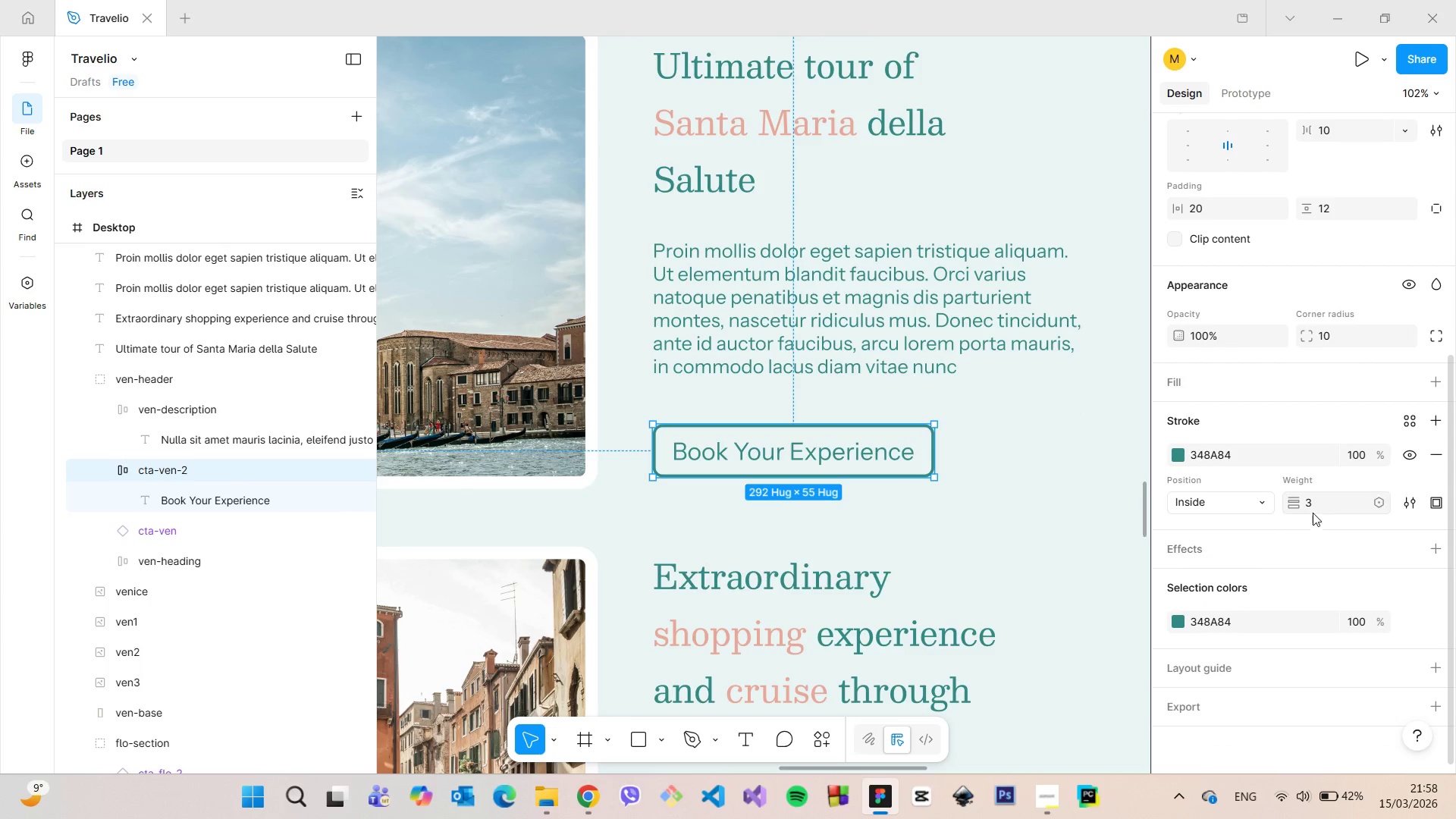 
left_click_drag(start_coordinate=[1313, 513], to_coordinate=[728, 403])
 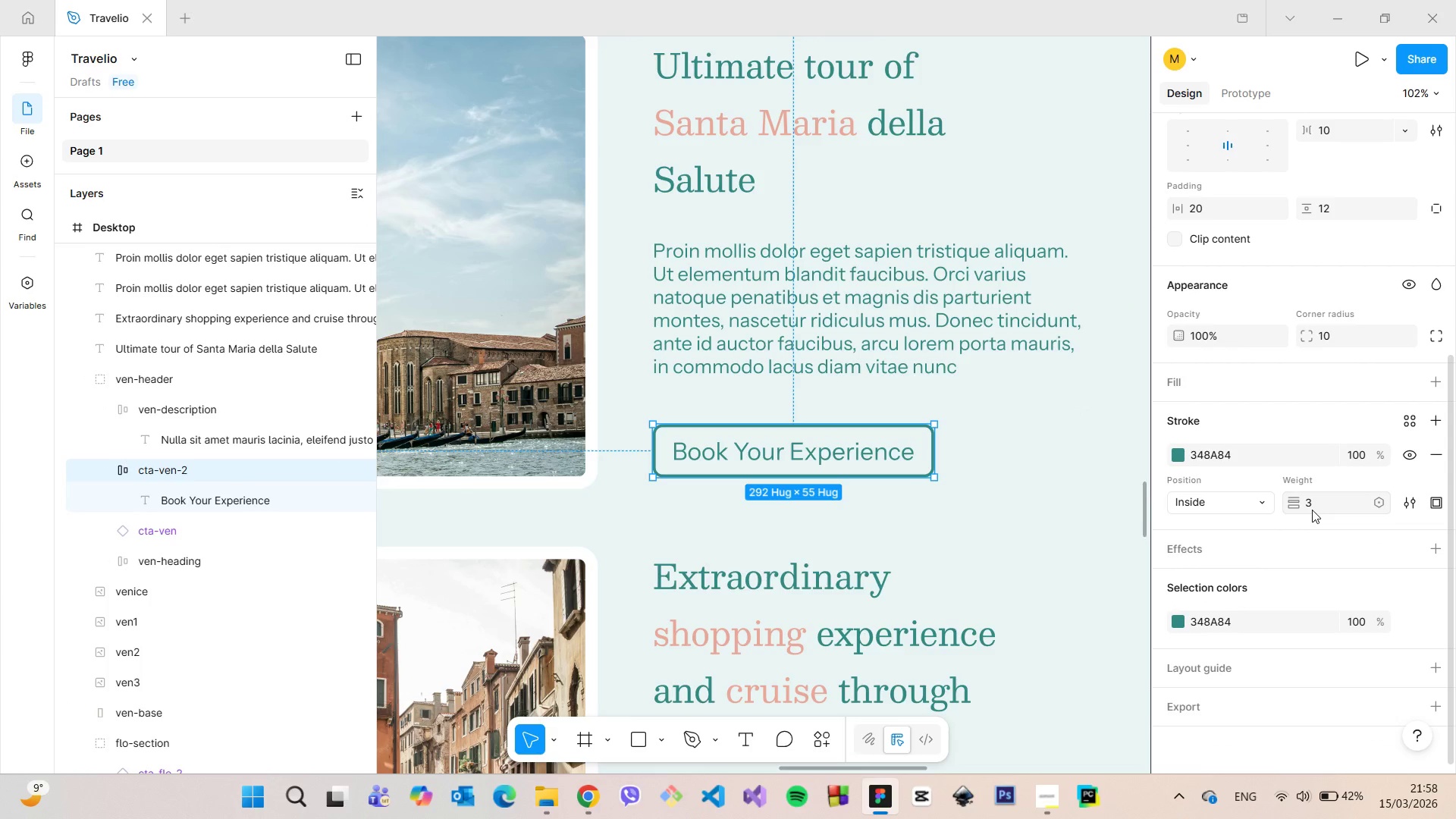 
left_click([1312, 510])
 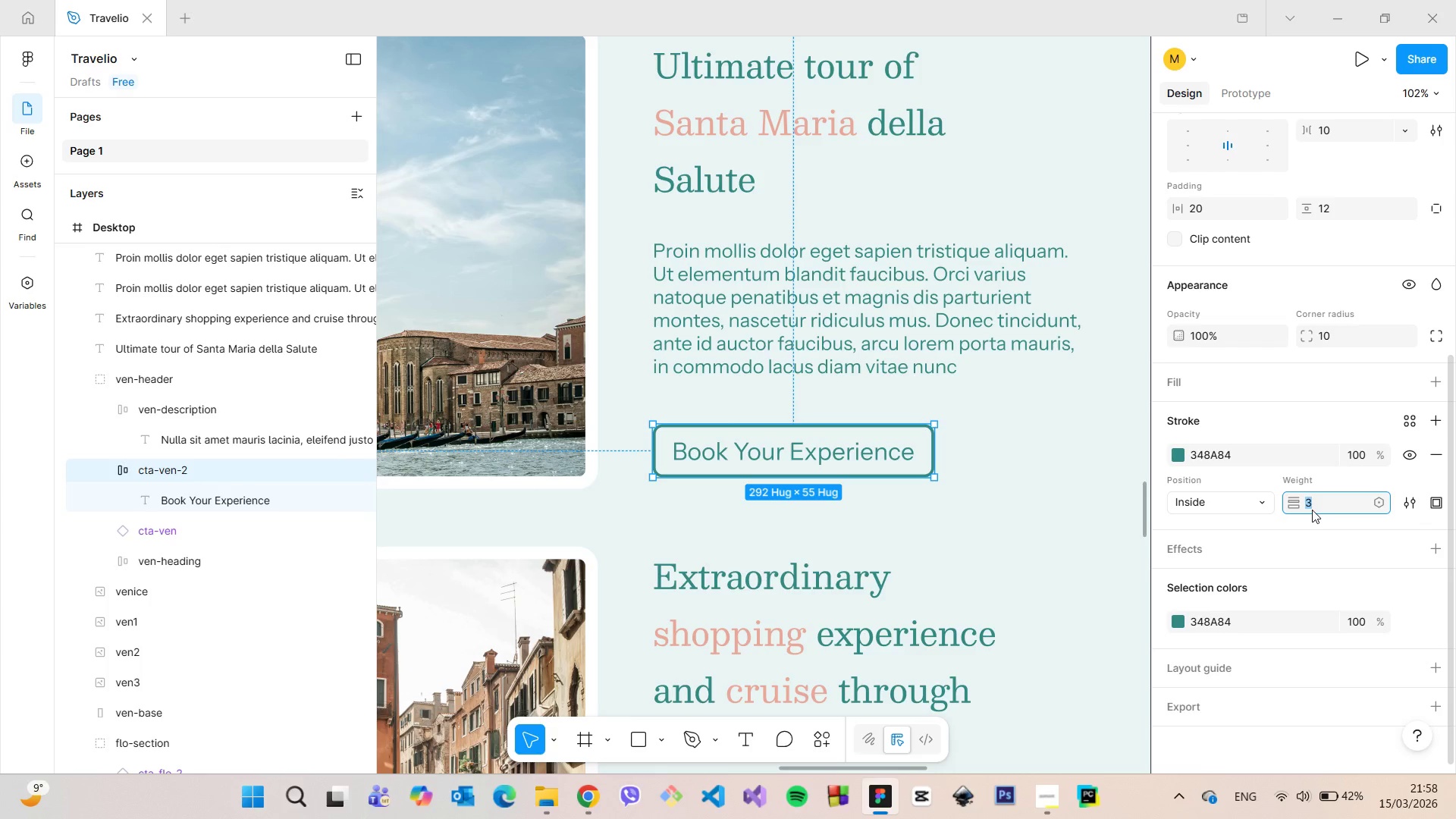 
key(ArrowDown)
 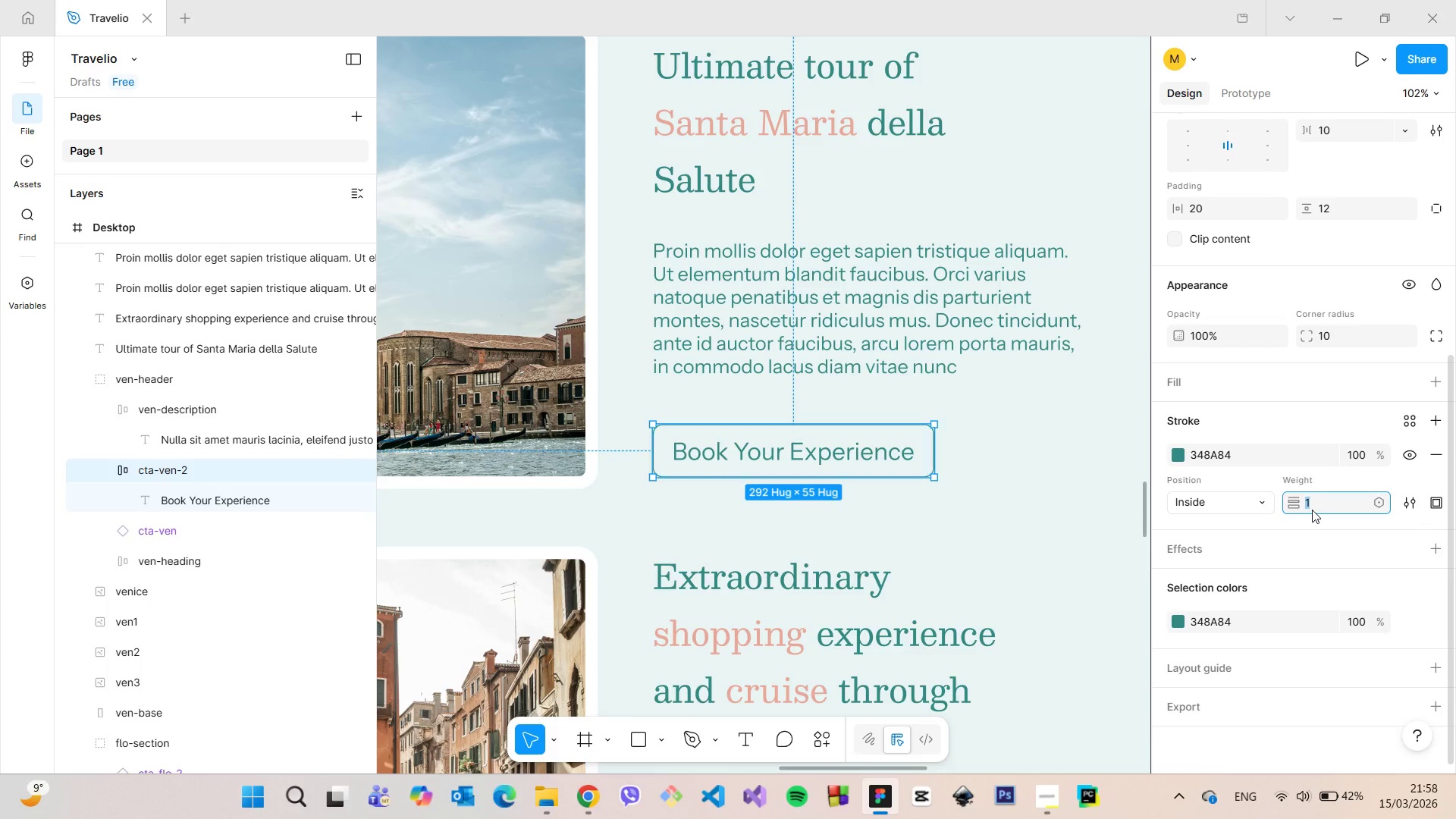 
key(ArrowDown)
 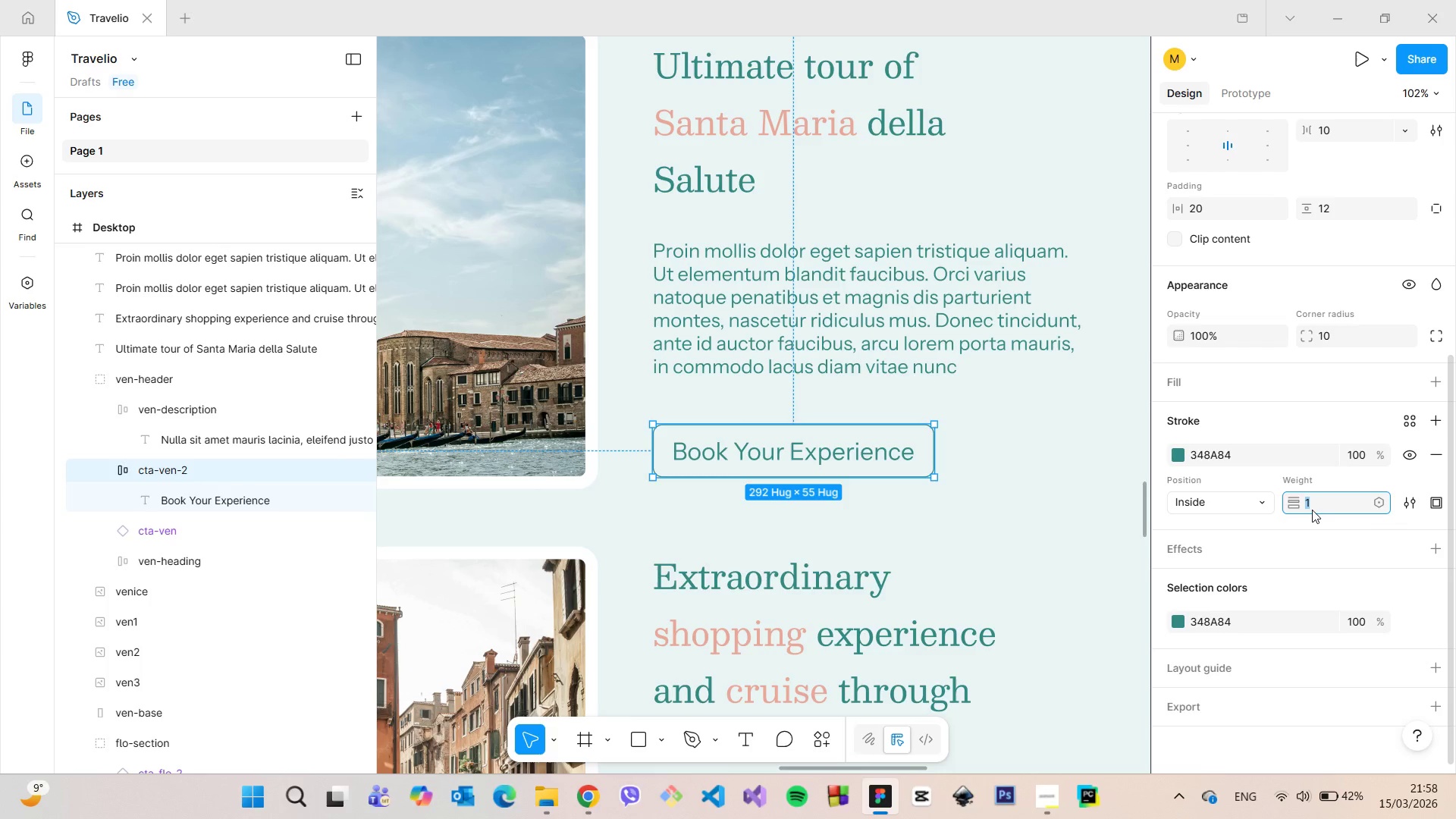 
key(ArrowUp)
 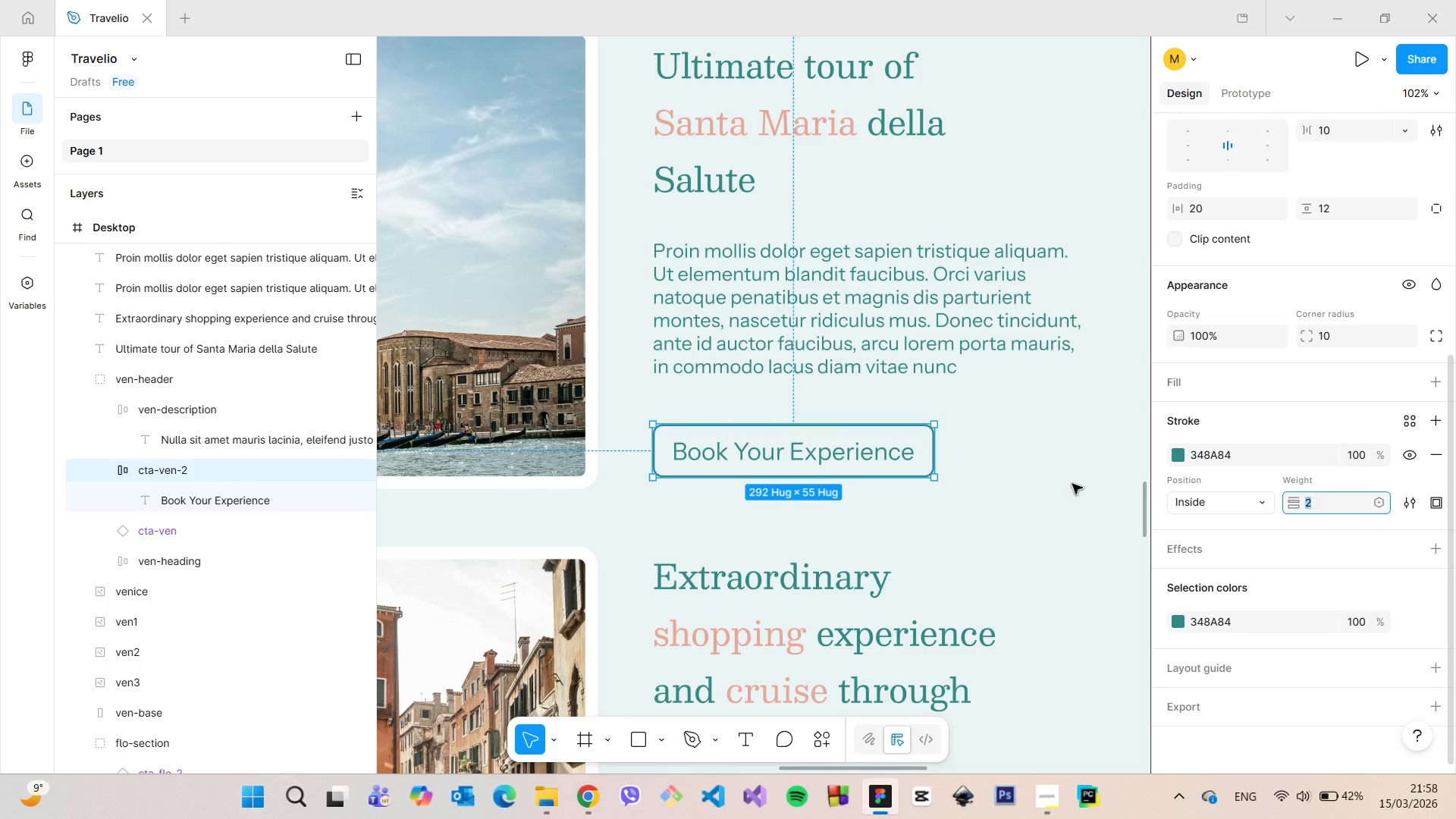 
left_click([1059, 482])
 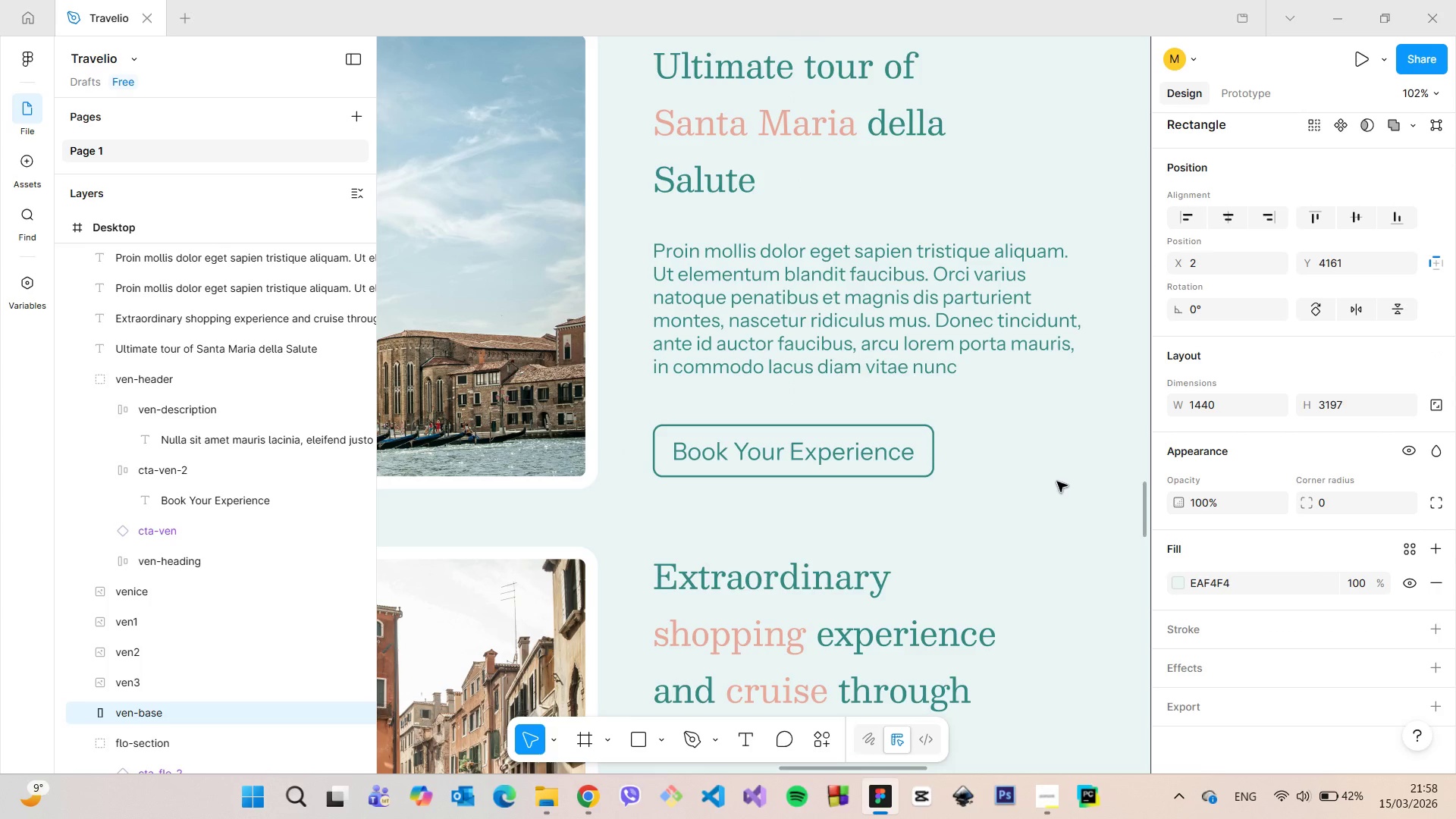 
scroll: coordinate [1064, 488], scroll_direction: down, amount: 8.0
 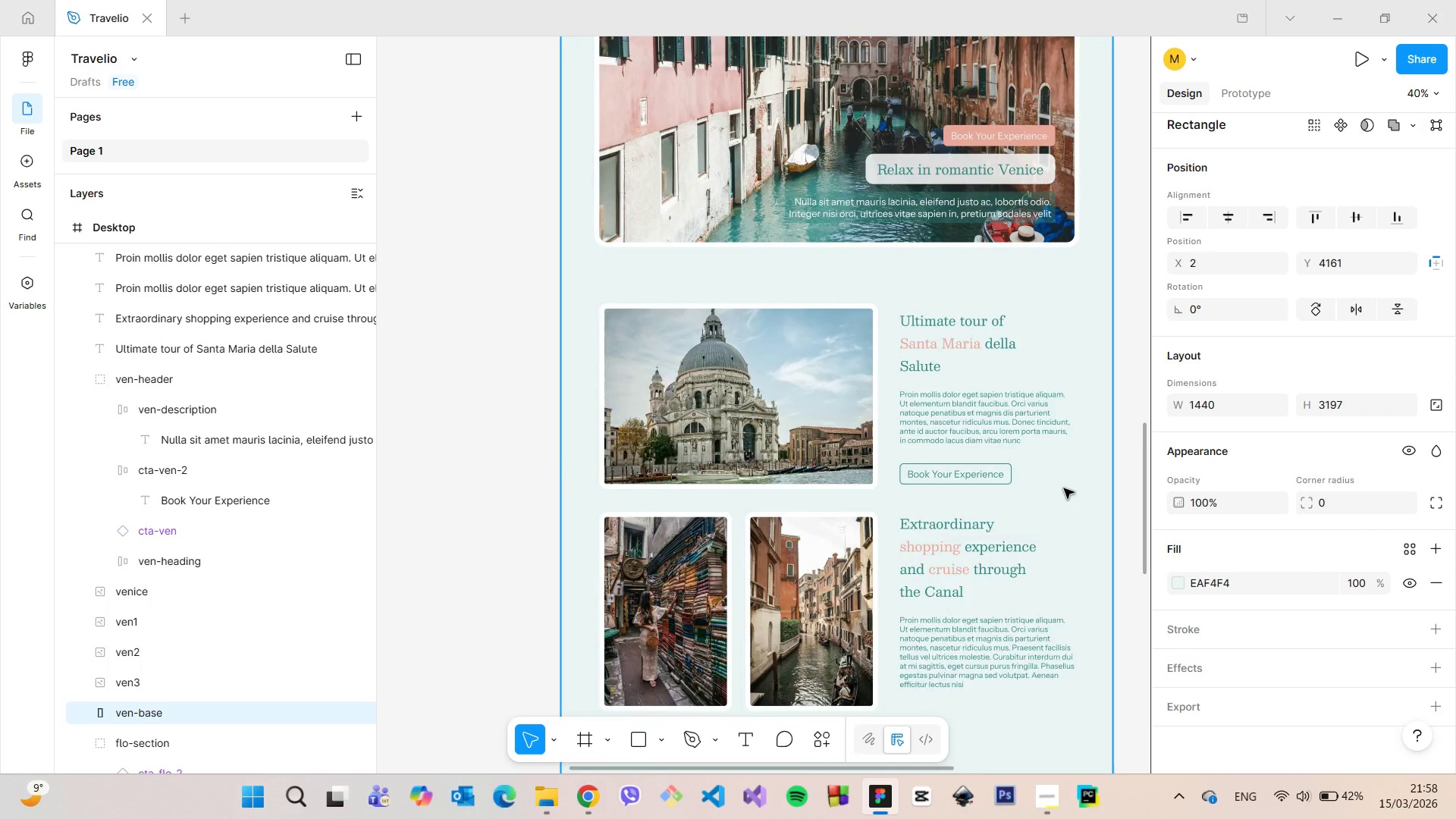 
scroll: coordinate [1064, 488], scroll_direction: up, amount: 6.0
 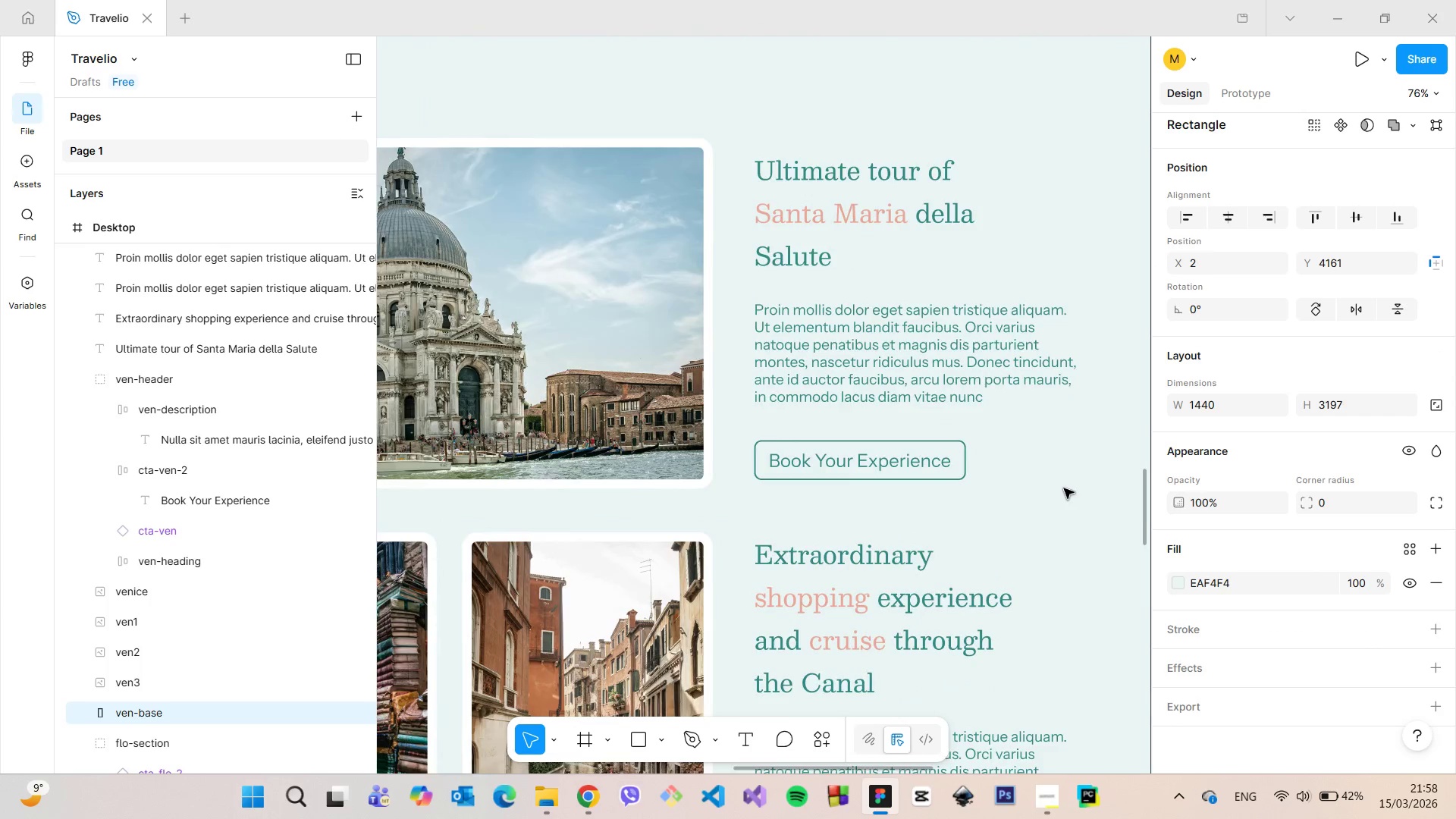 
scroll: coordinate [1064, 488], scroll_direction: down, amount: 6.0
 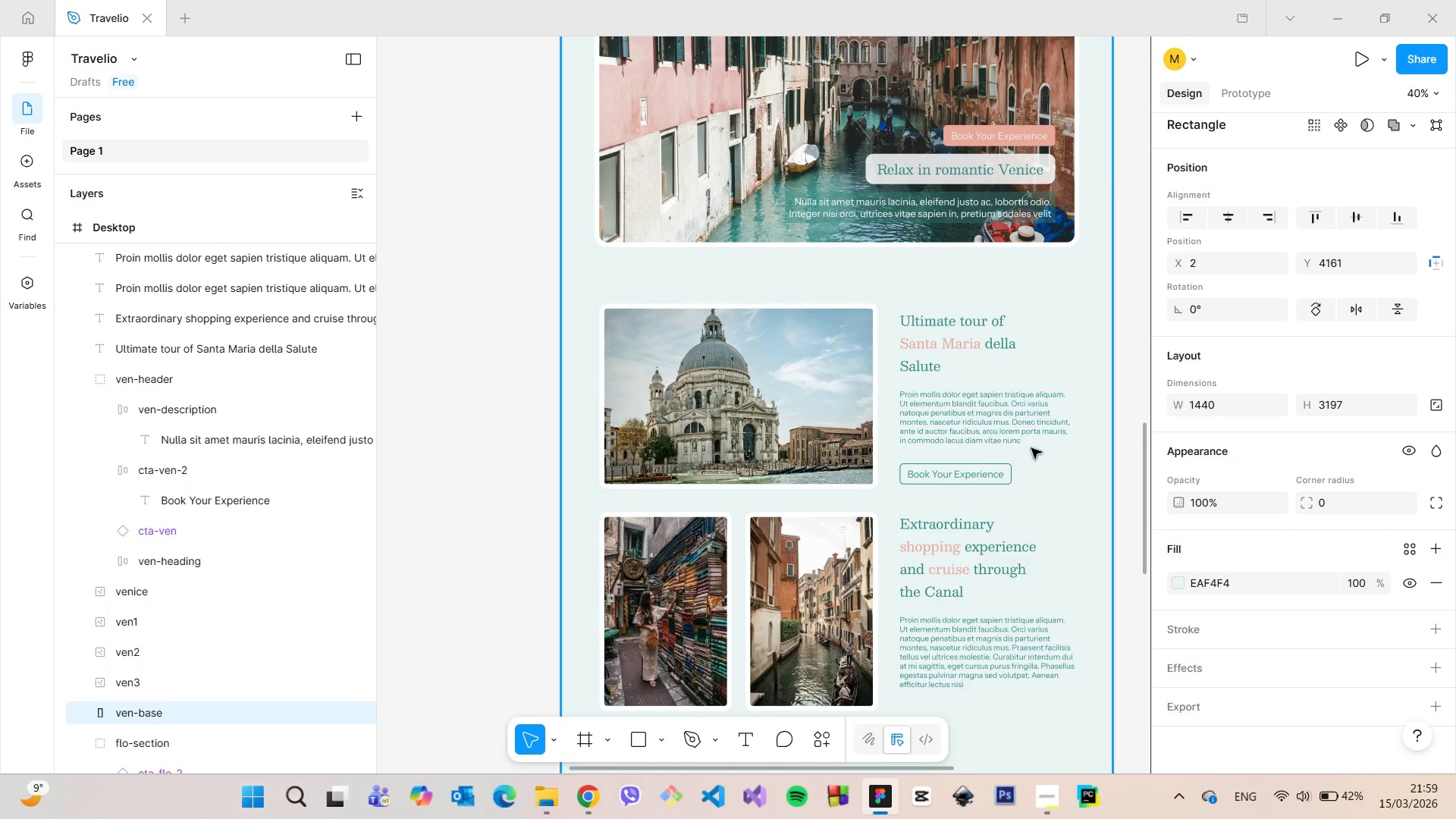 
scroll: coordinate [1032, 455], scroll_direction: up, amount: 7.0
 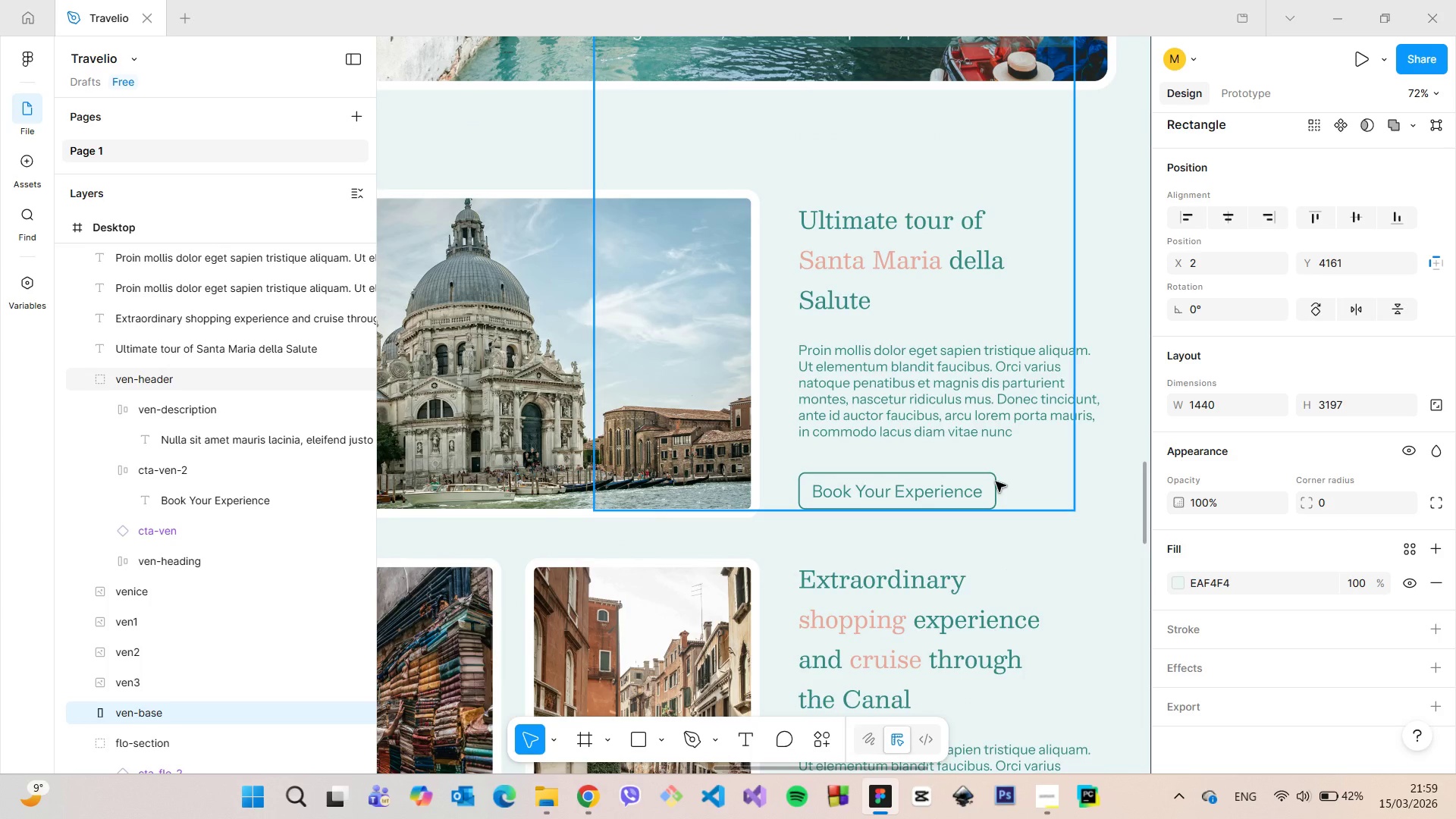 
double_click([996, 482])
 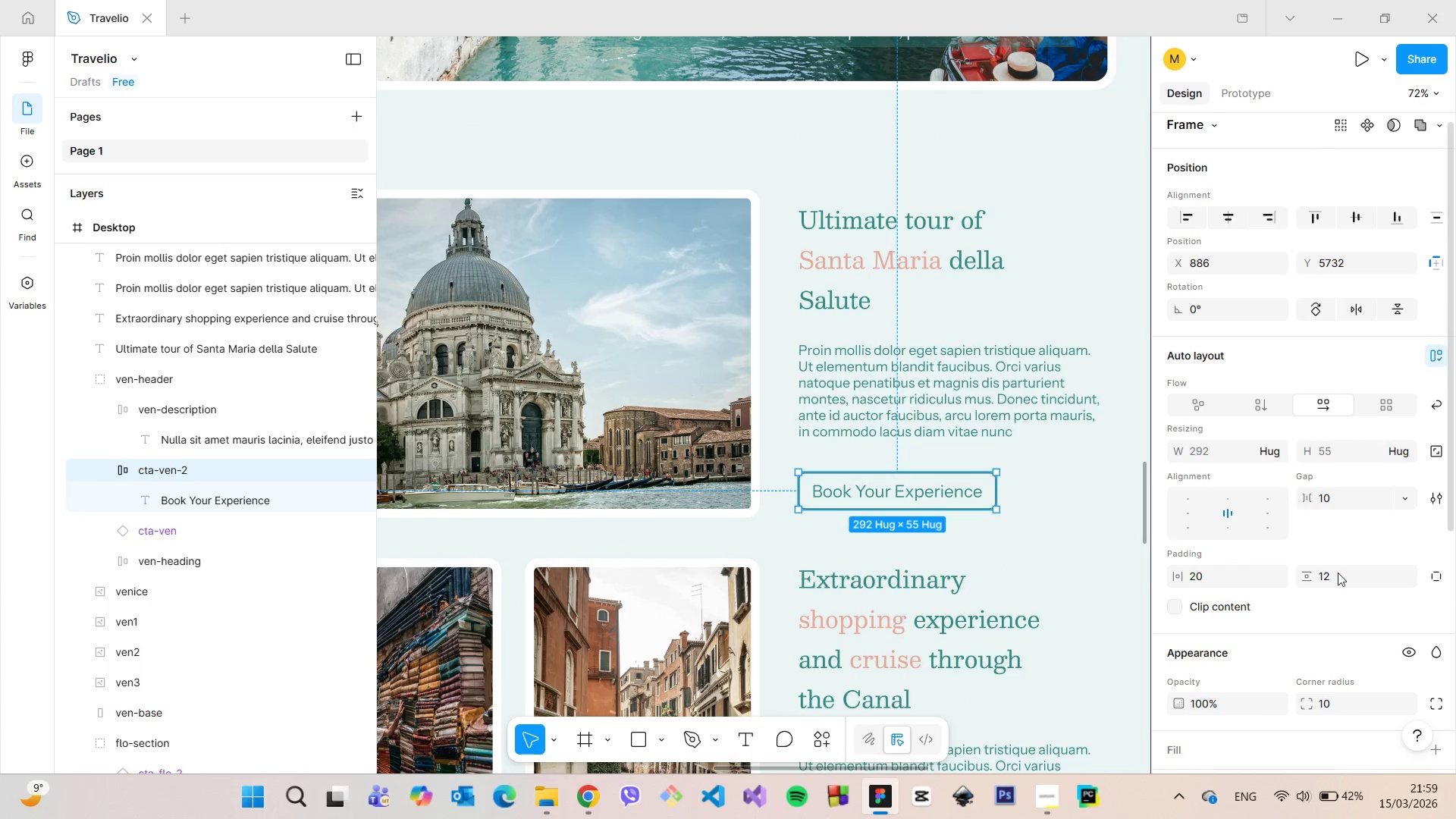 
scroll: coordinate [1346, 573], scroll_direction: down, amount: 3.0
 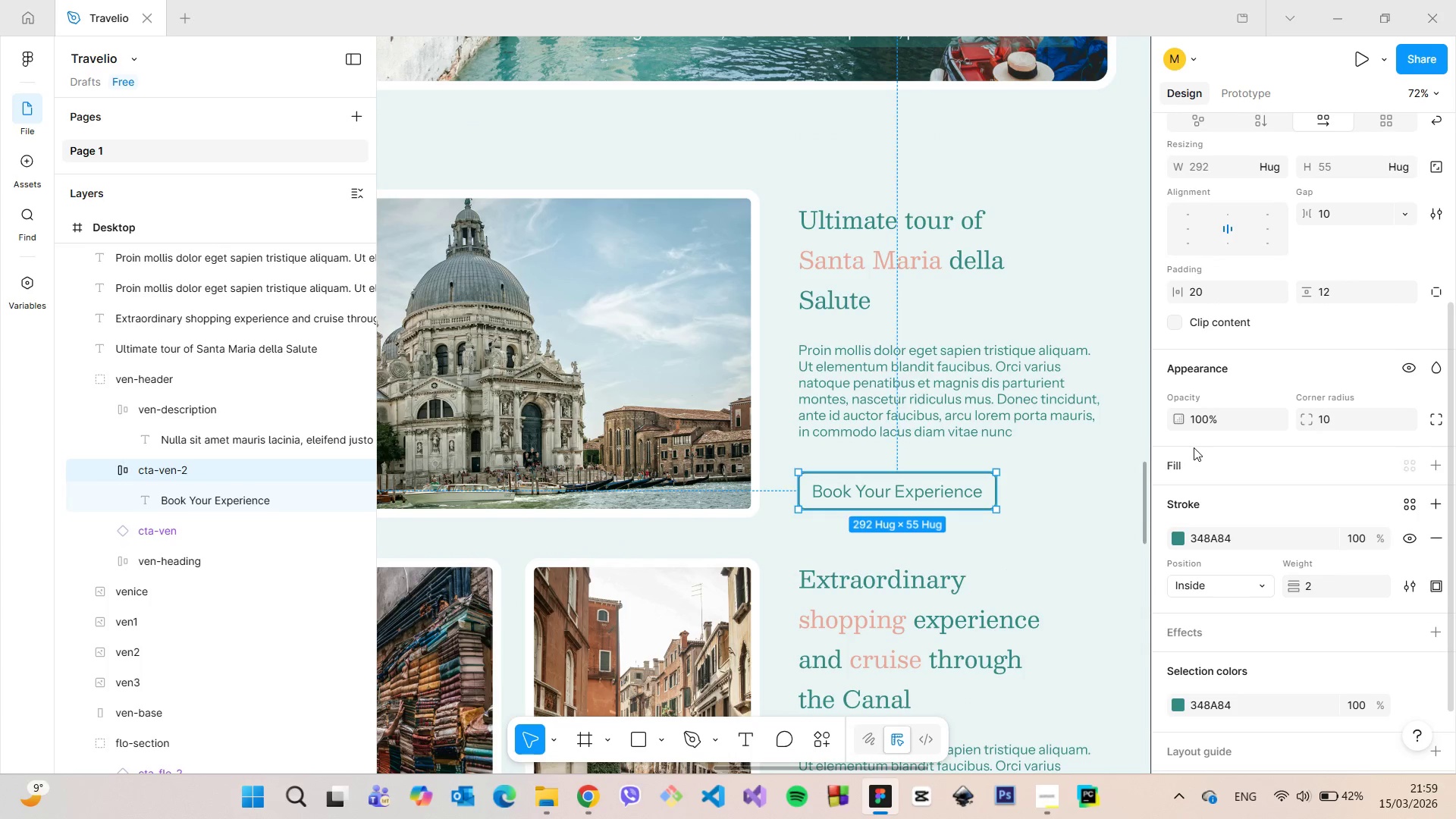 
left_click([1192, 460])
 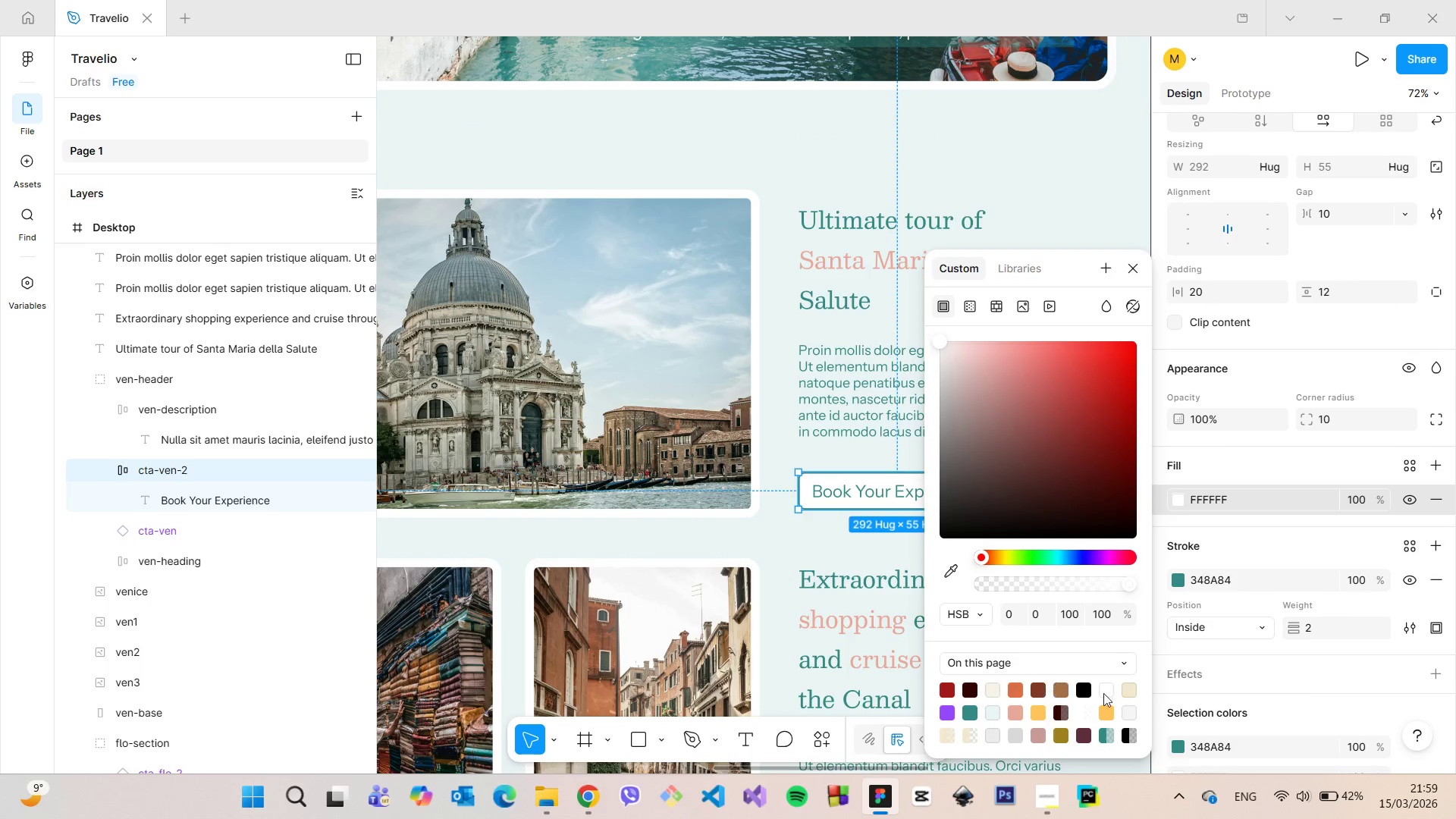 
left_click([1105, 686])
 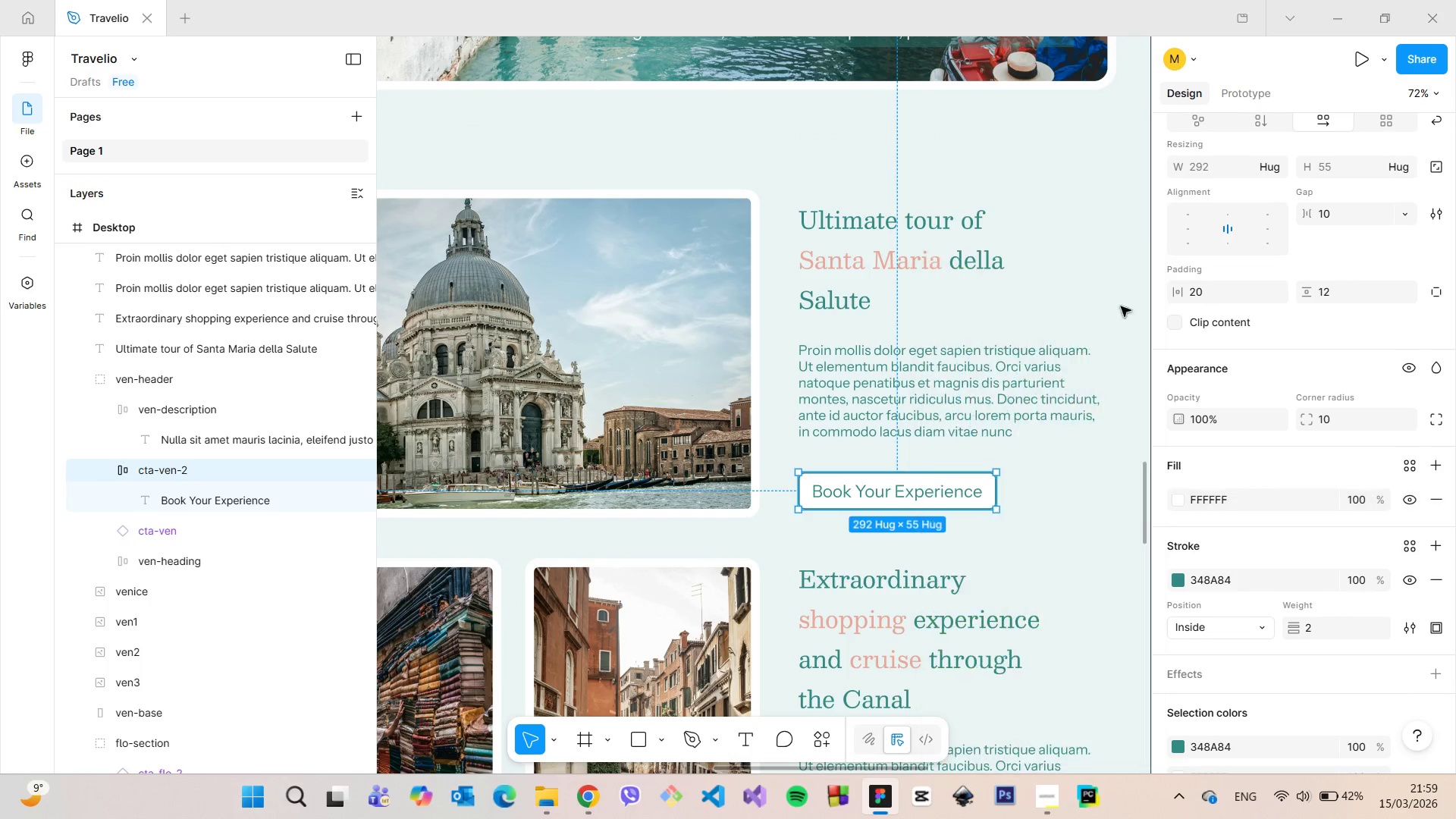 
double_click([1042, 477])
 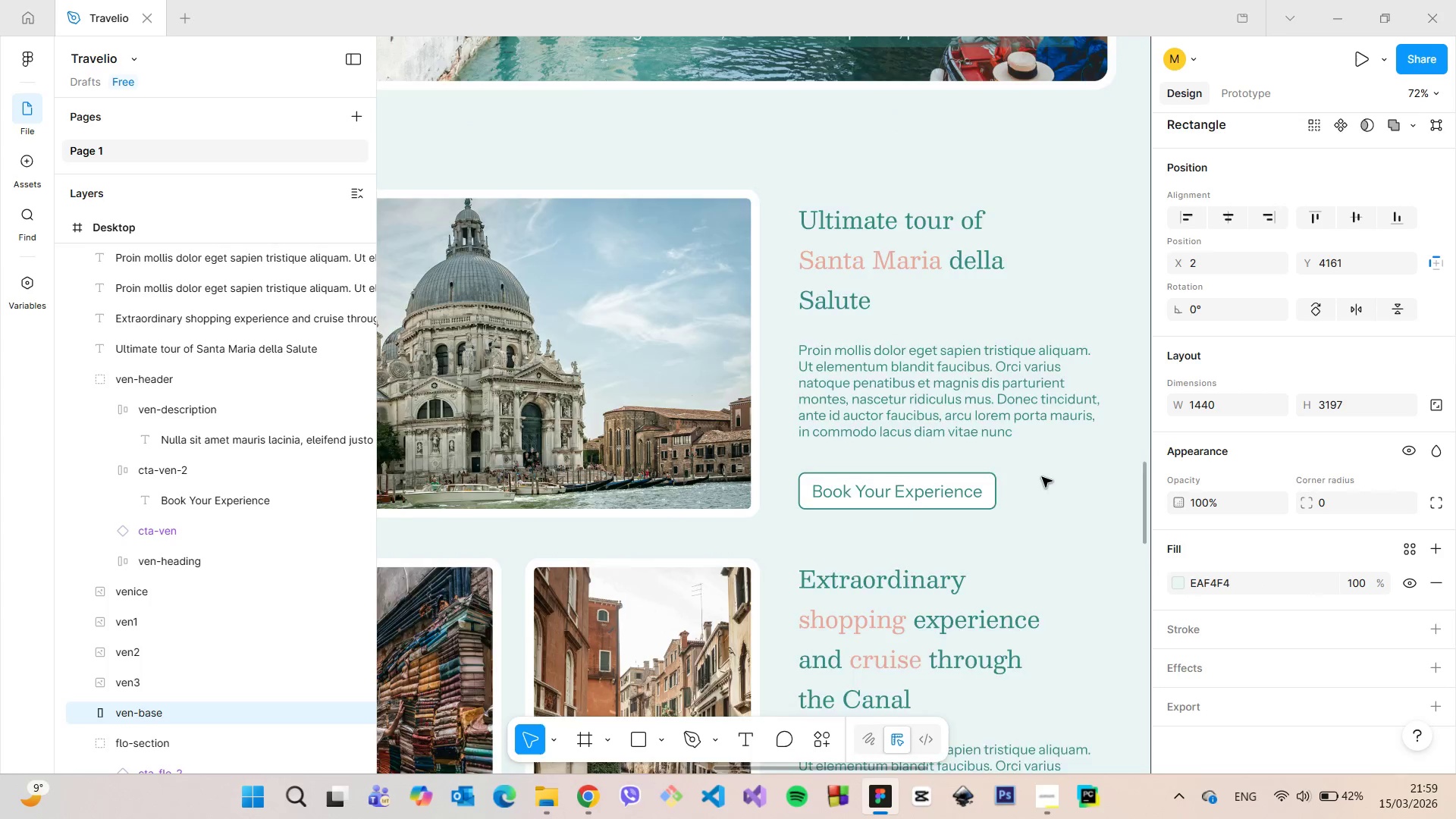 
scroll: coordinate [1042, 476], scroll_direction: down, amount: 9.0
 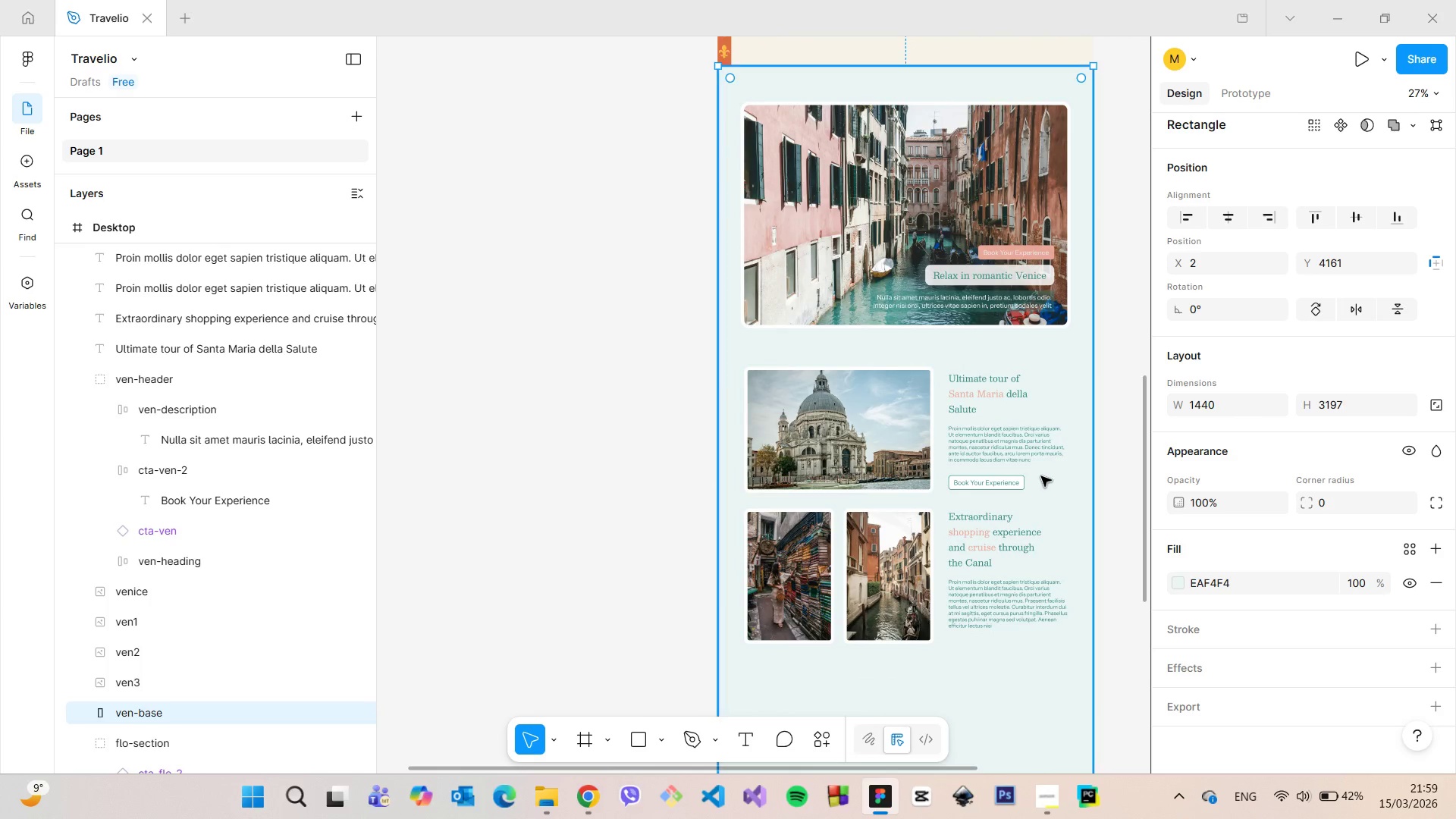 
scroll: coordinate [1041, 476], scroll_direction: up, amount: 9.0
 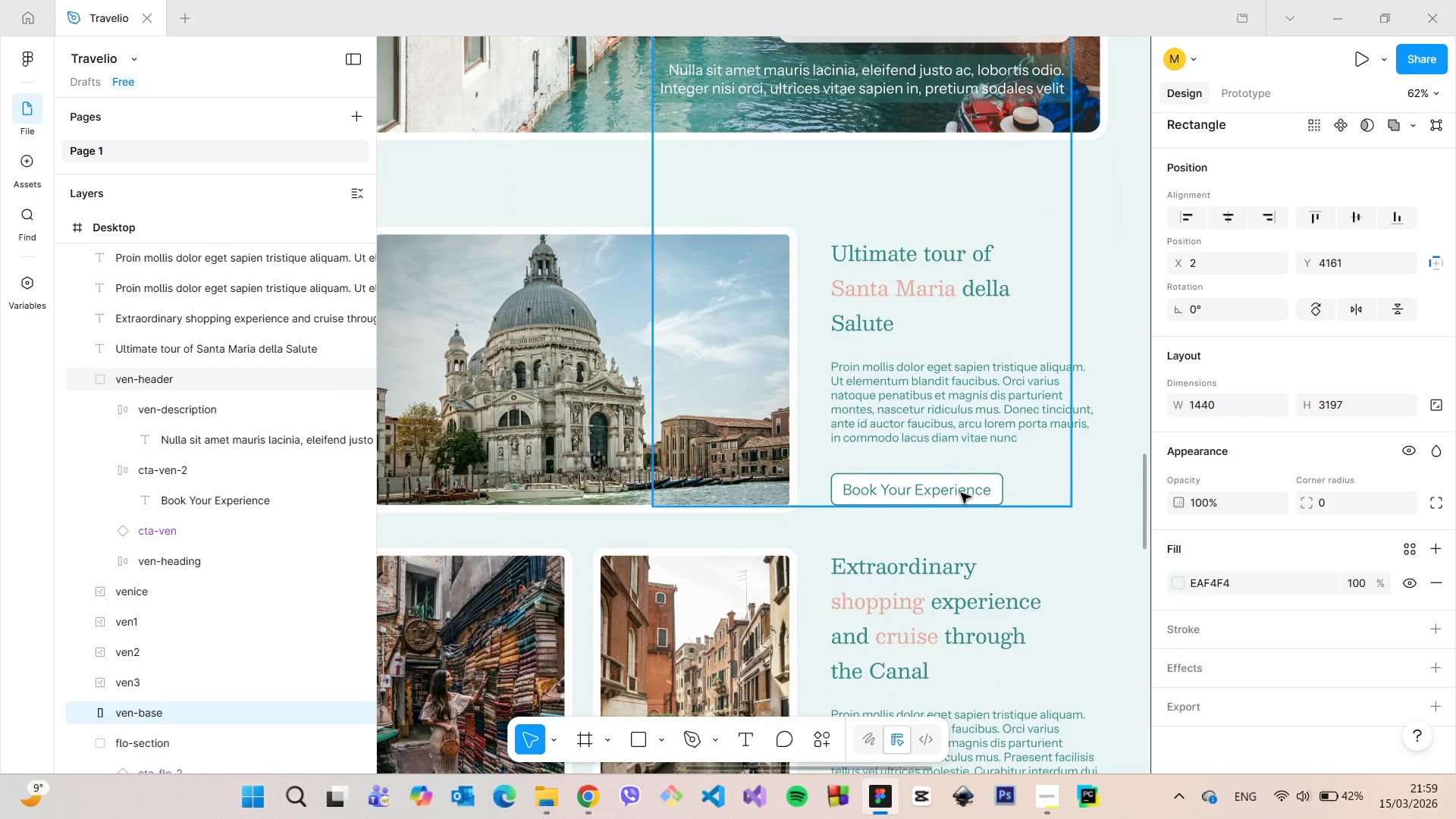 
double_click([961, 493])
 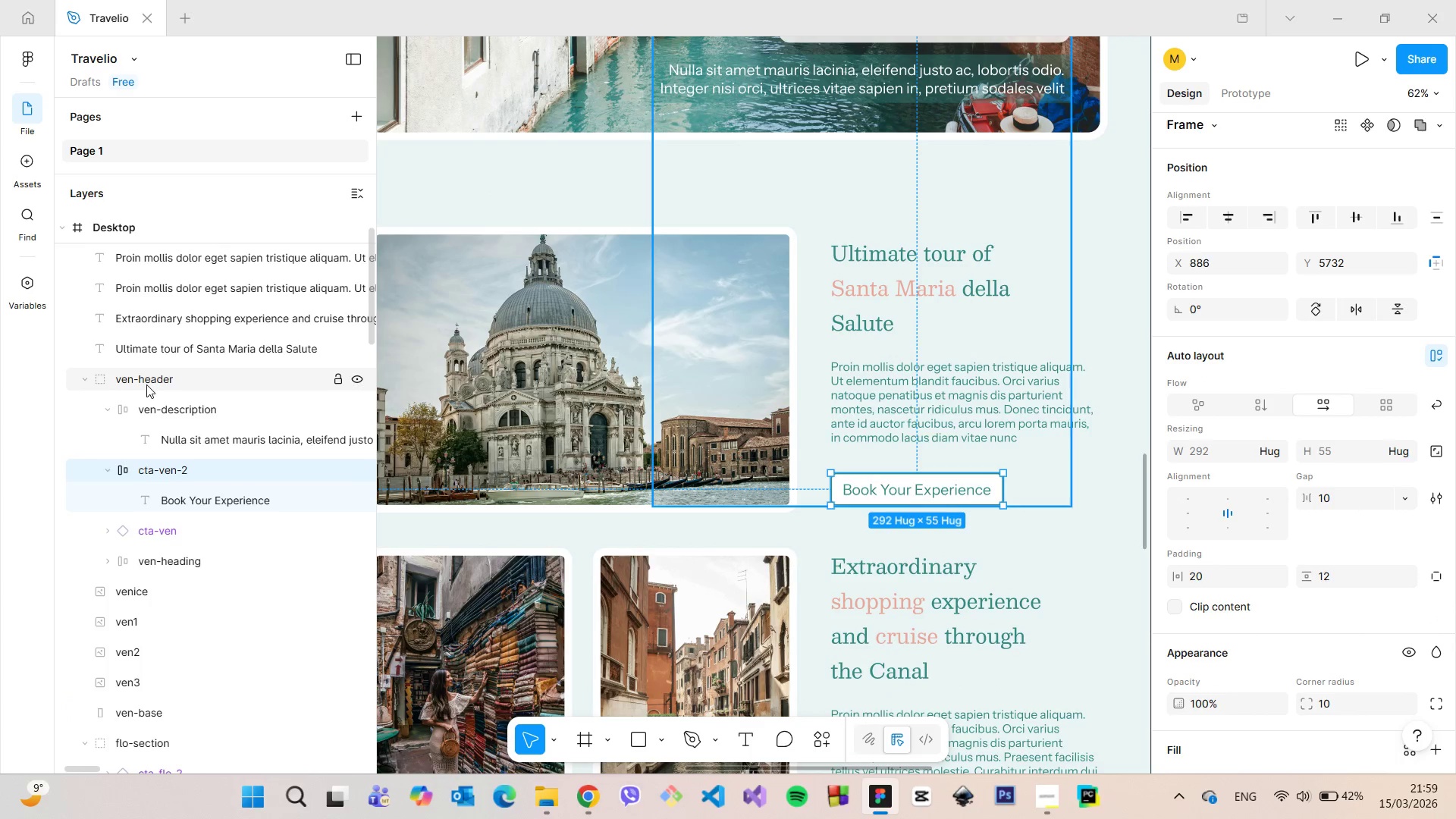 
left_click_drag(start_coordinate=[140, 472], to_coordinate=[138, 361])
 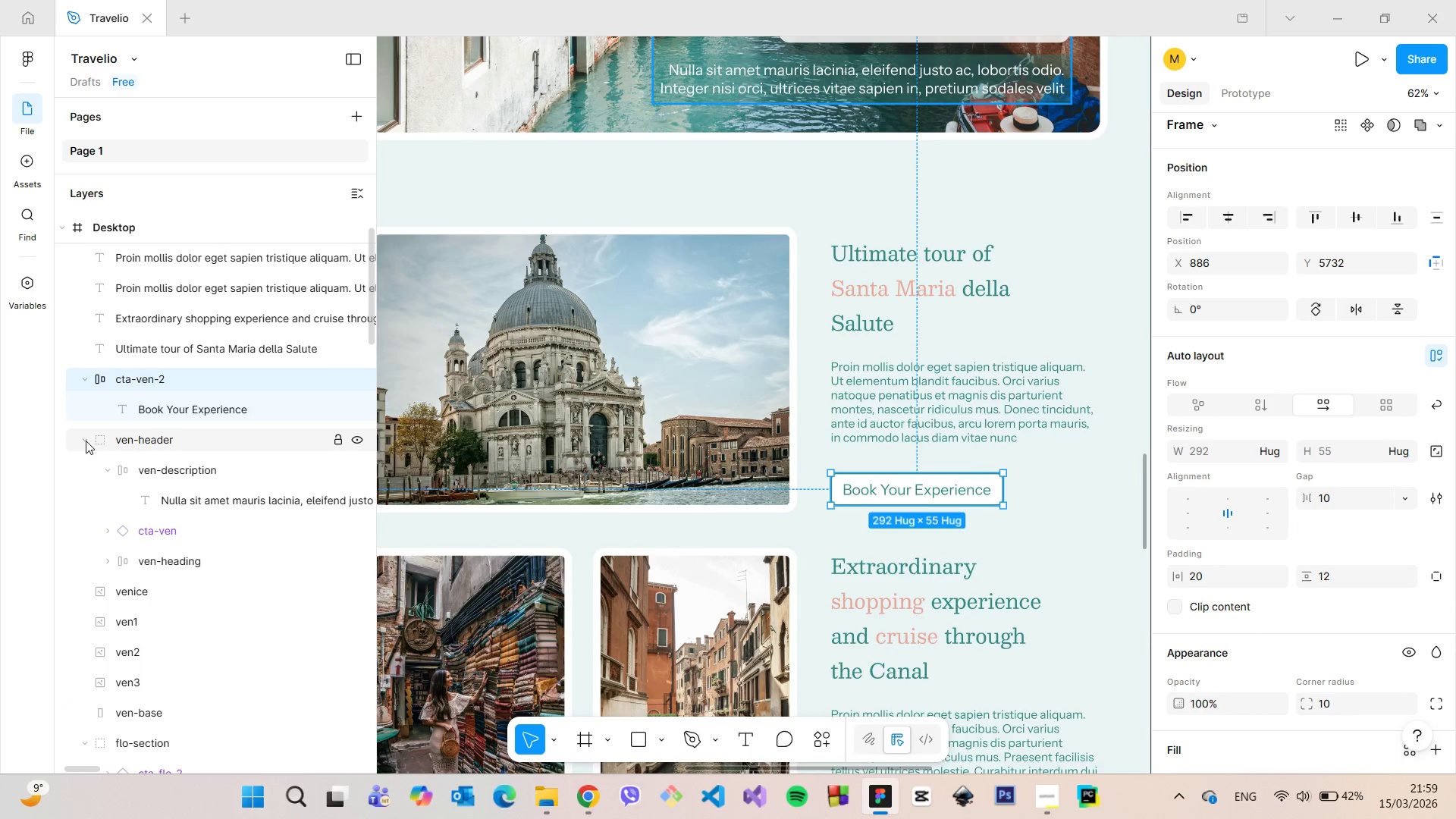 
left_click([86, 441])
 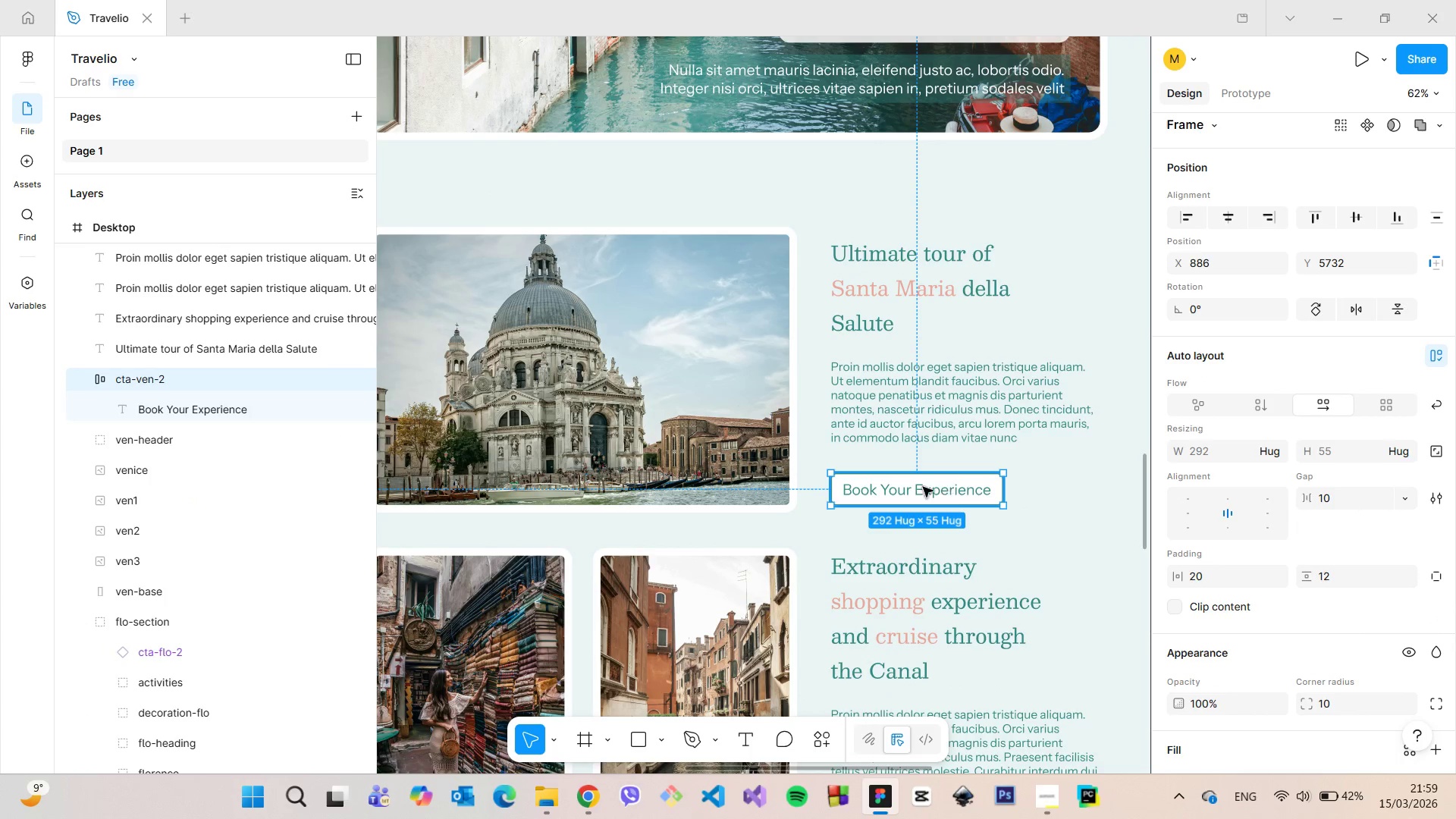 
left_click_drag(start_coordinate=[922, 487], to_coordinate=[921, 479])
 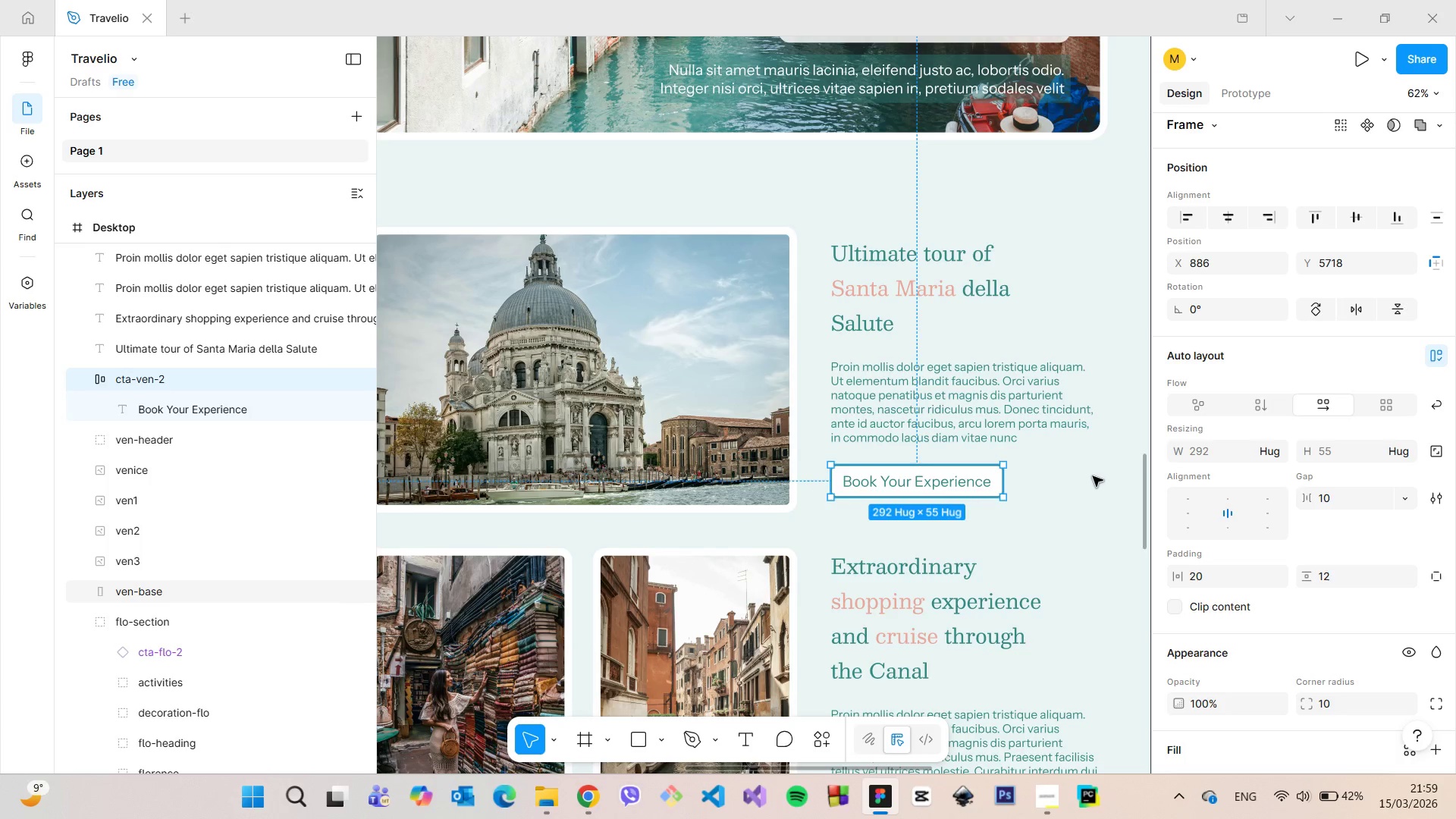 
left_click([1093, 476])
 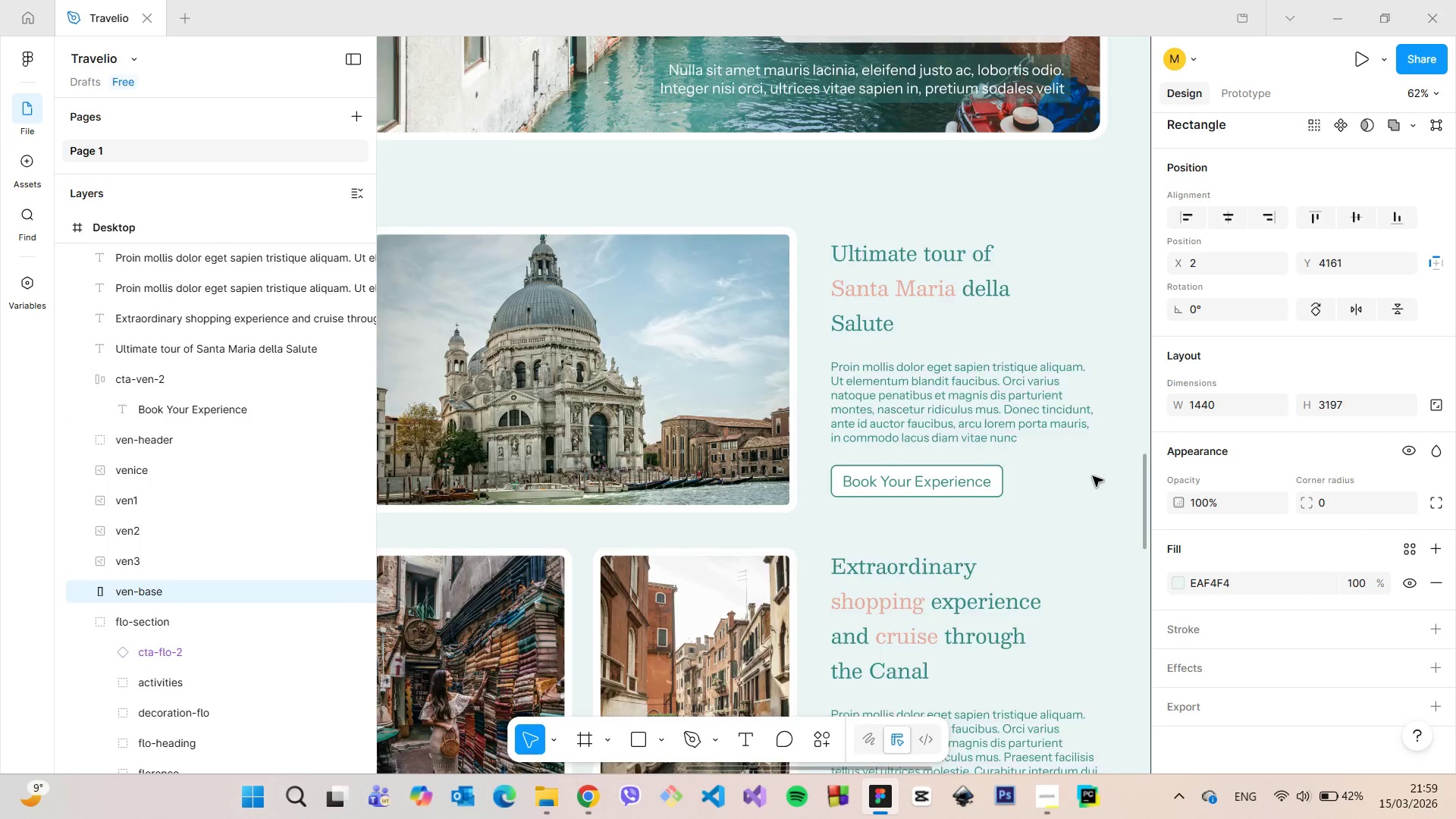 
scroll: coordinate [1093, 476], scroll_direction: down, amount: 4.0
 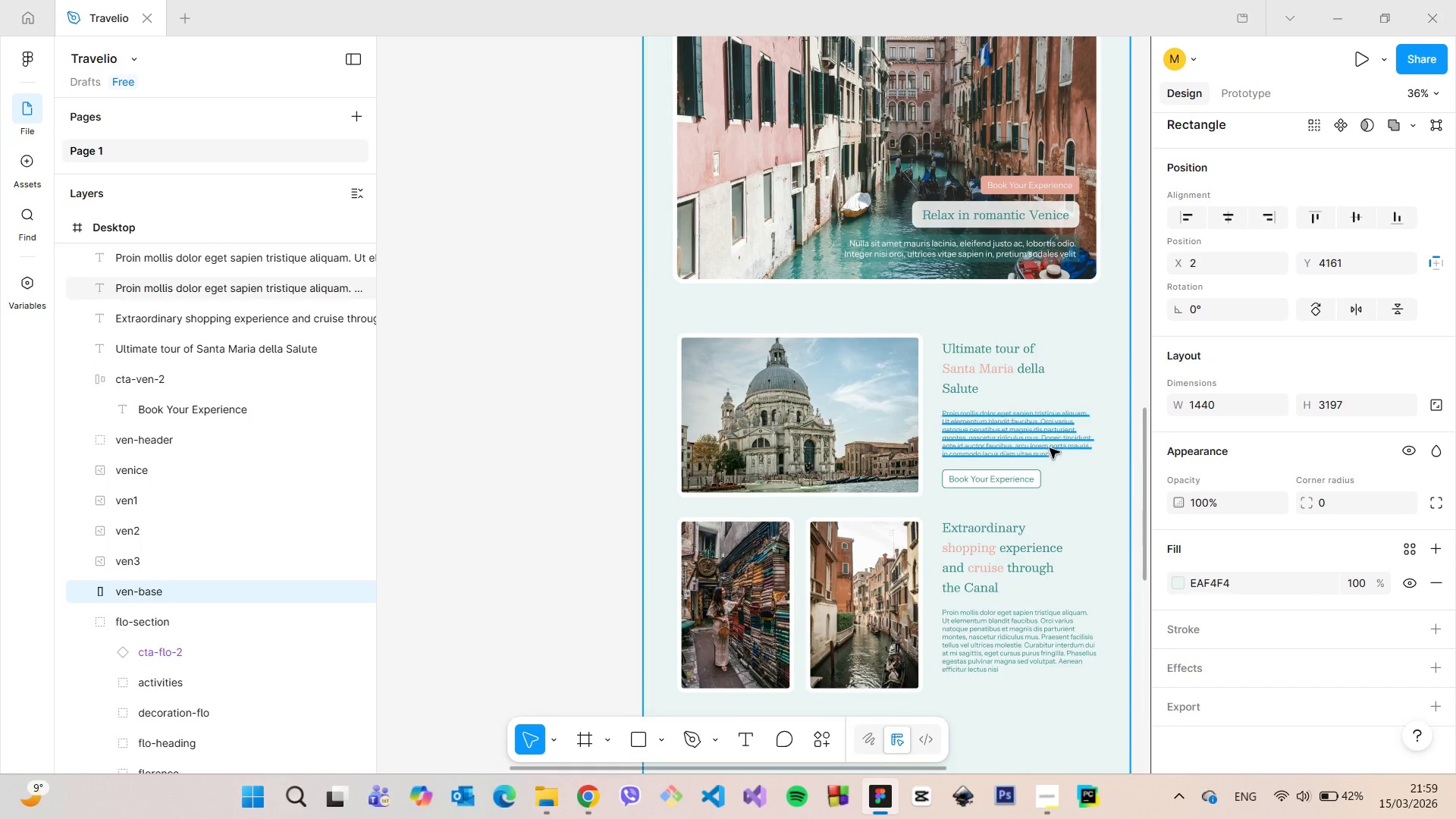 
left_click([1050, 448])
 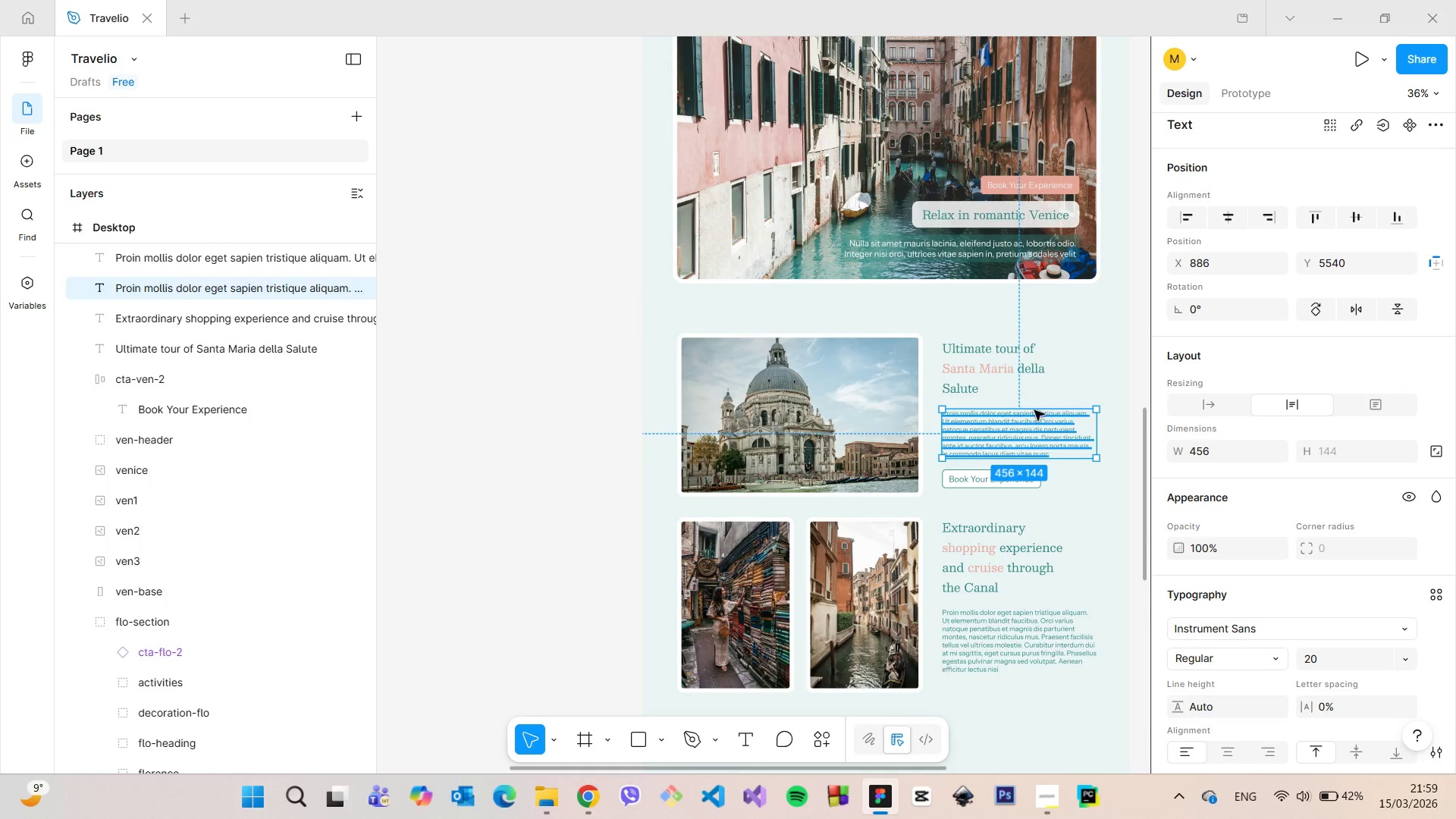 
hold_key(key=AltLeft, duration=1.51)
 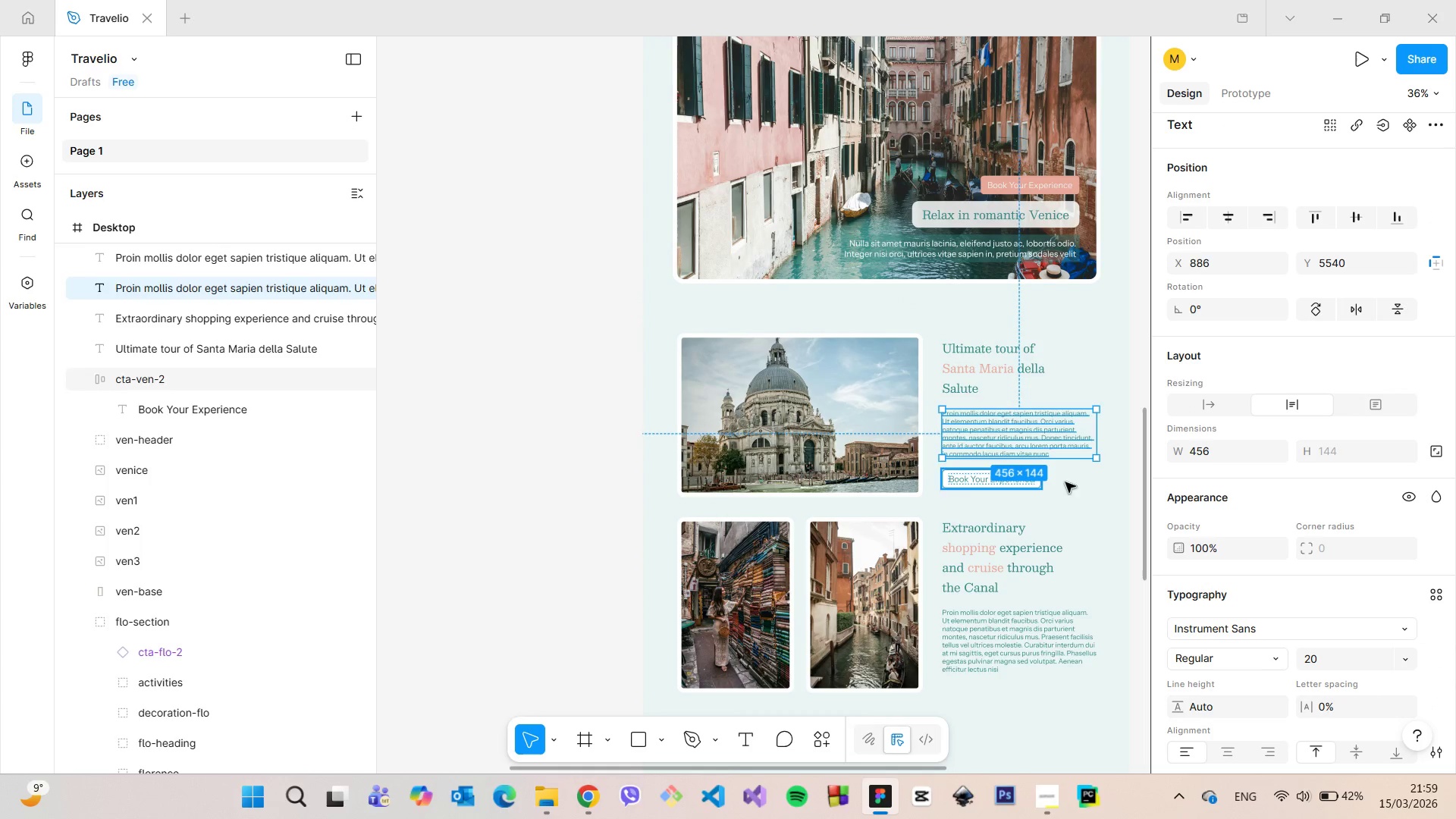 
hold_key(key=AltLeft, duration=3.12)
left_click_drag(start_coordinate=[1144, 463], to_coordinate=[1144, 500])
 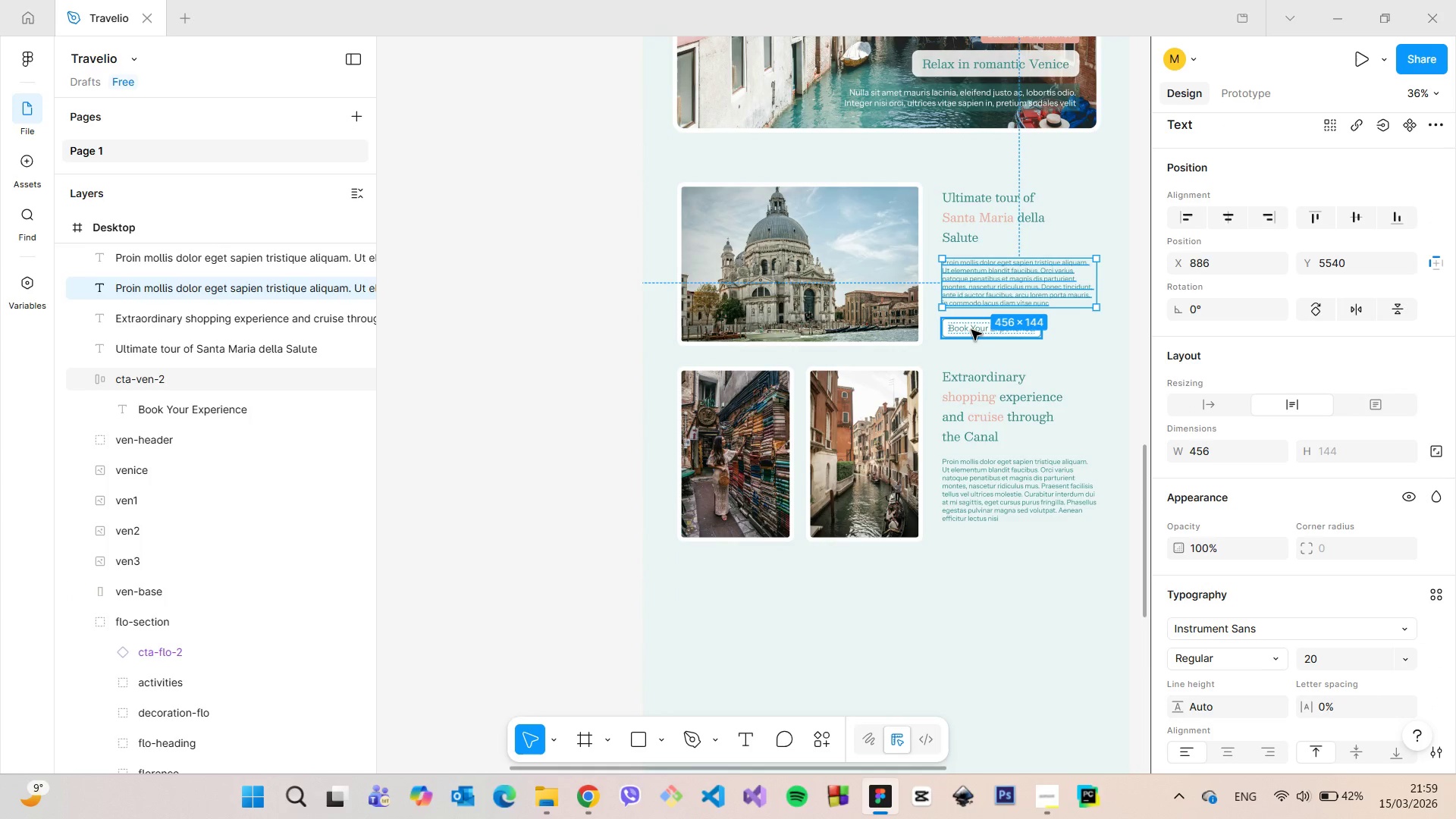 
left_click([971, 330])
 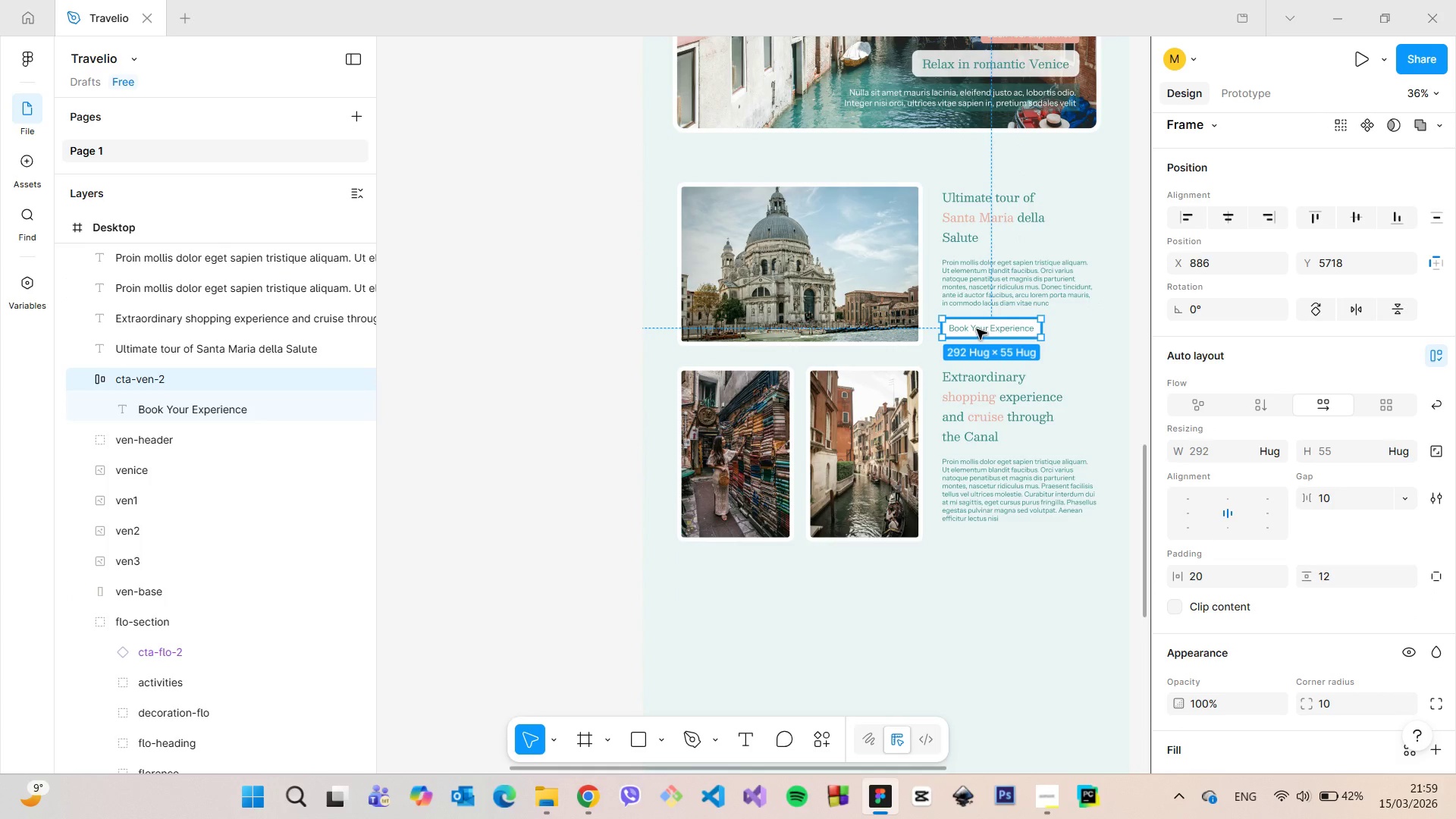 
hold_key(key=AltLeft, duration=1.51)
left_click_drag(start_coordinate=[977, 329], to_coordinate=[978, 532])
 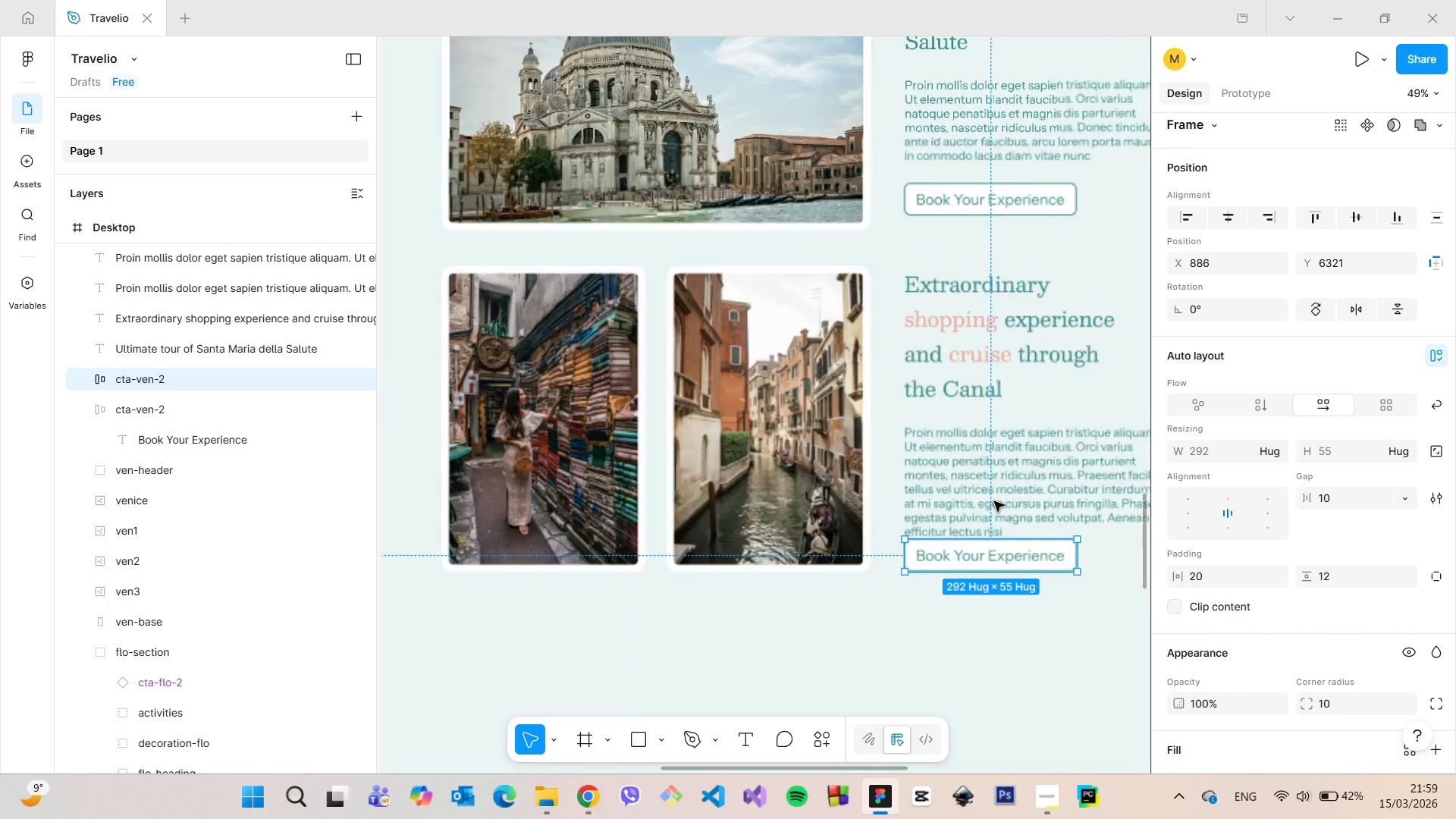 
key(Alt+AltLeft)
 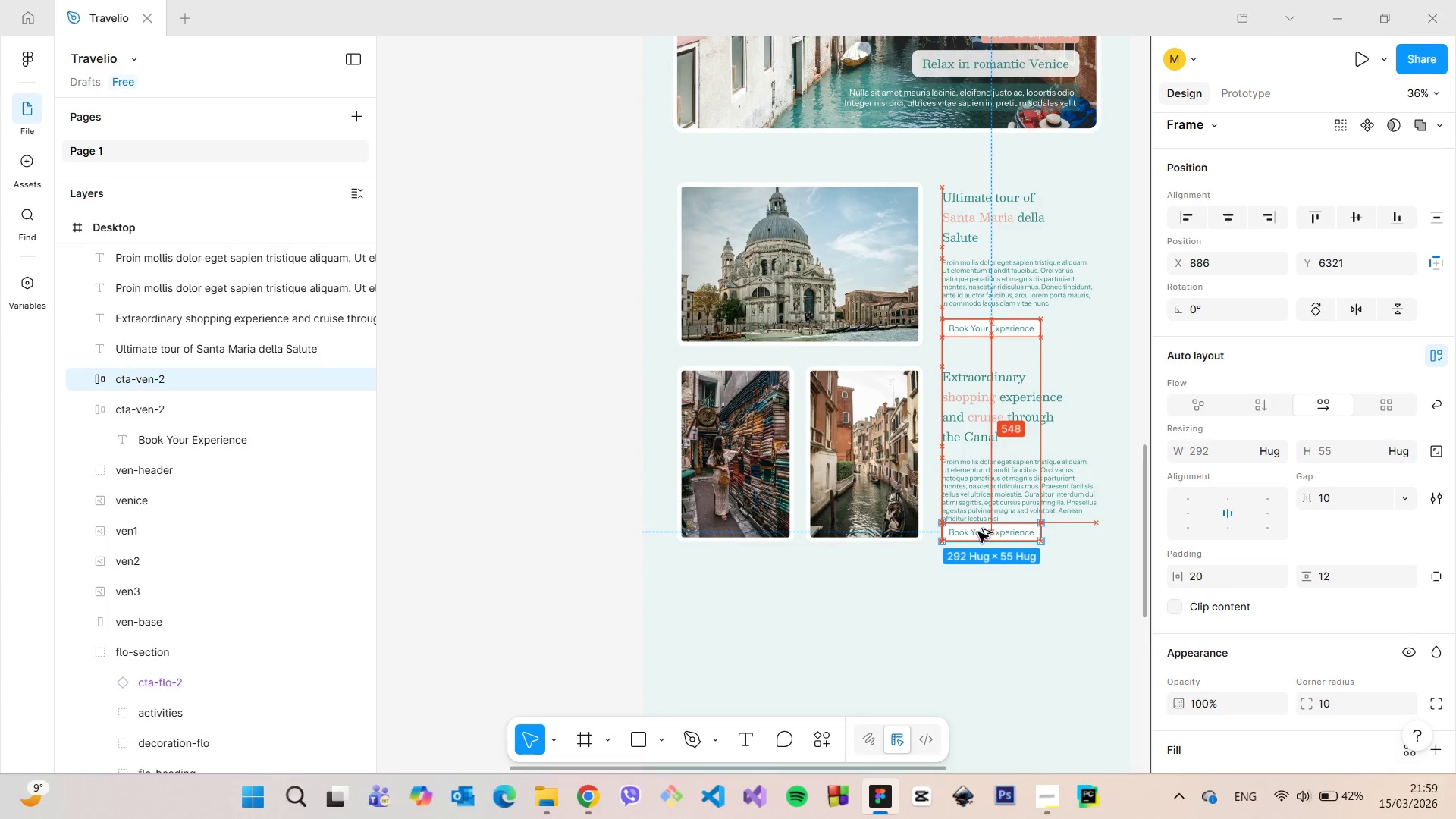 
key(Alt+AltLeft)
 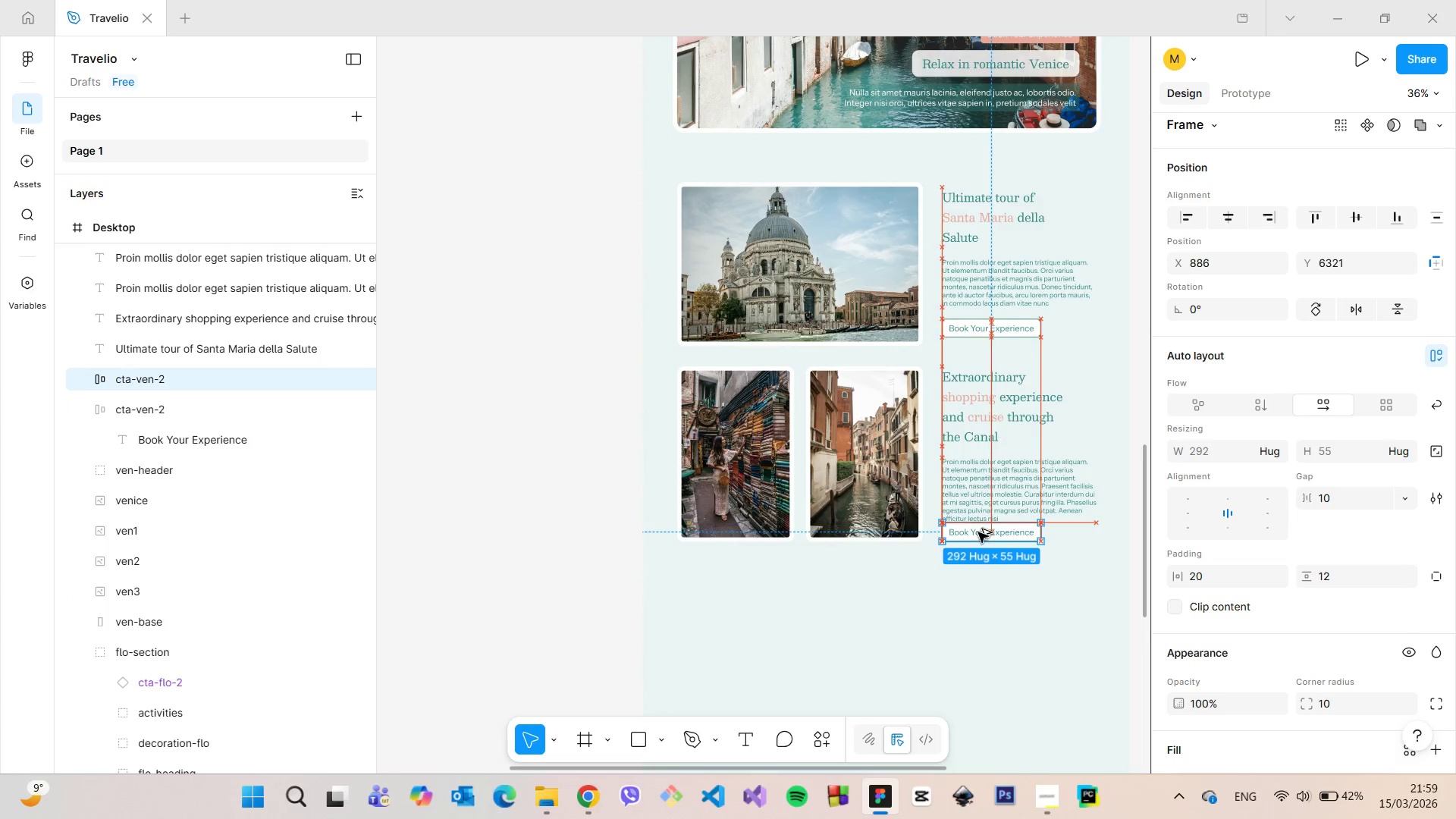 
key(Alt+AltLeft)
 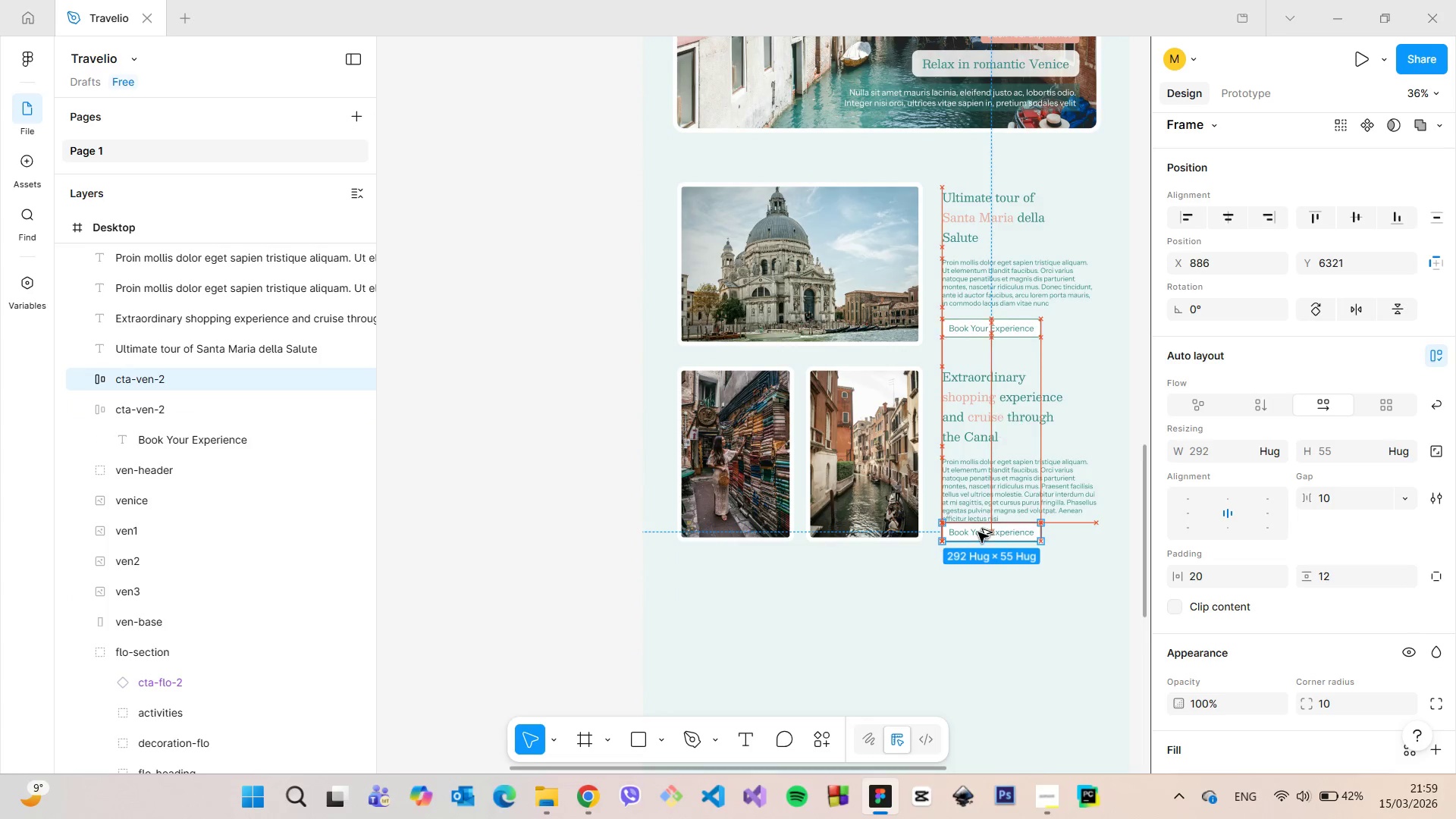 
key(Alt+AltLeft)
 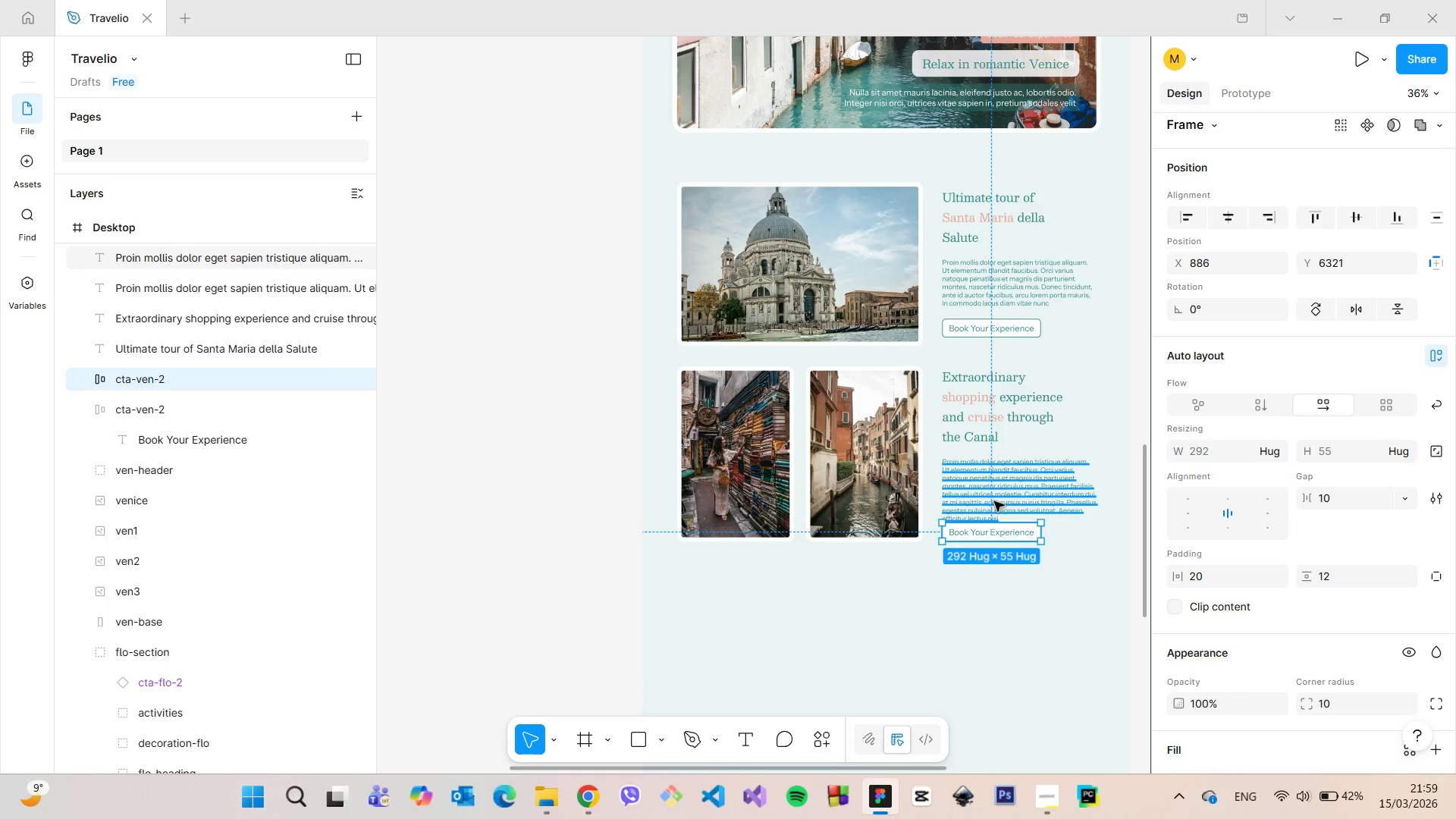 
scroll: coordinate [994, 501], scroll_direction: up, amount: 4.0
 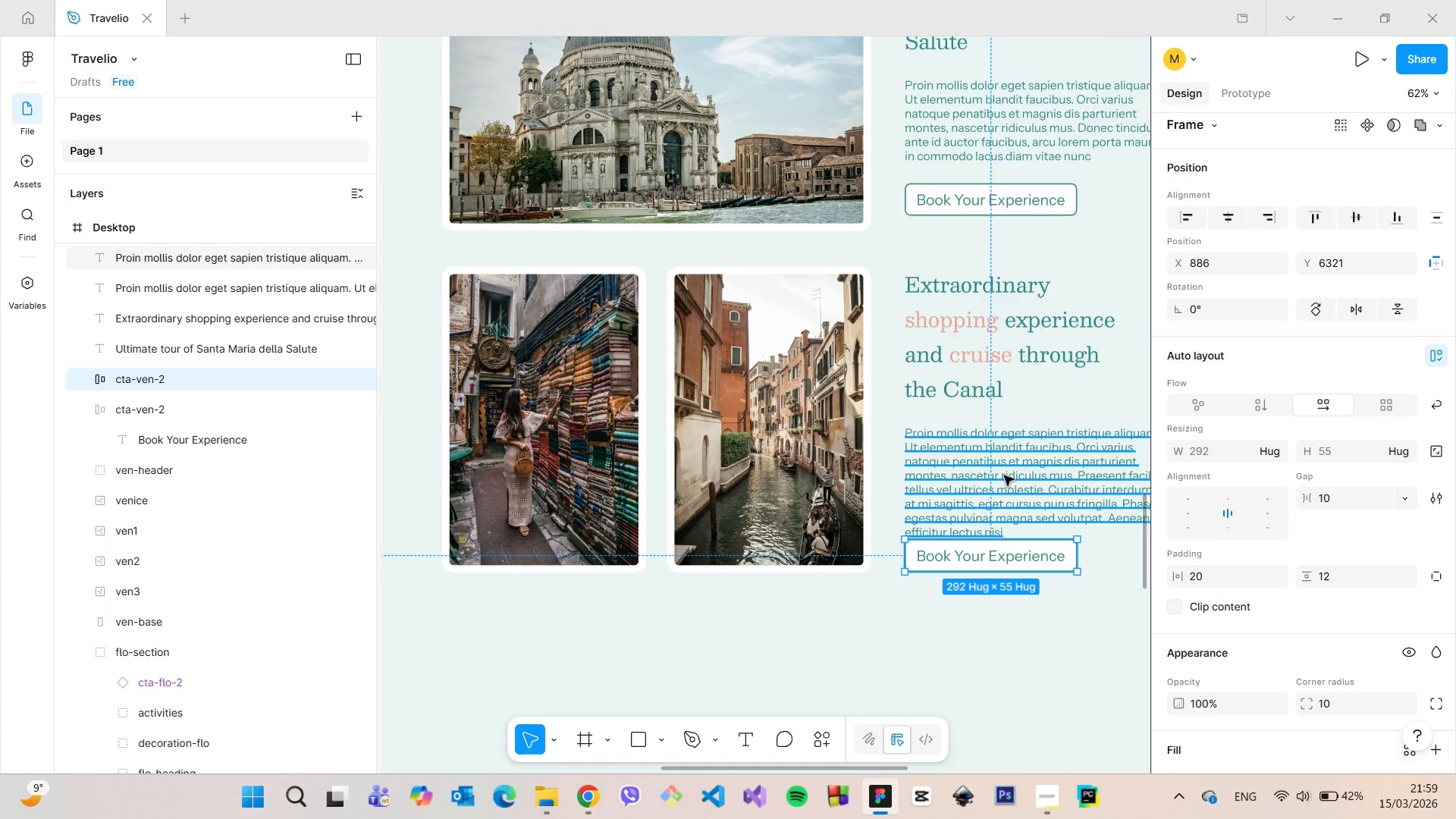 
left_click([1004, 475])
 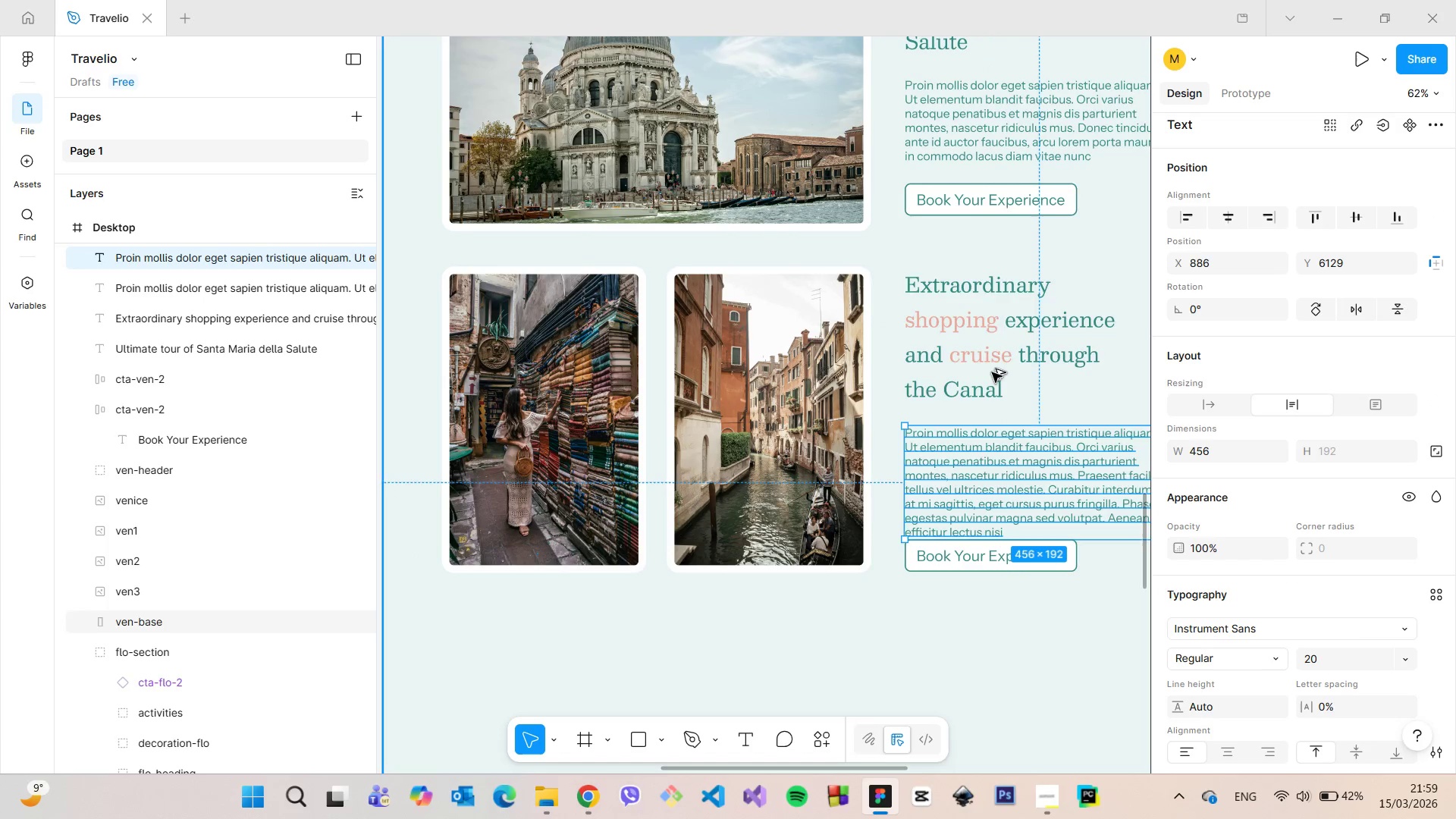 
hold_key(key=AltLeft, duration=0.55)
 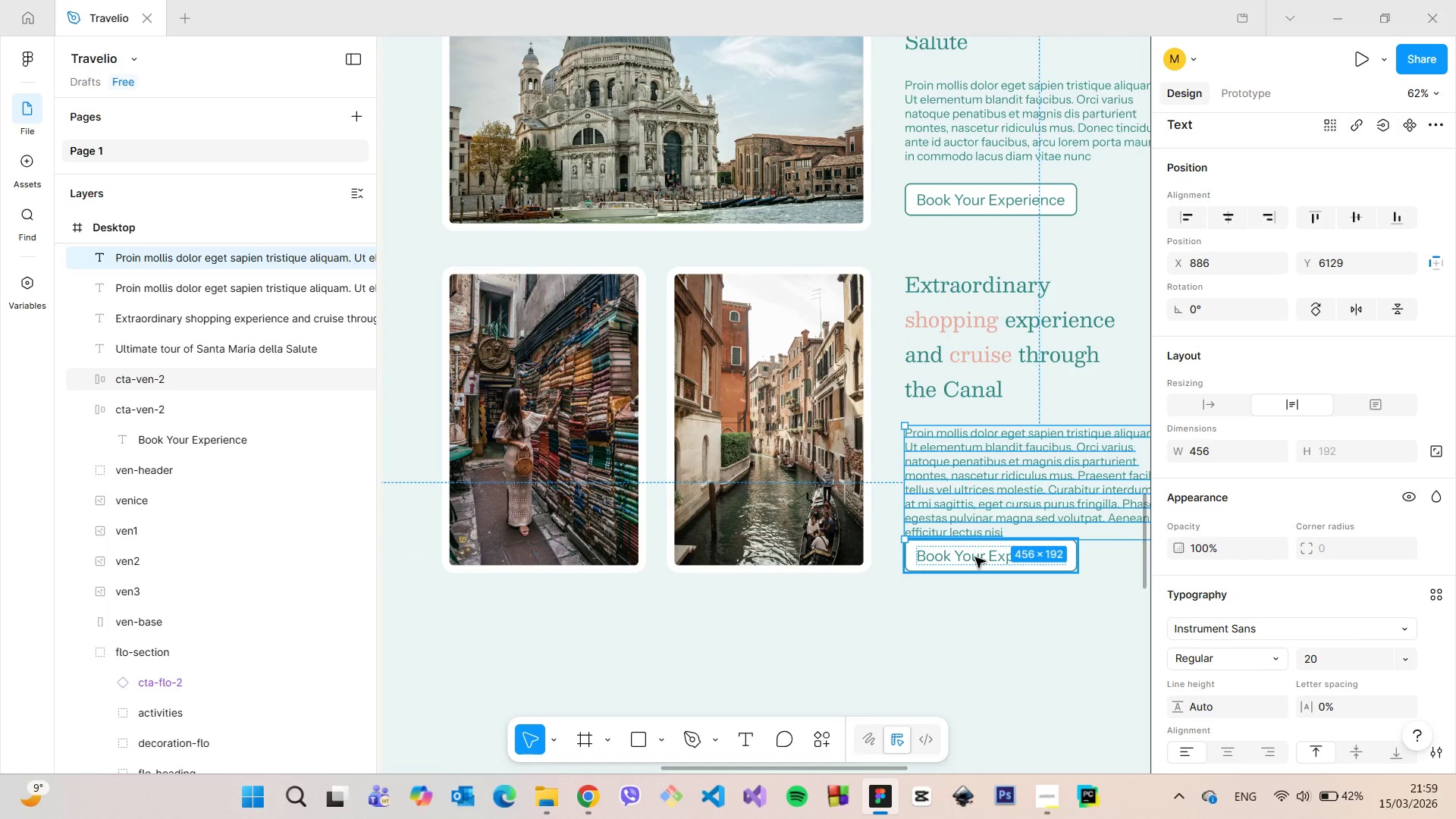 
scroll: coordinate [975, 557], scroll_direction: down, amount: 6.0
 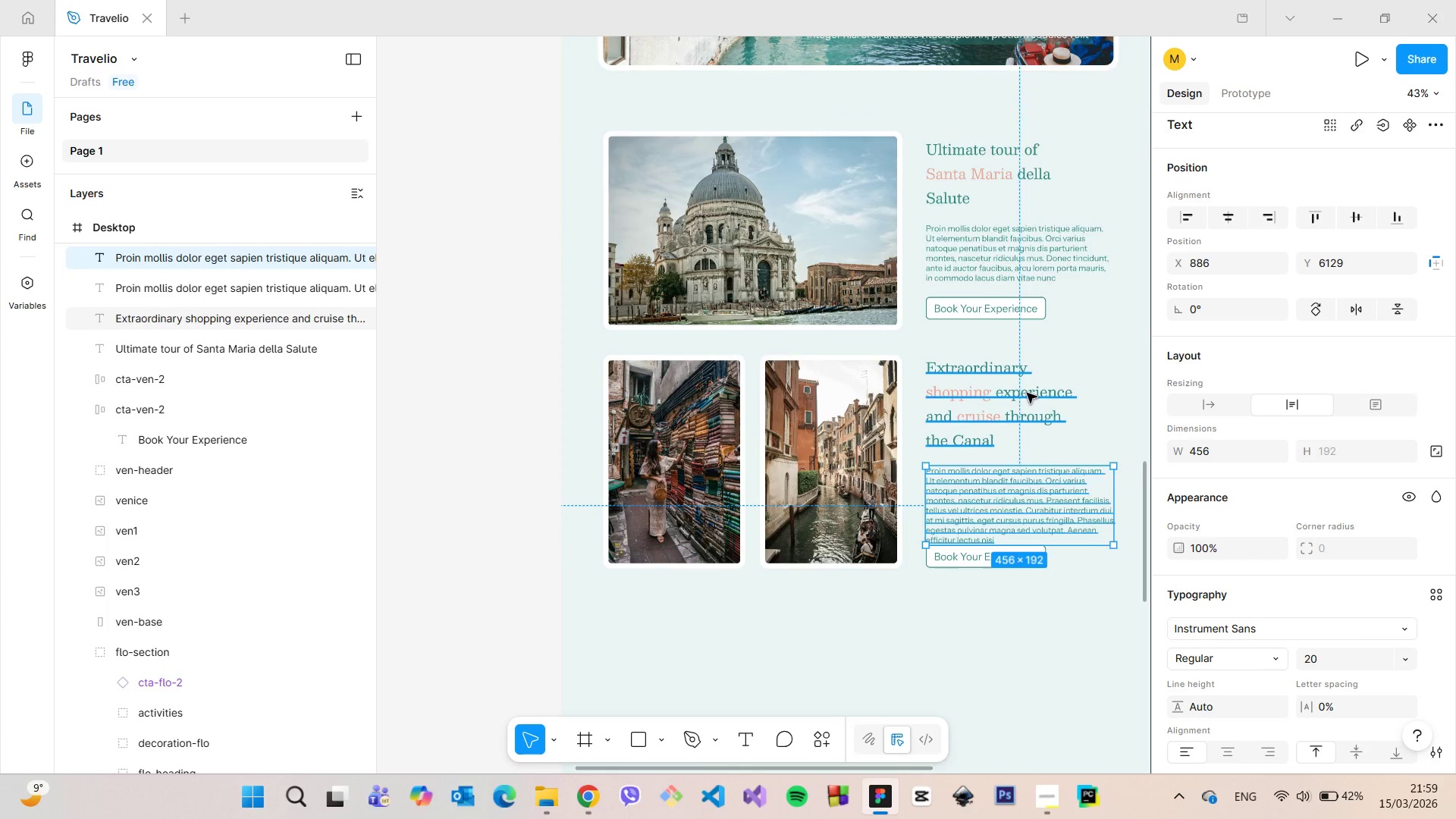 
left_click([1027, 393])
 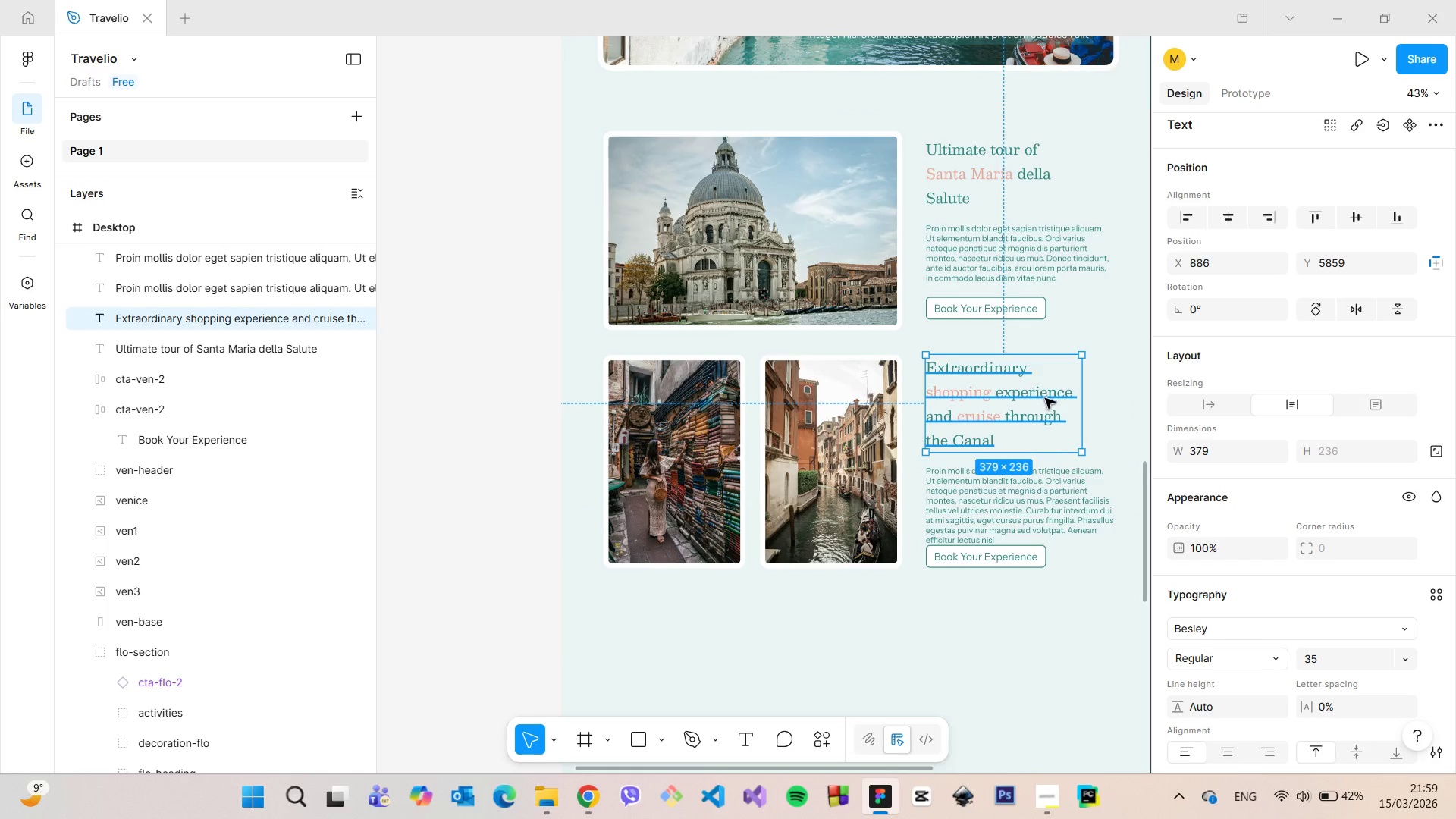 
scroll: coordinate [1047, 400], scroll_direction: down, amount: 2.0
 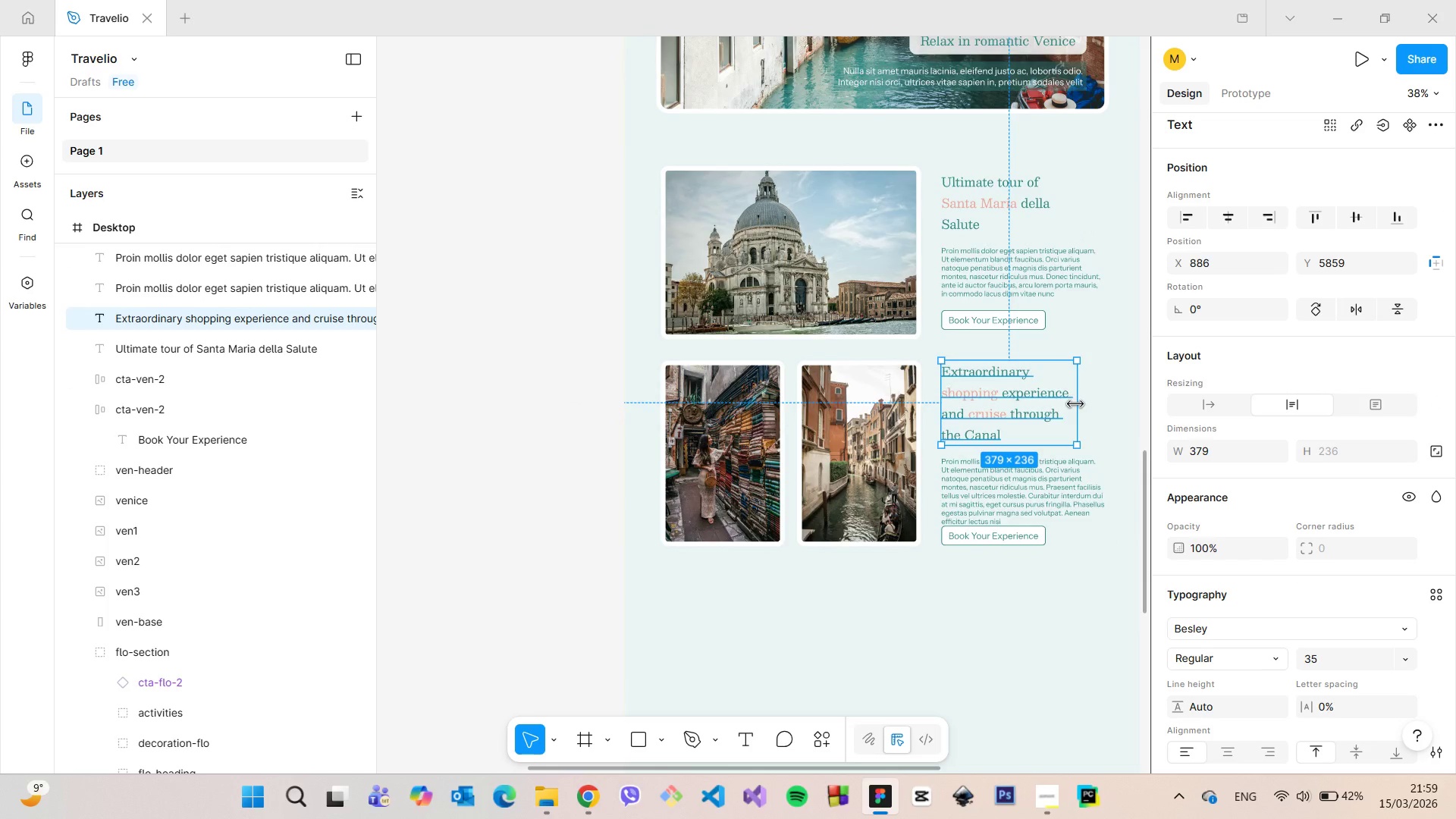 
left_click_drag(start_coordinate=[1075, 404], to_coordinate=[1093, 404])
 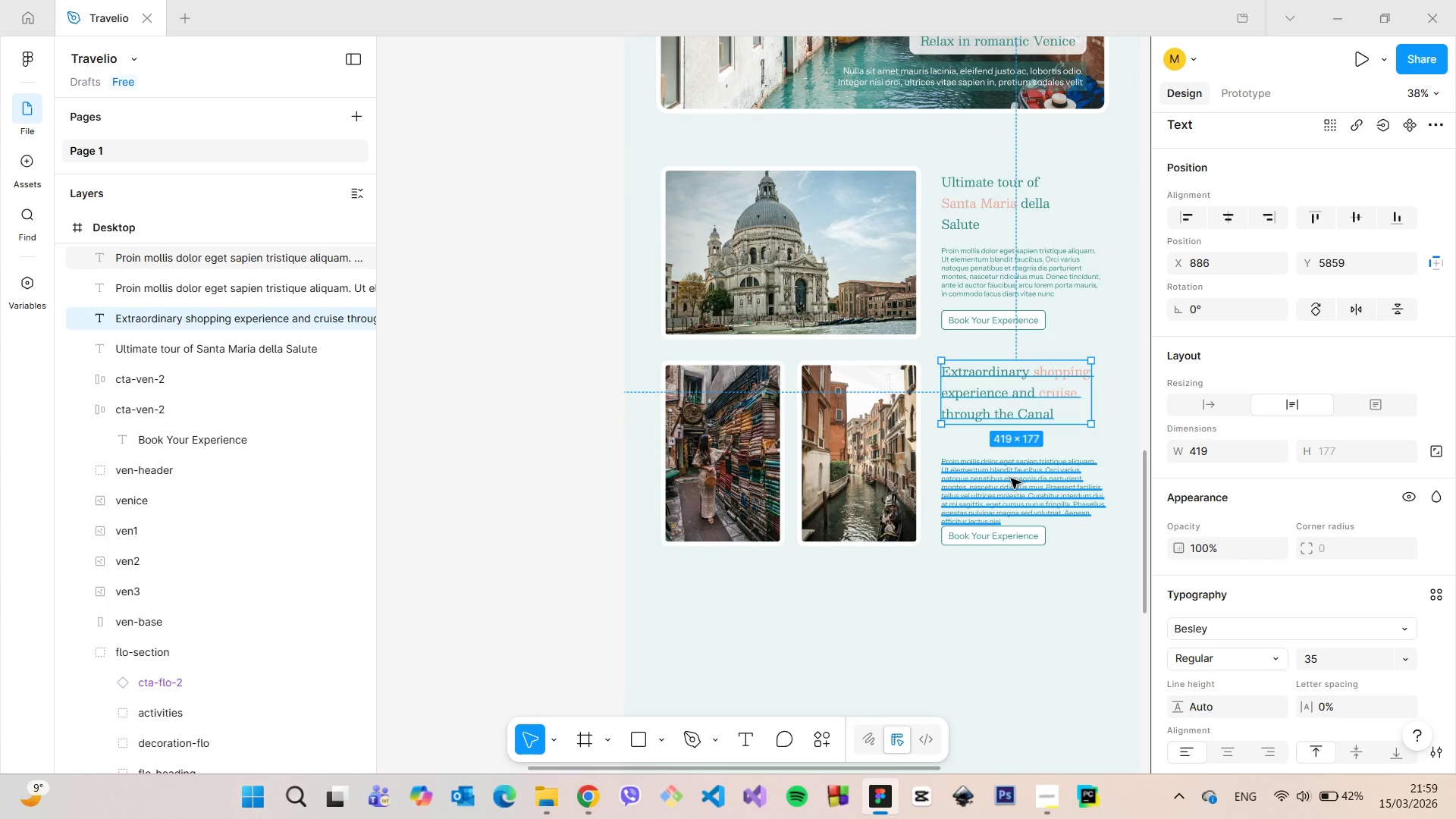 
left_click([1011, 479])
 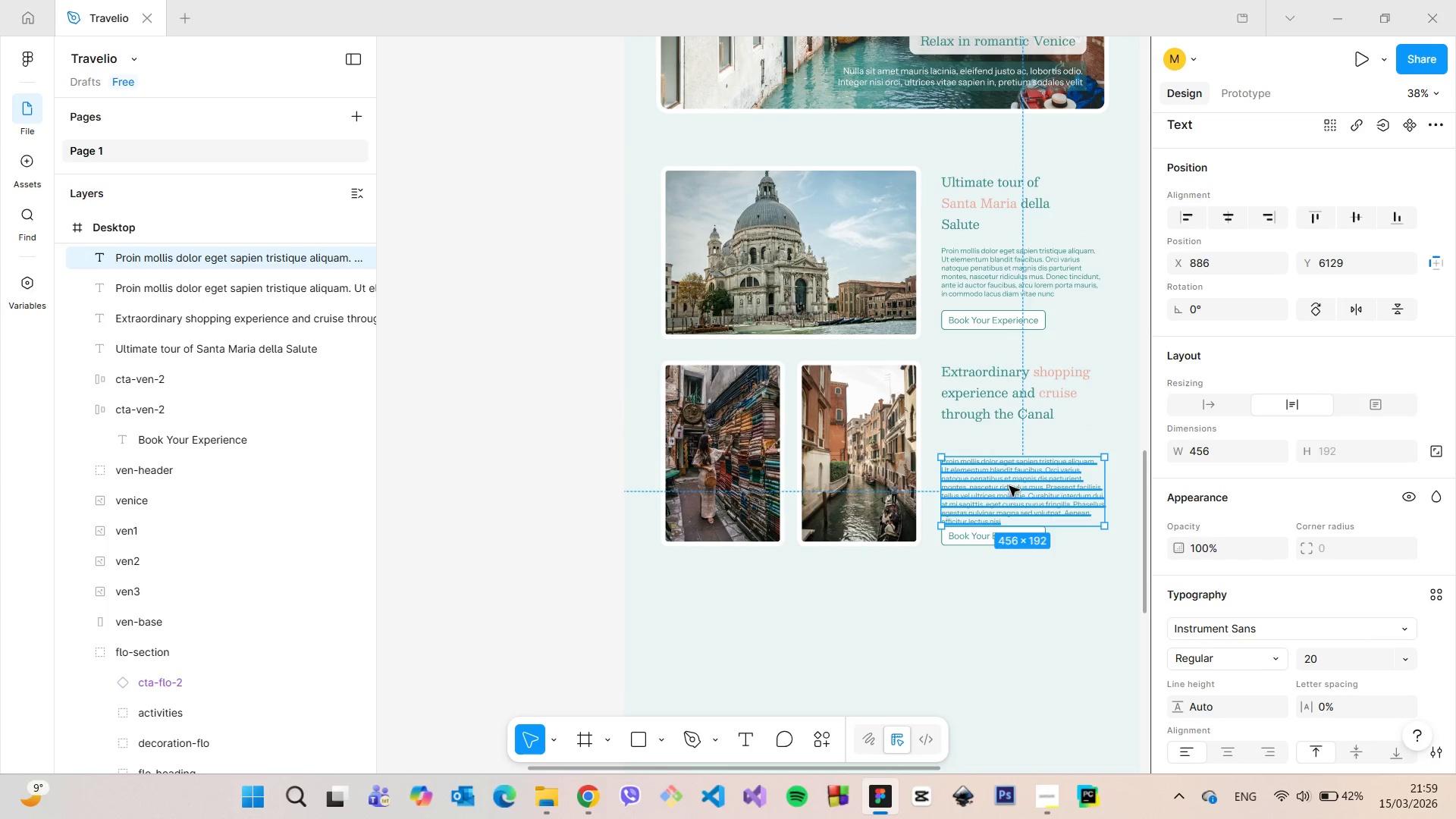 
left_click_drag(start_coordinate=[1009, 487], to_coordinate=[1009, 471])
 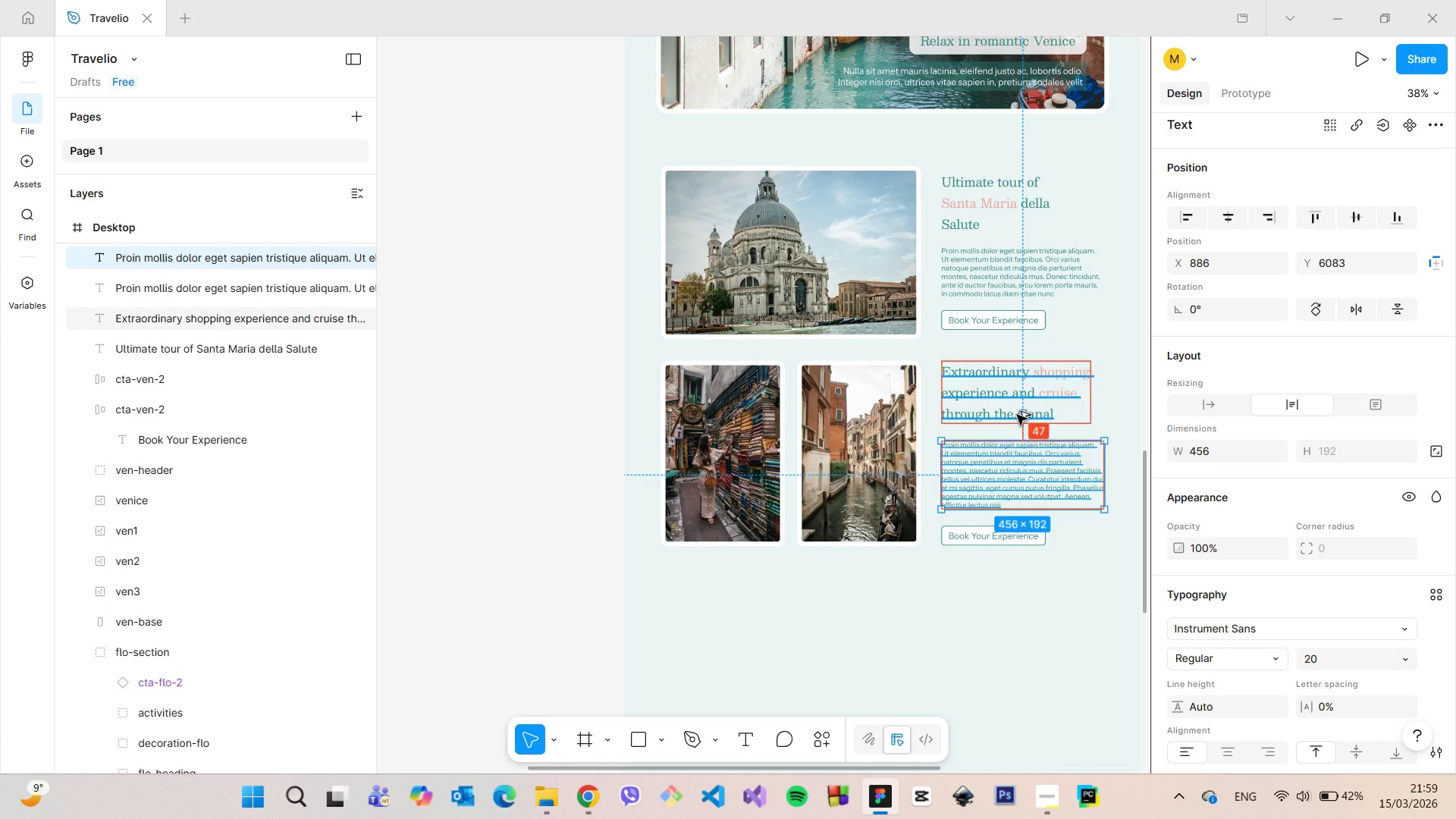 
hold_key(key=AltLeft, duration=0.7)
 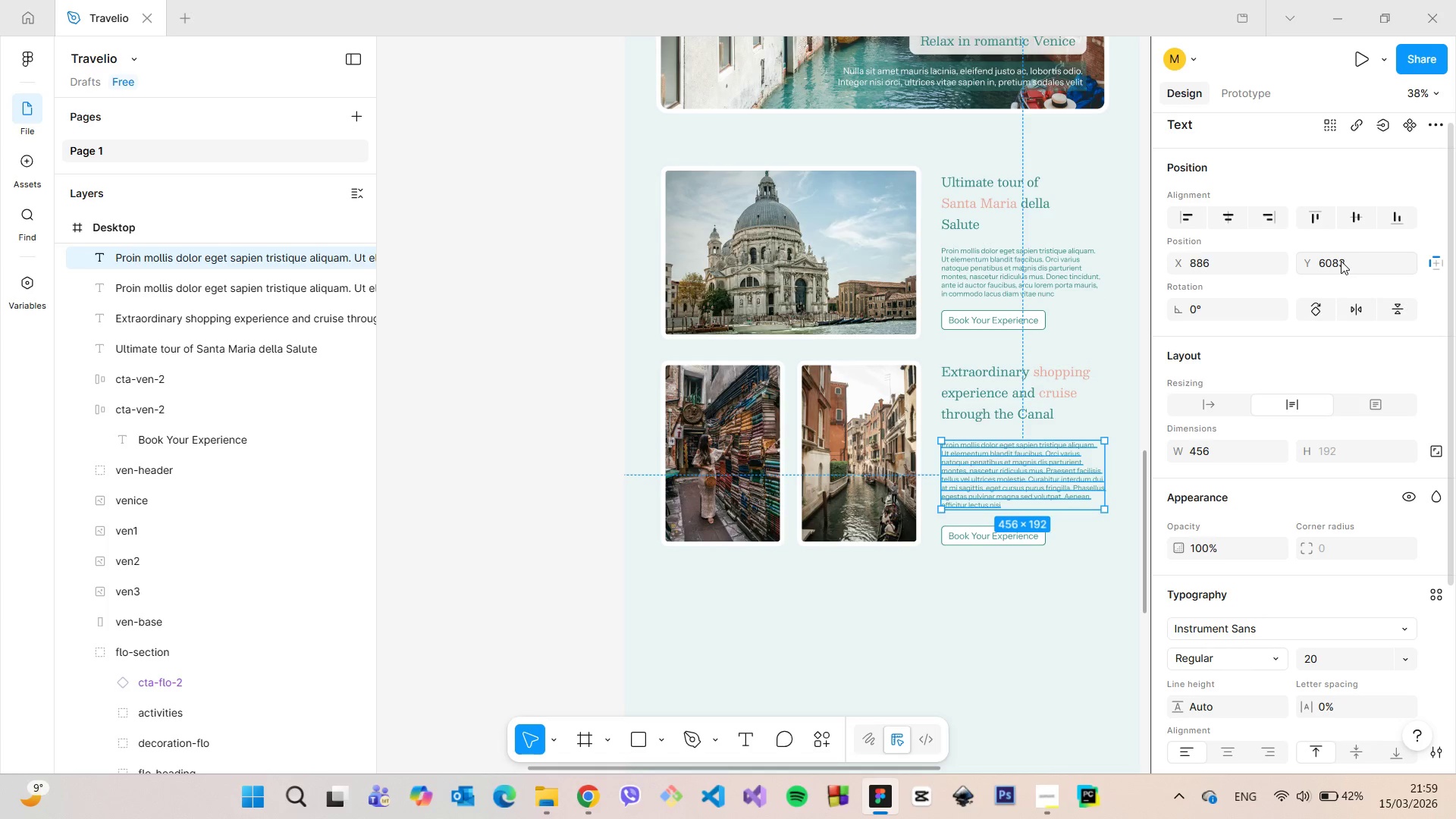 
left_click_drag(start_coordinate=[1340, 261], to_coordinate=[1333, 261])
 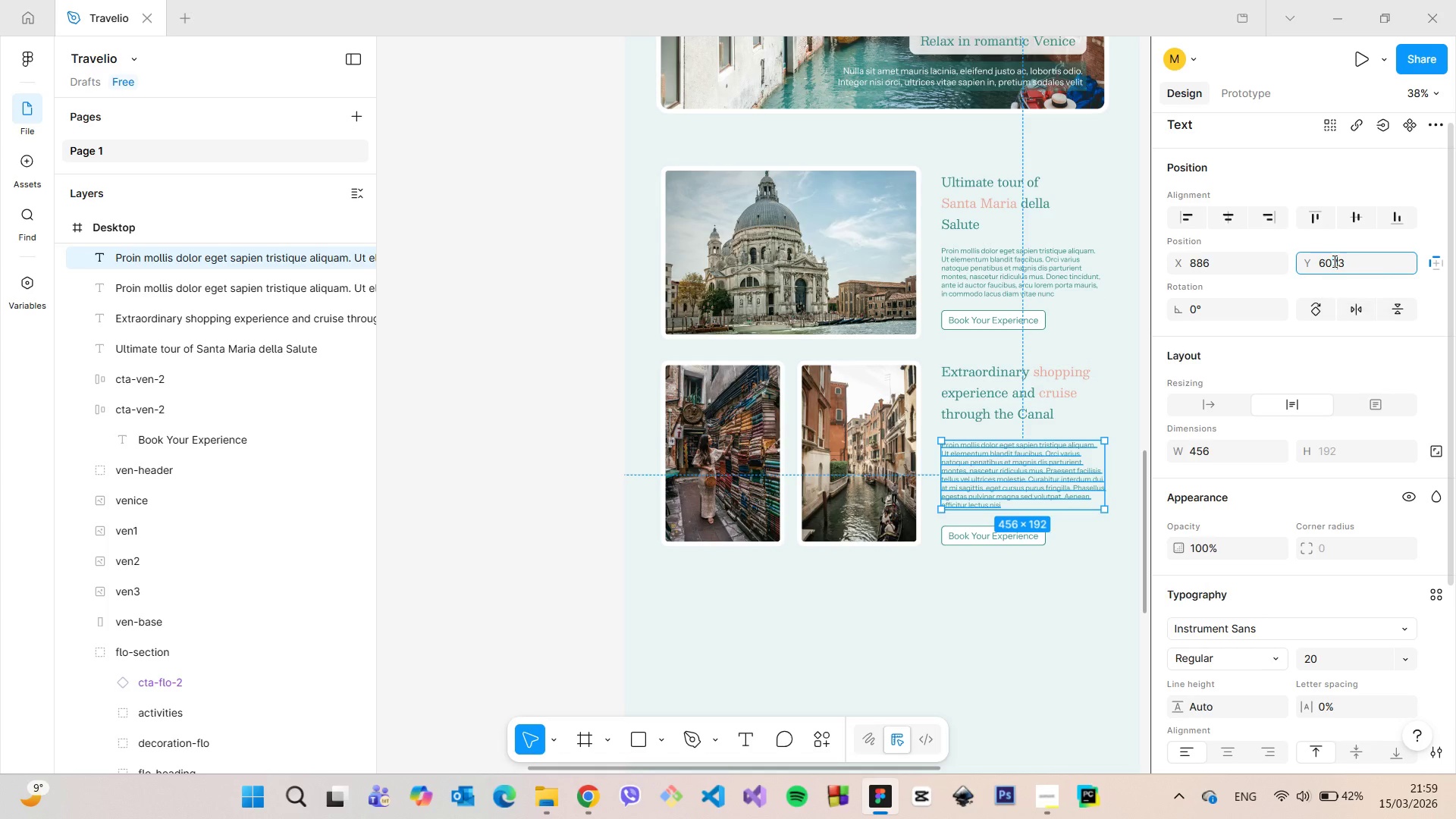 
key(7)
 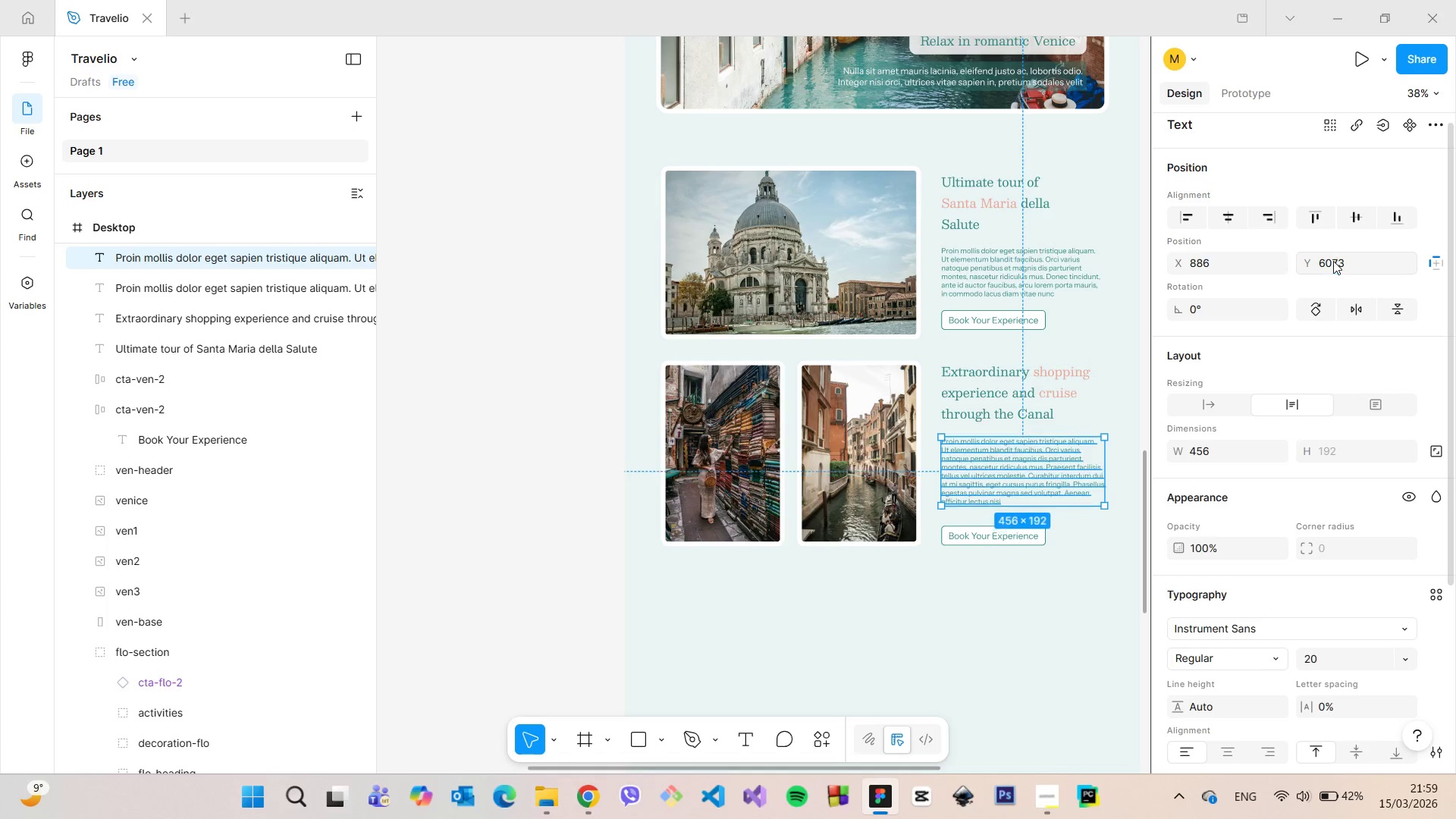 
key(Enter)
 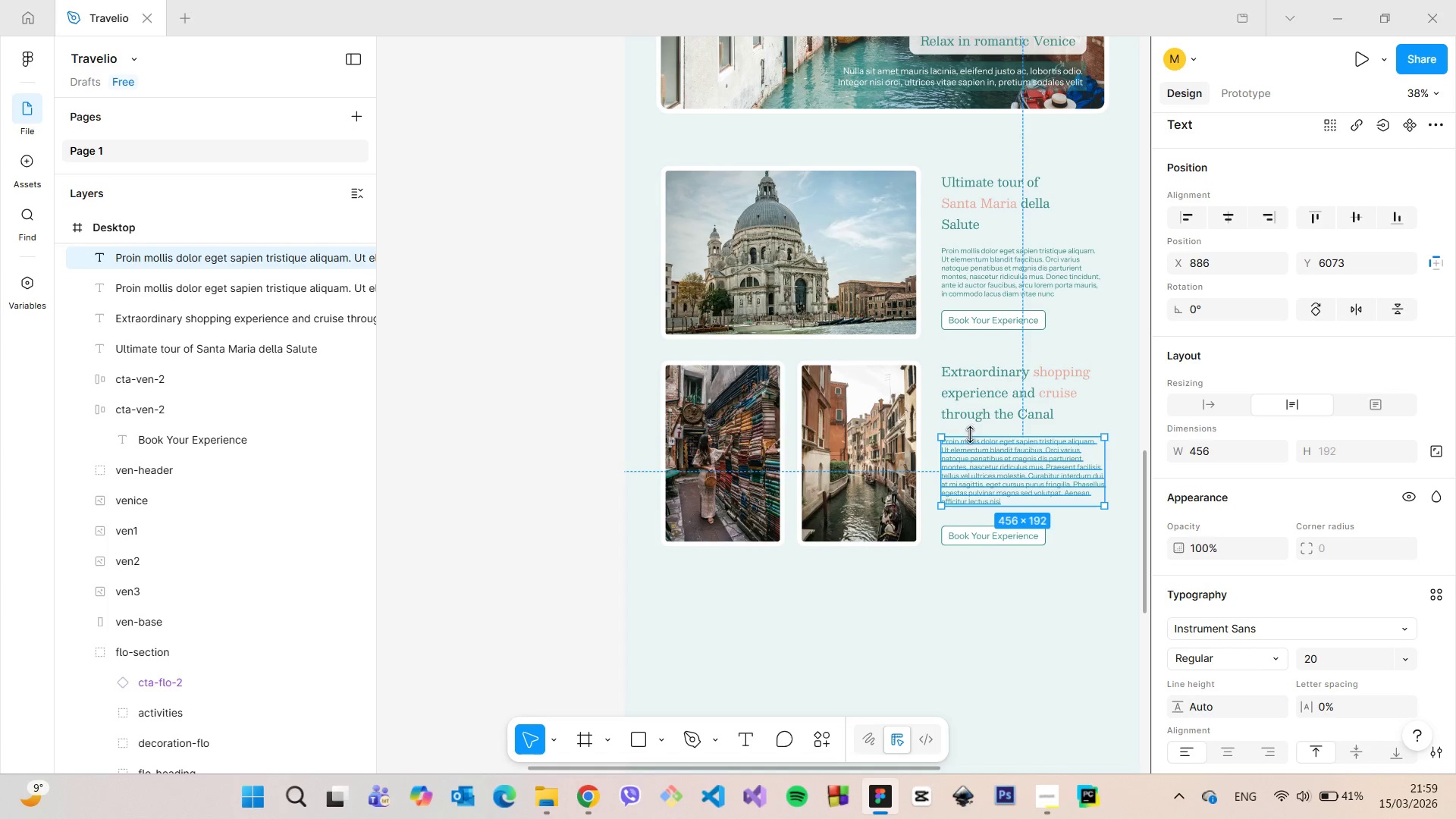 
hold_key(key=AltLeft, duration=0.59)
 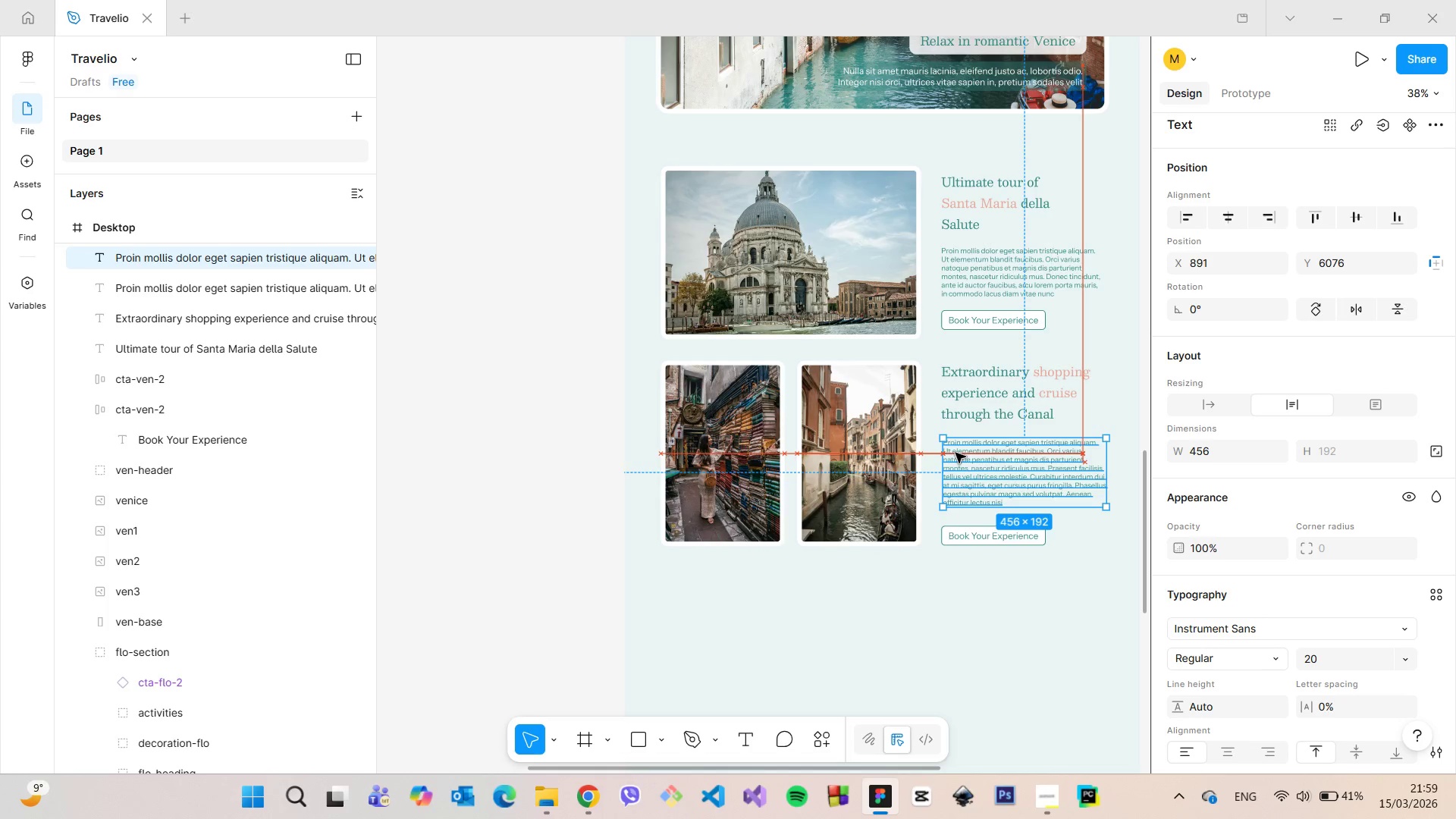 
wait(5.36)
 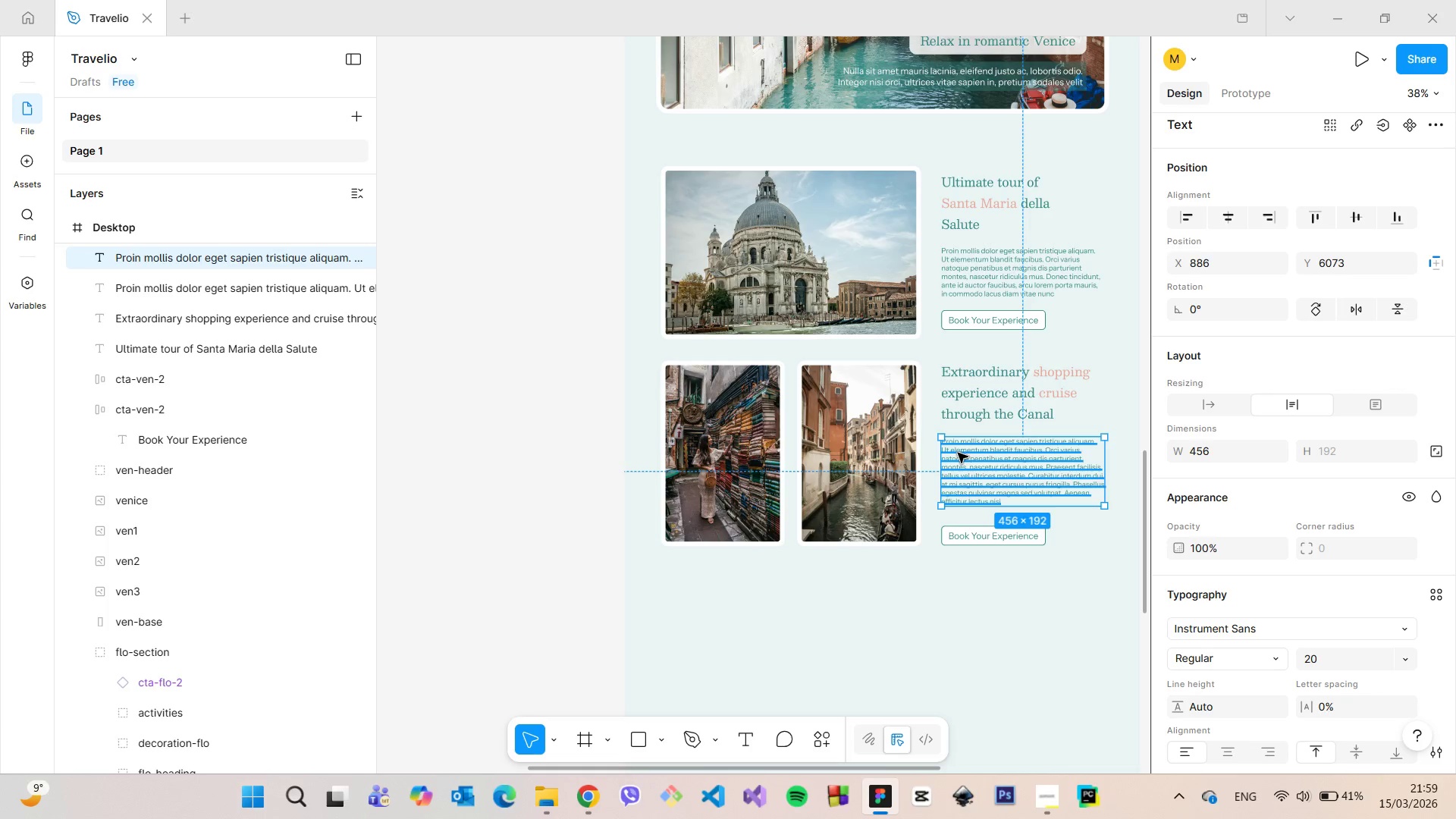 
left_click([953, 453])
 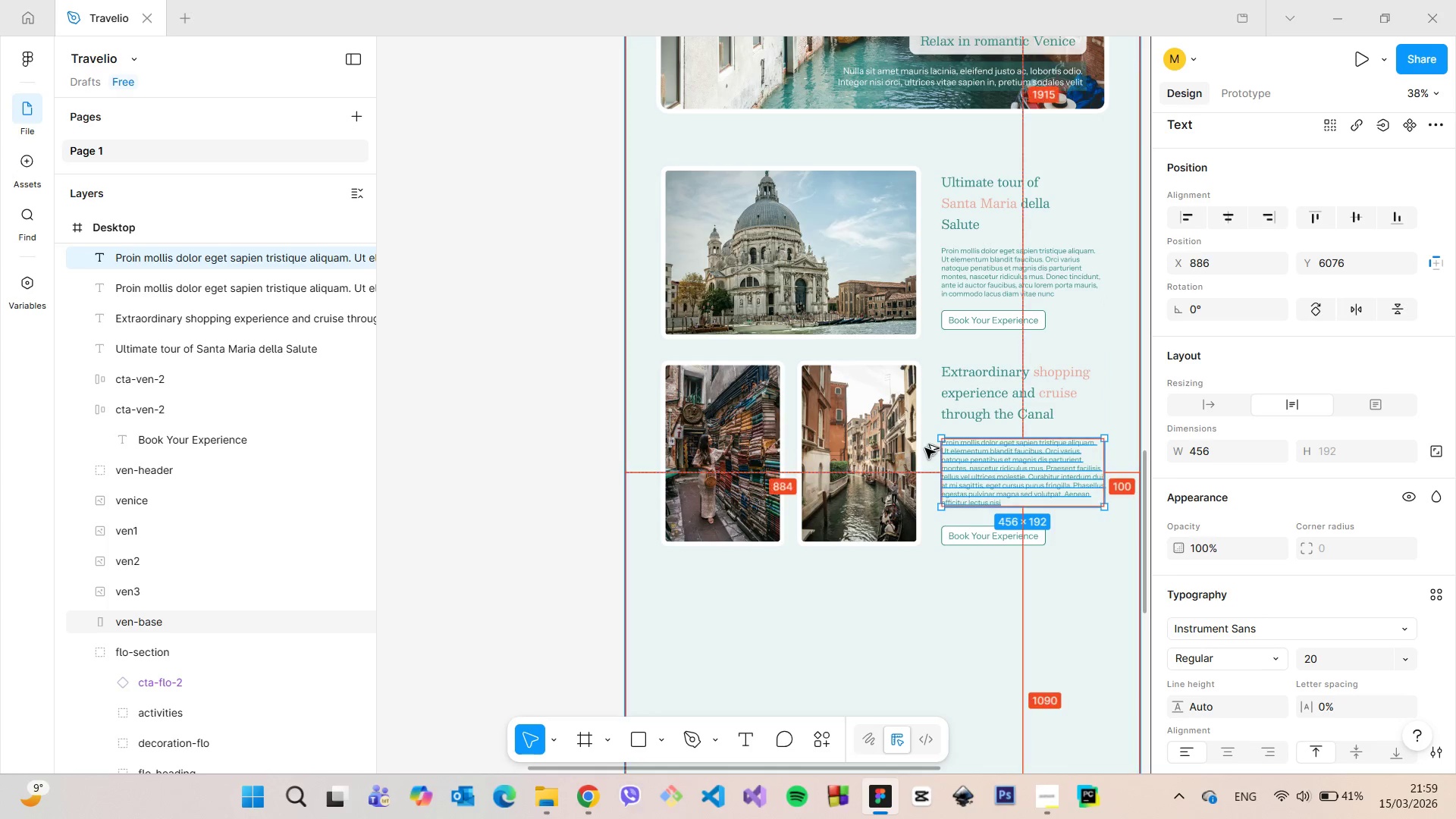 
hold_key(key=AltLeft, duration=1.16)
 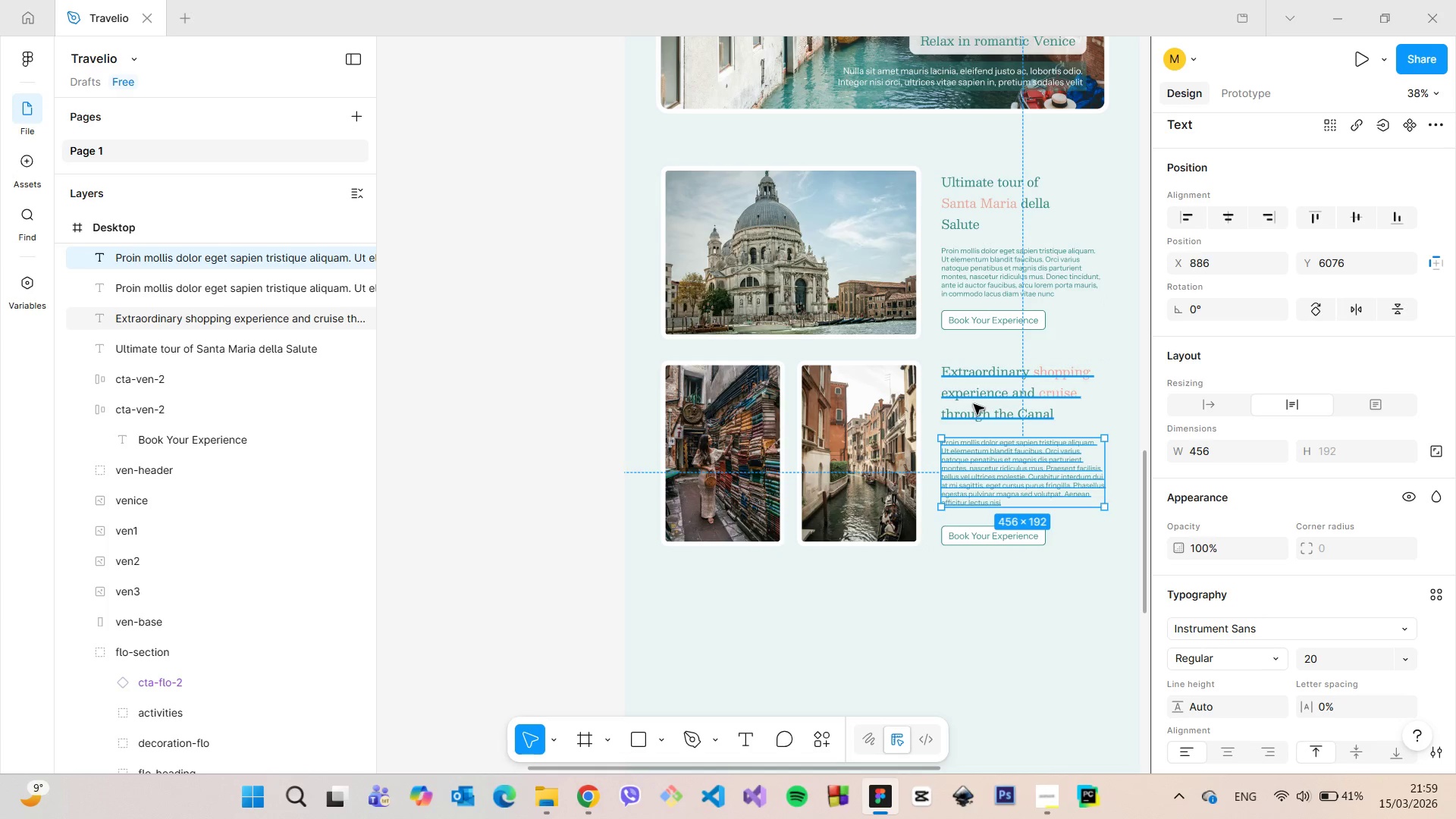 
left_click([974, 404])
 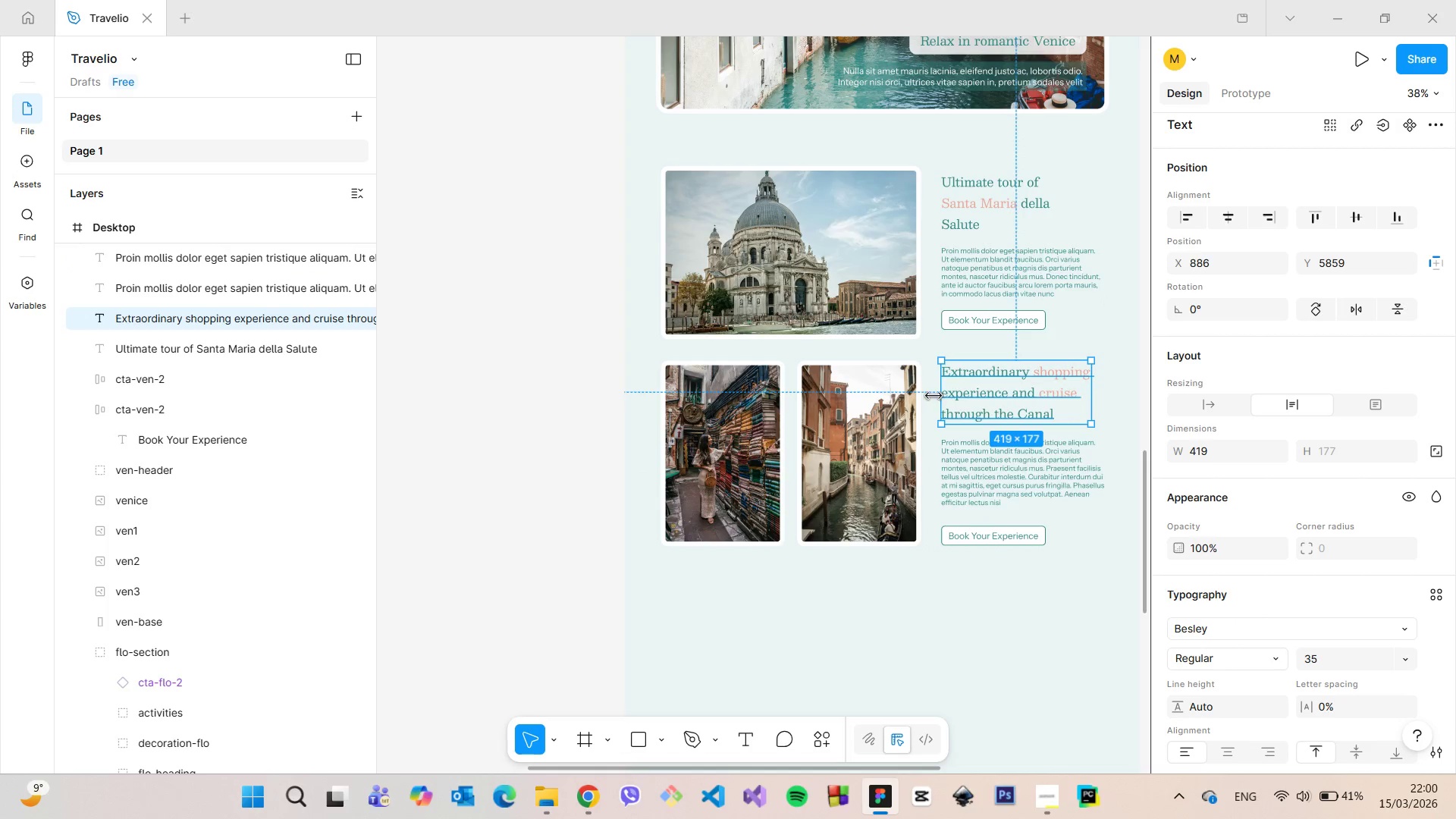 
hold_key(key=AltLeft, duration=1.0)
 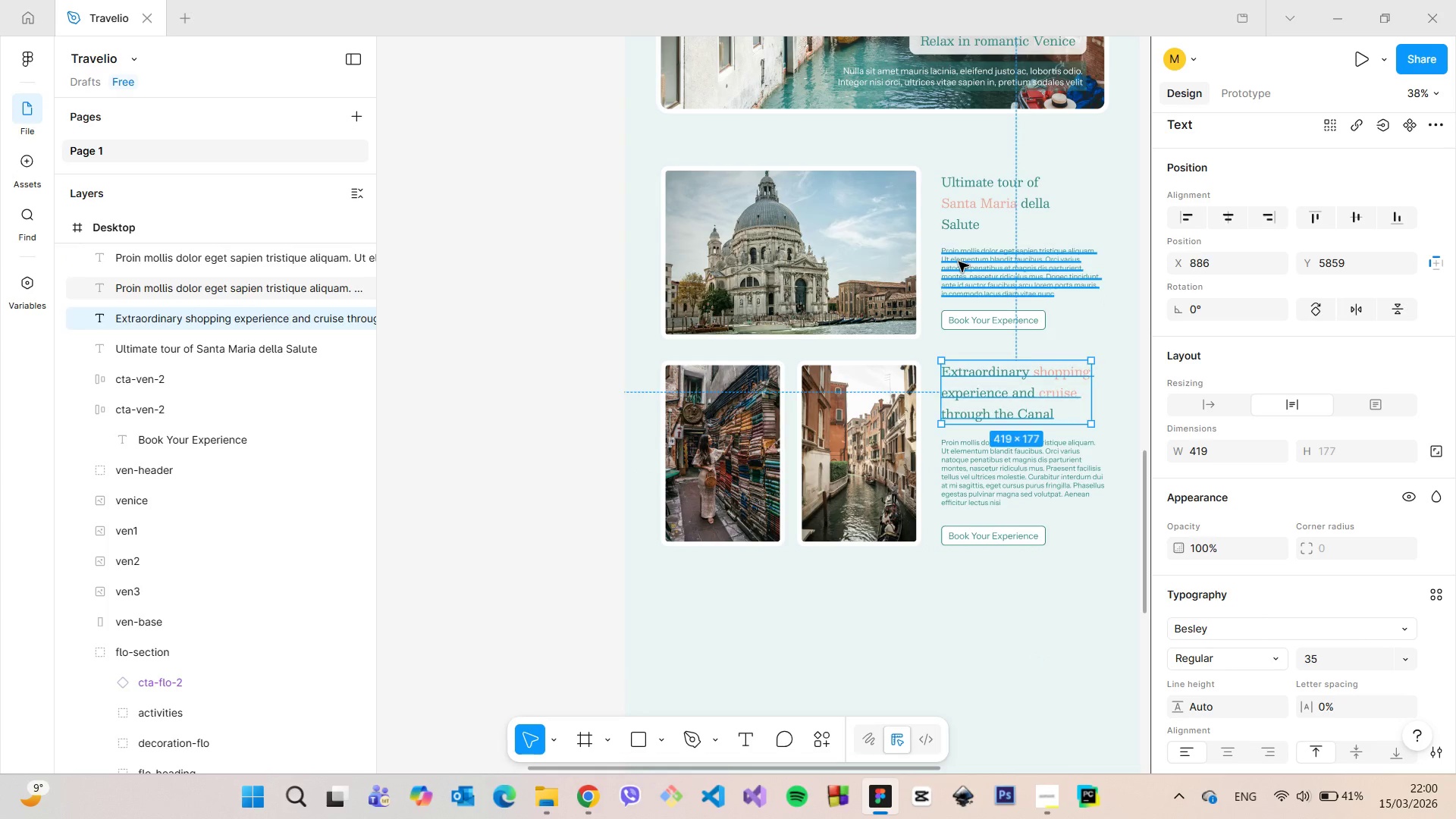 
left_click([959, 262])
 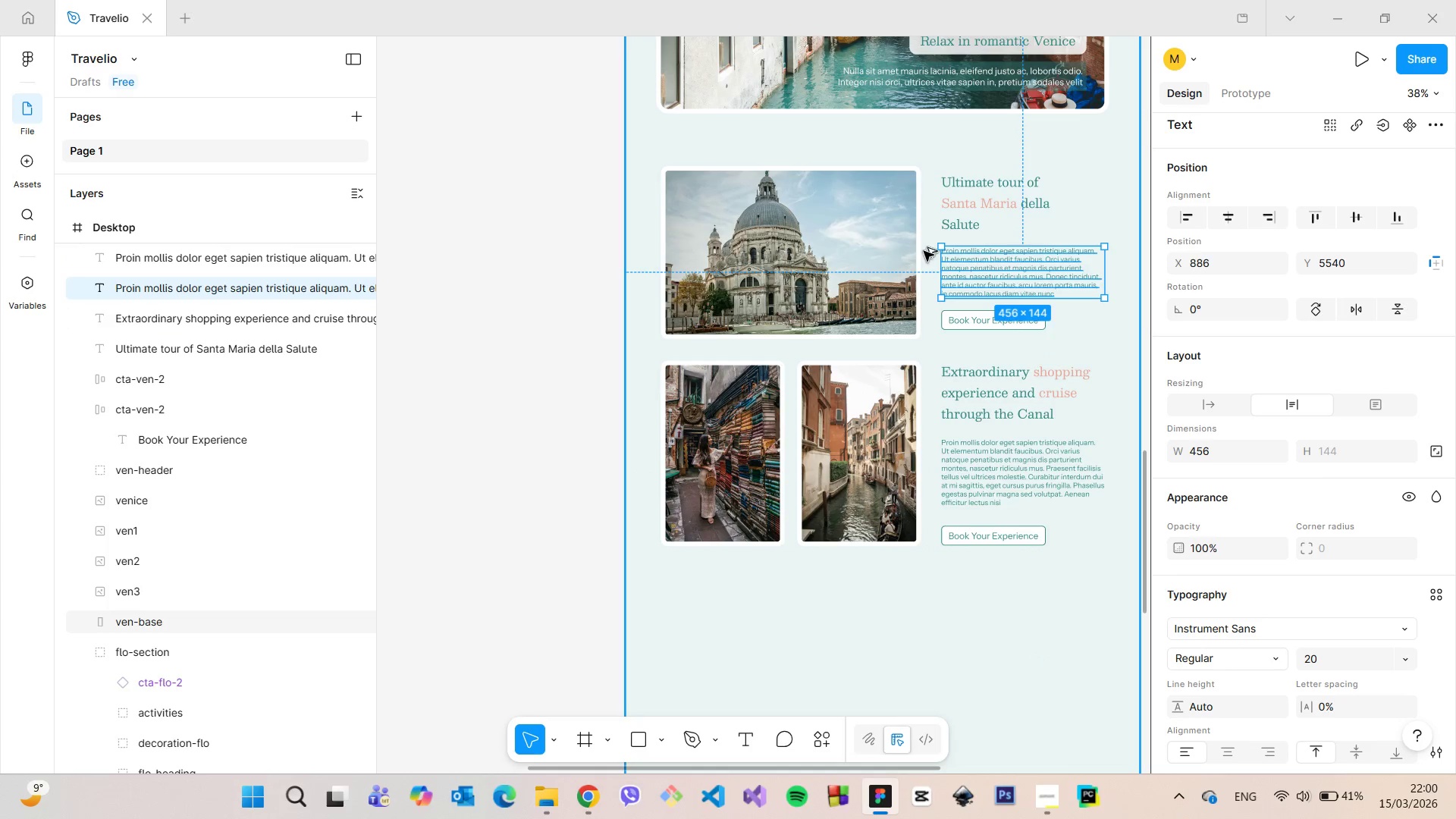 
hold_key(key=AltLeft, duration=0.77)
 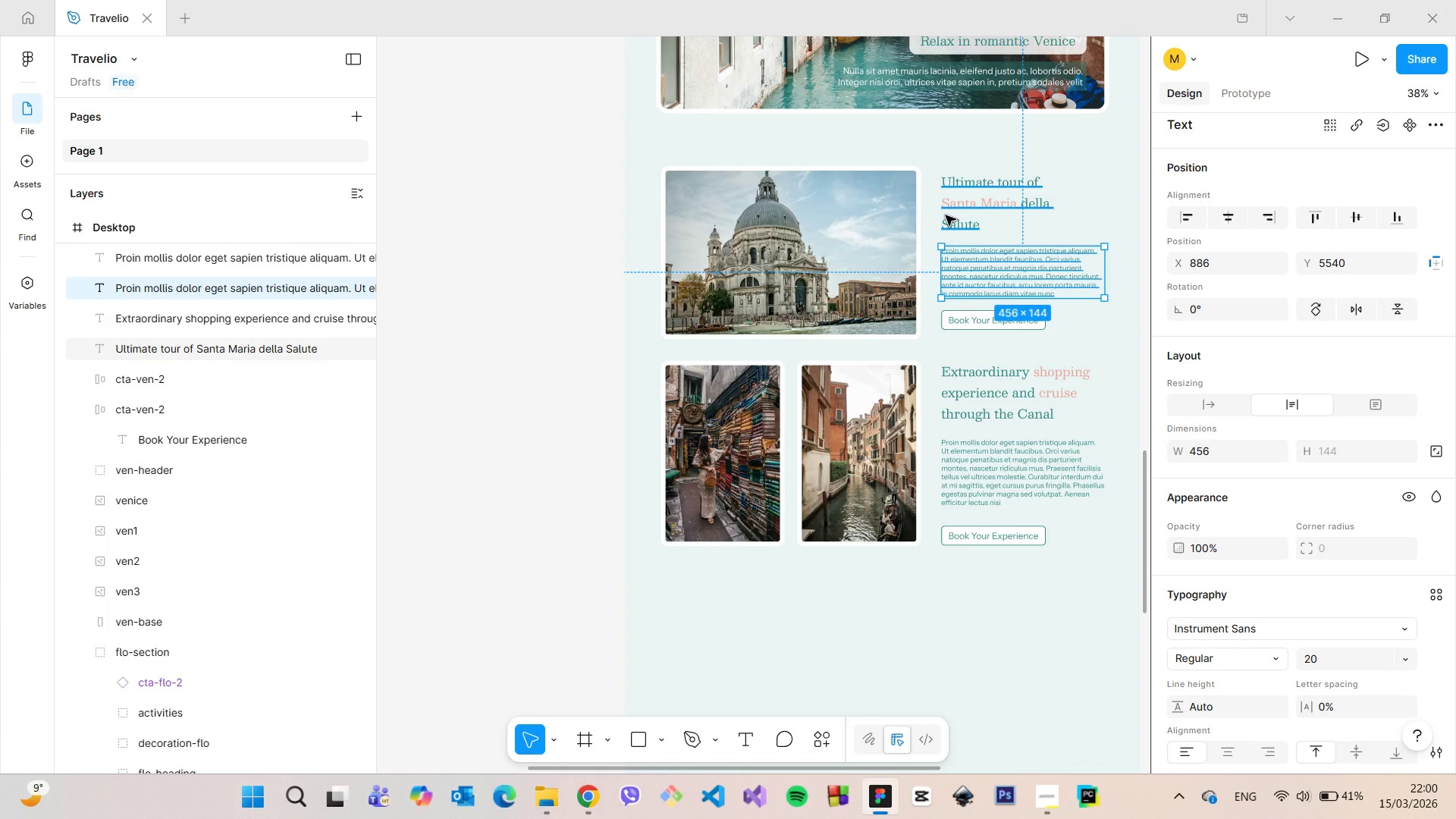 
left_click([946, 215])
 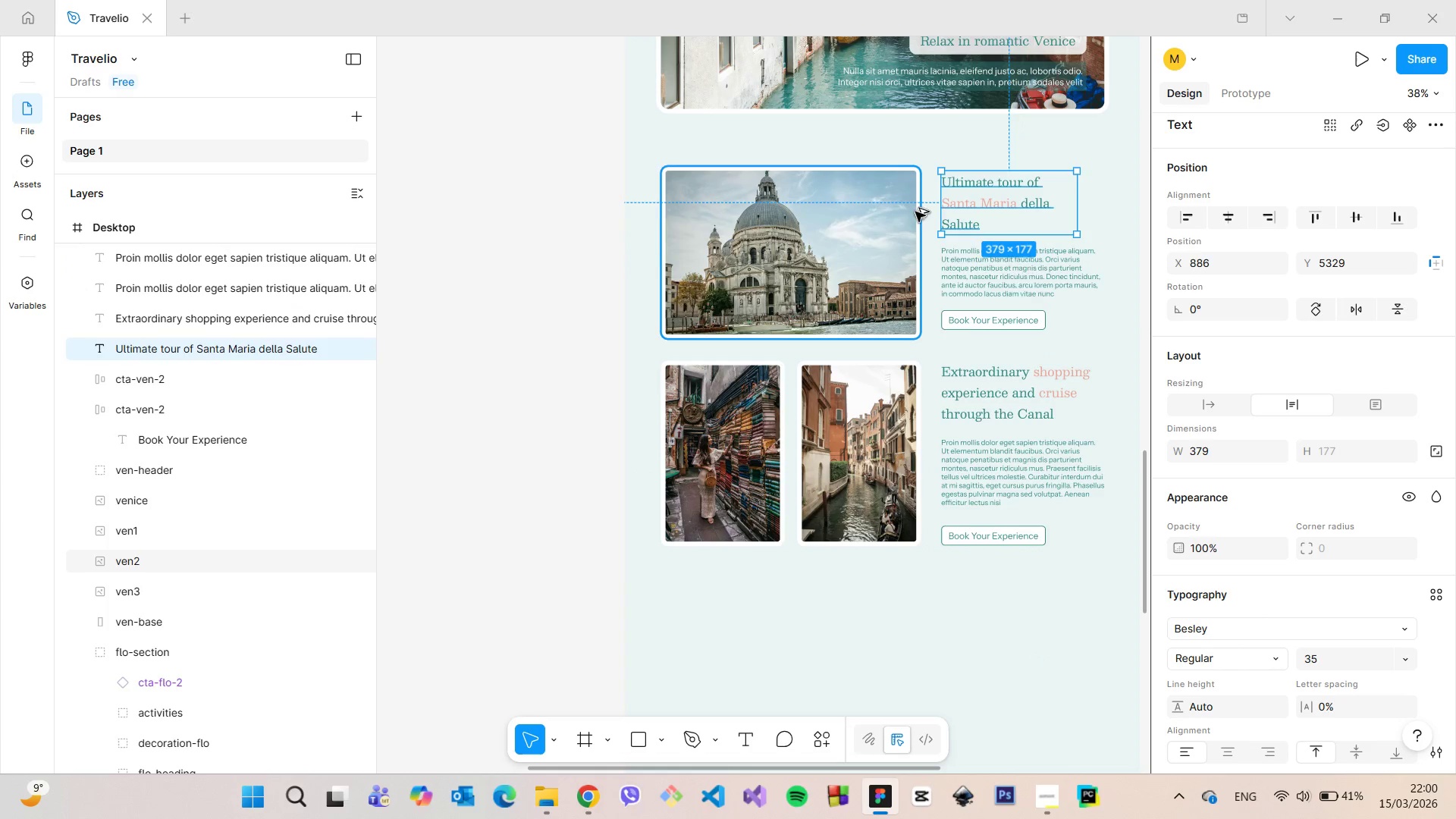 
hold_key(key=AltLeft, duration=0.53)
 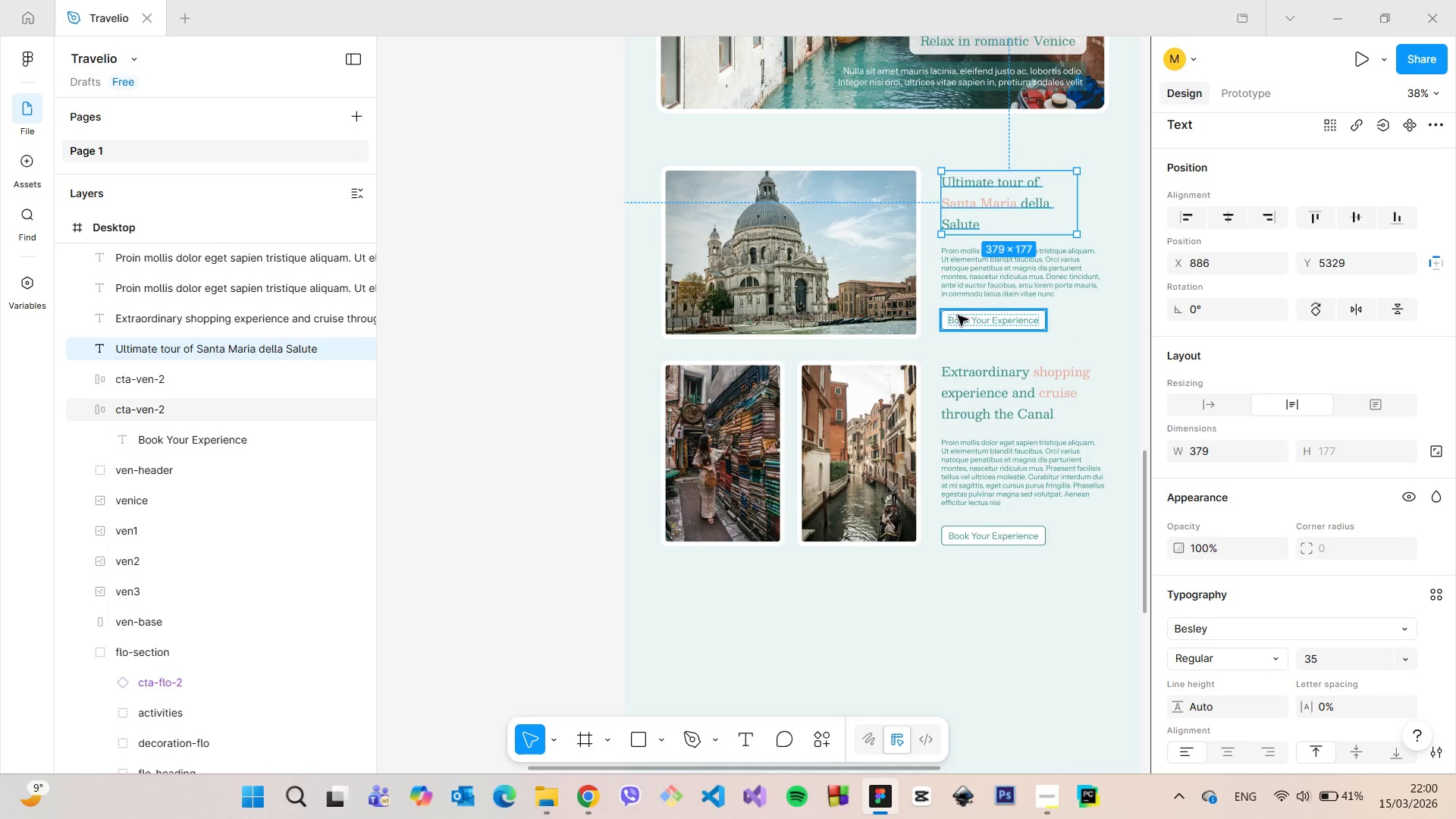 
left_click([958, 315])
 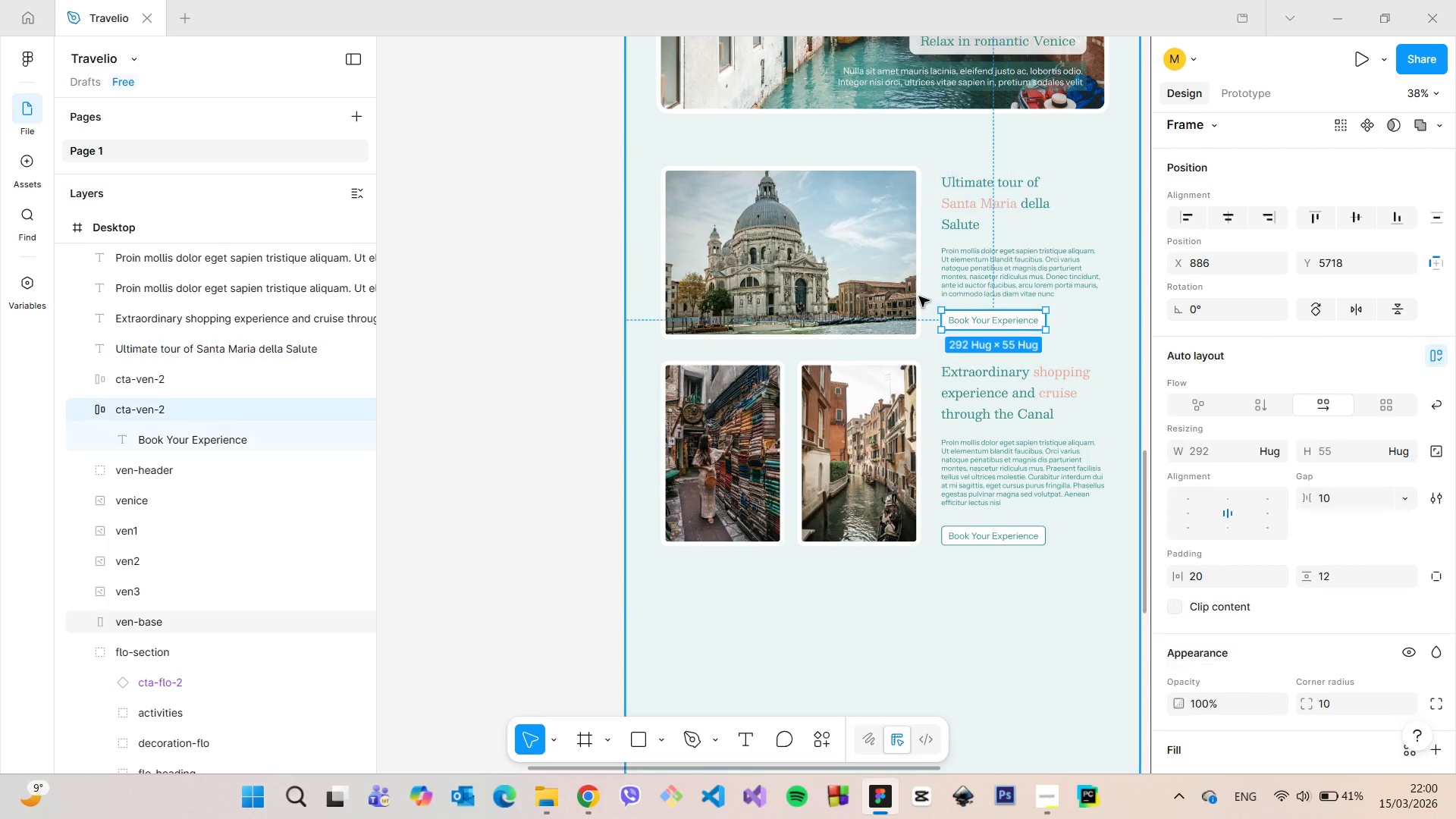 
hold_key(key=AltLeft, duration=0.5)
 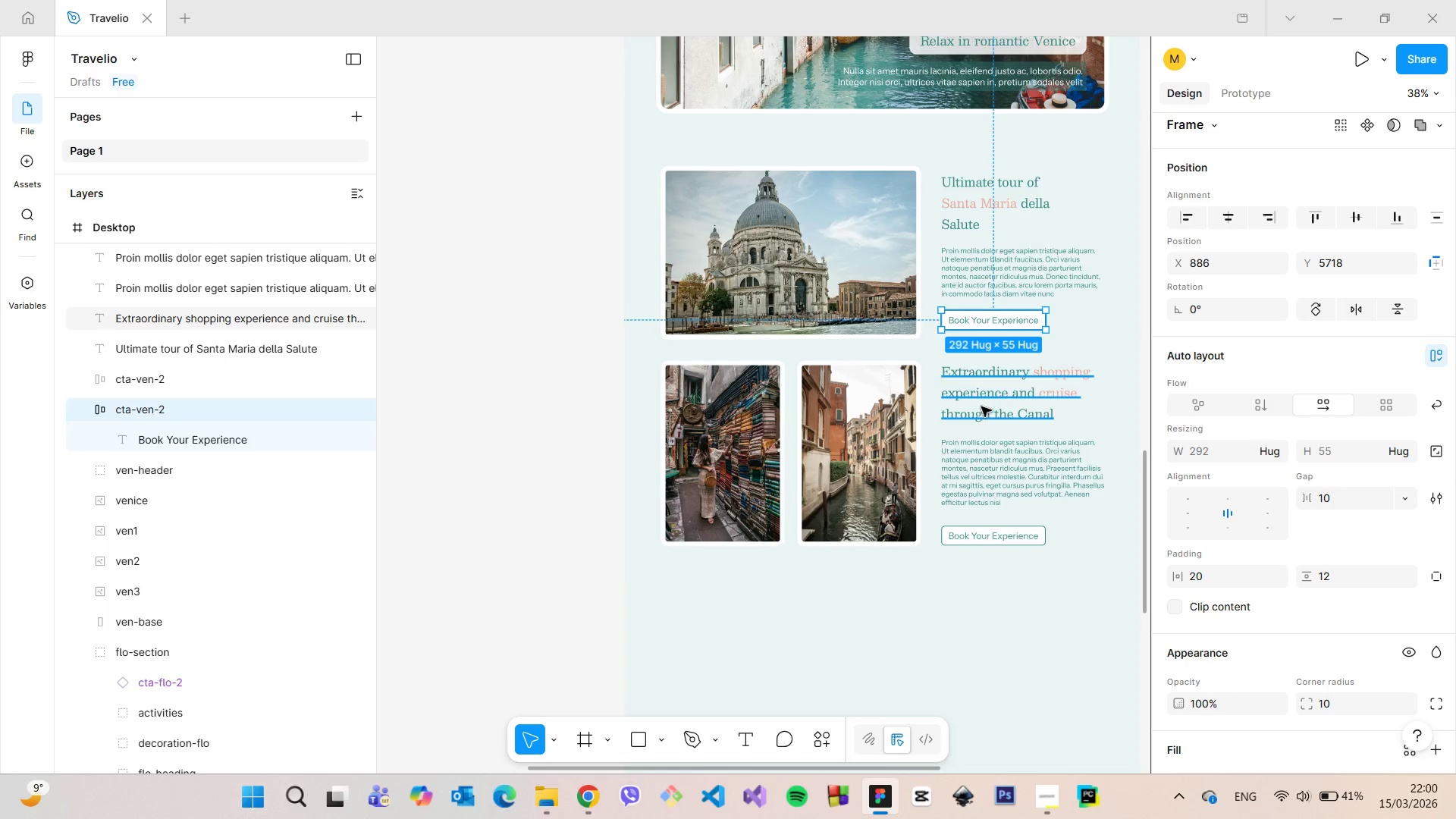 
left_click([981, 406])
 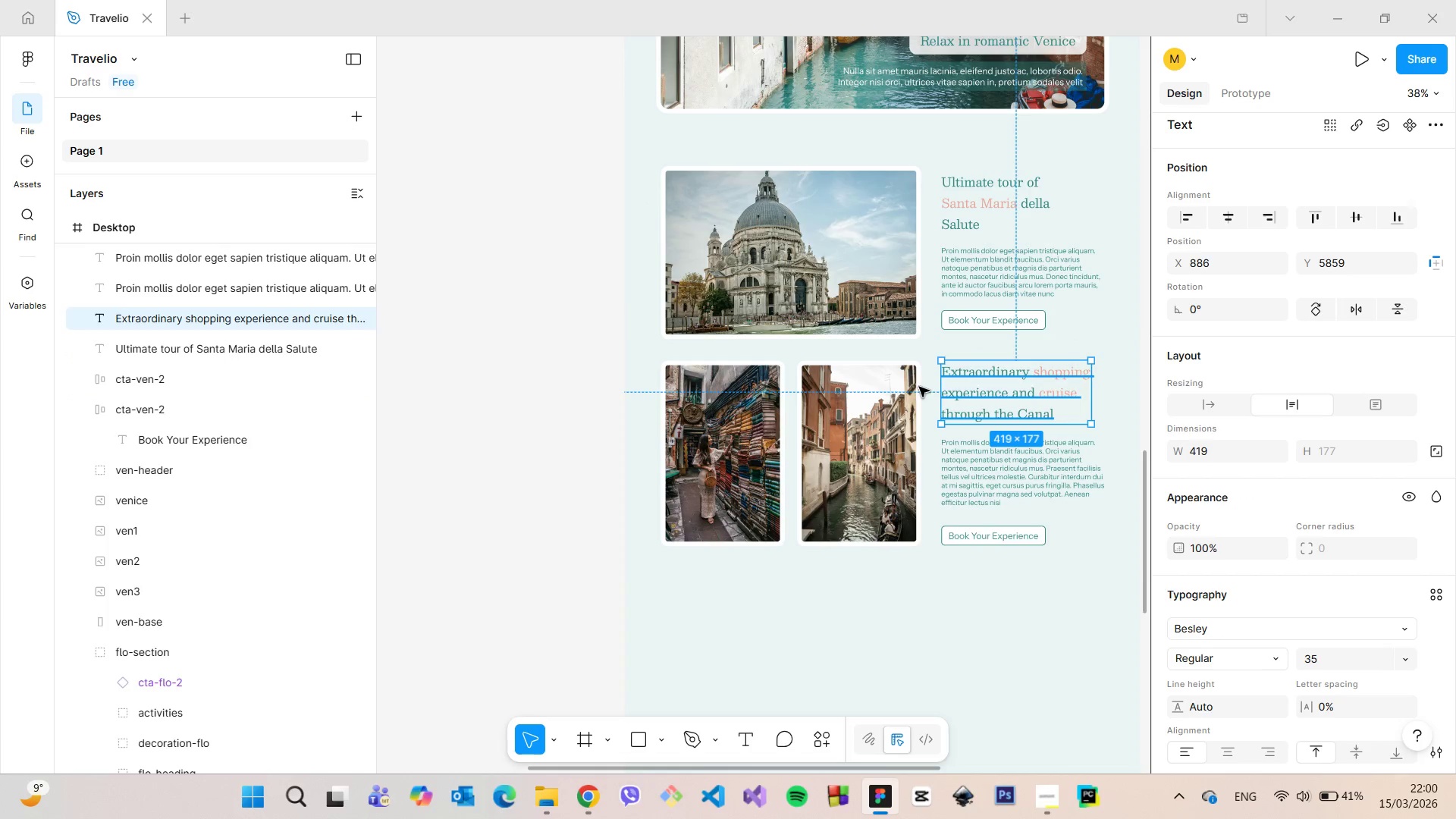 
hold_key(key=AltLeft, duration=0.62)
 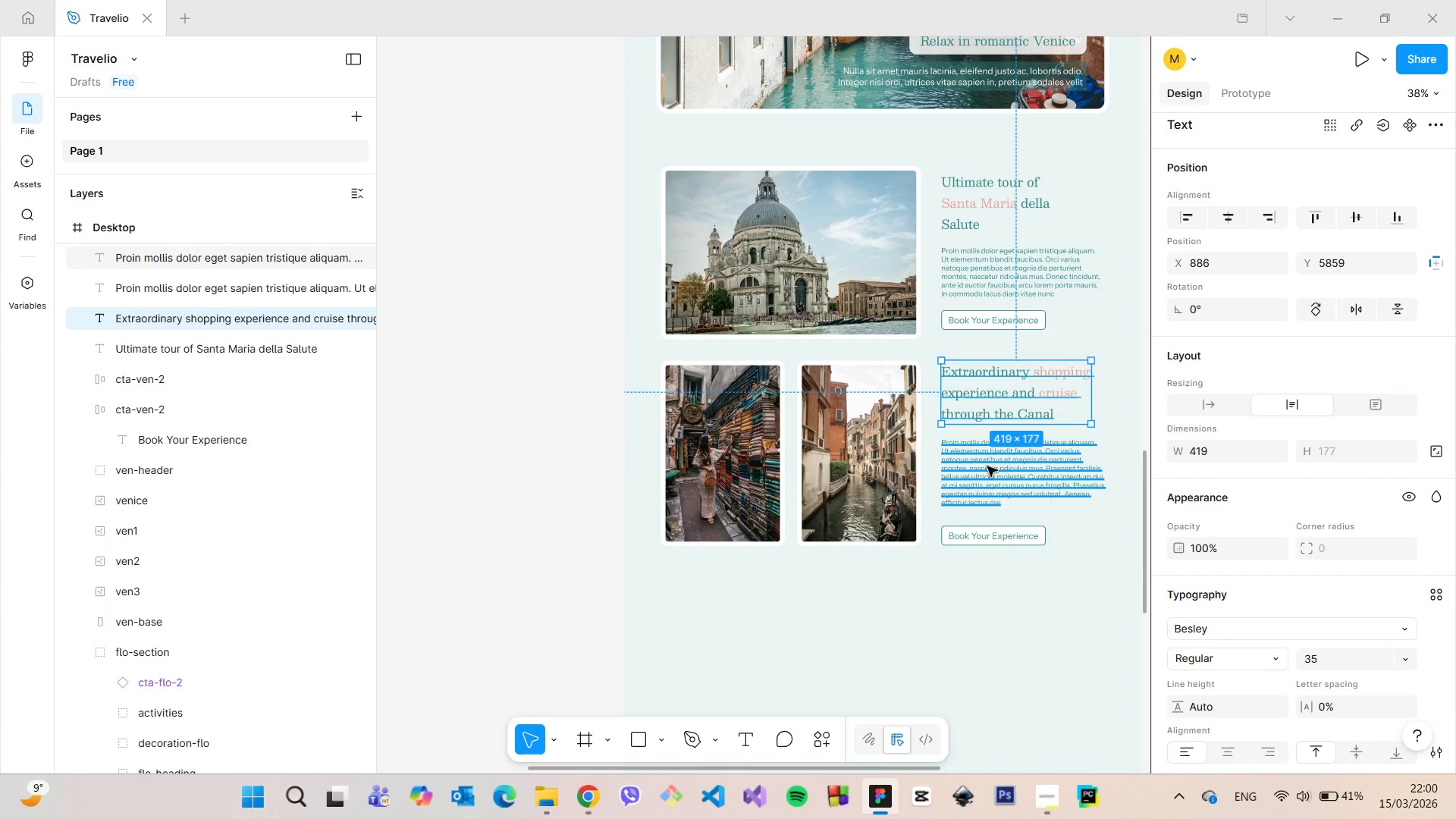 
left_click([987, 466])
 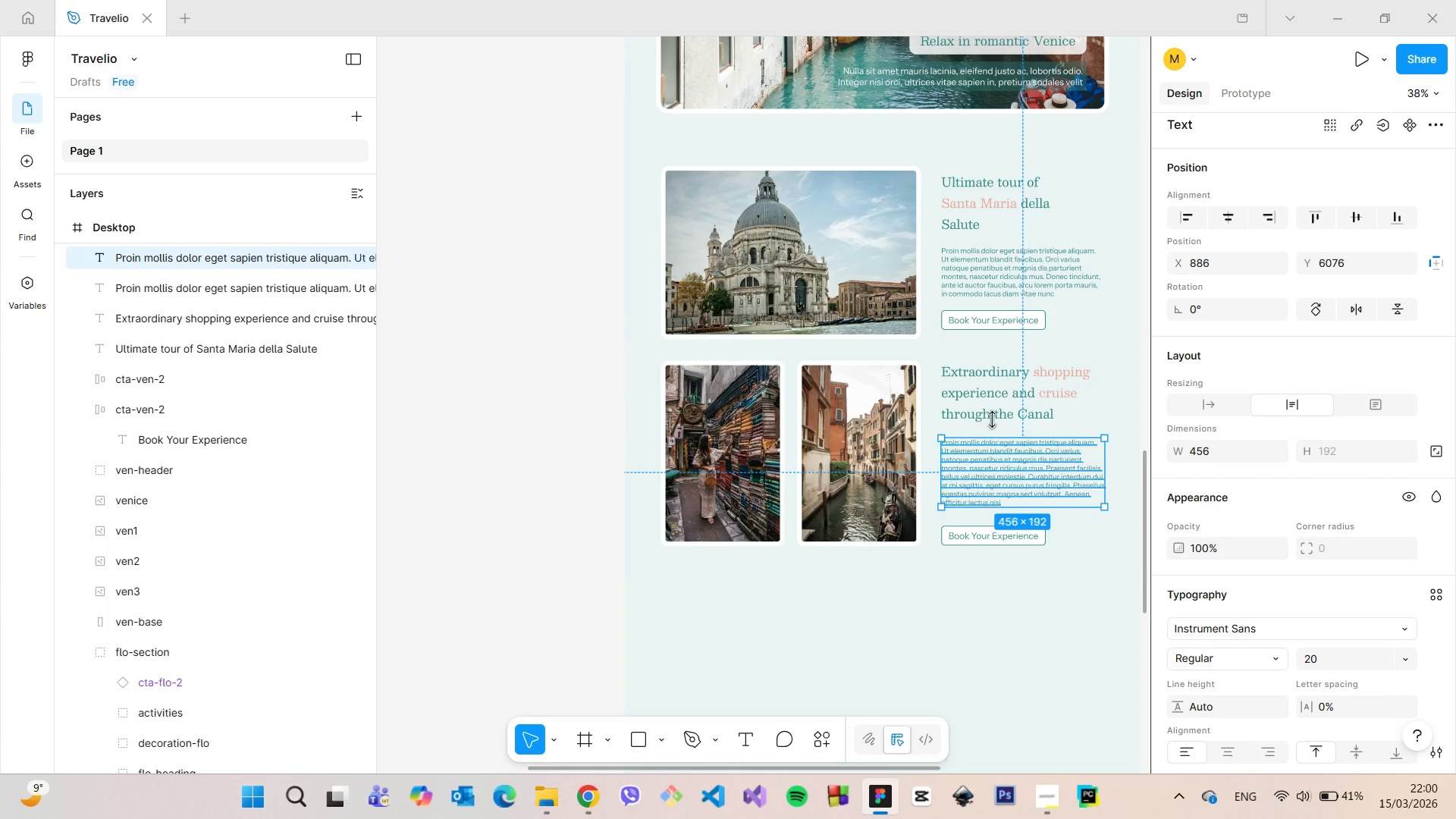 
hold_key(key=AltLeft, duration=0.69)
 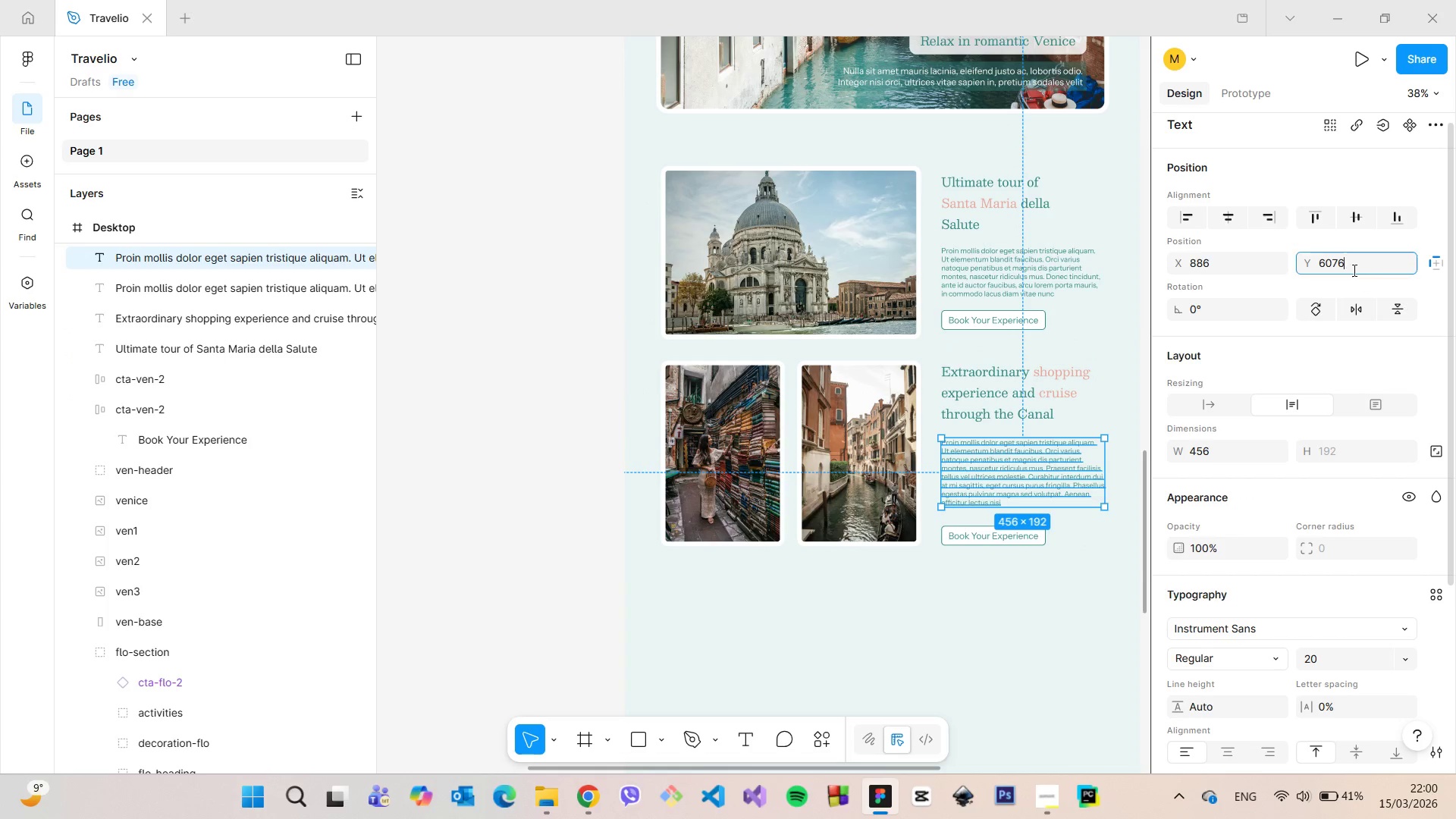 
left_click([1353, 270])
 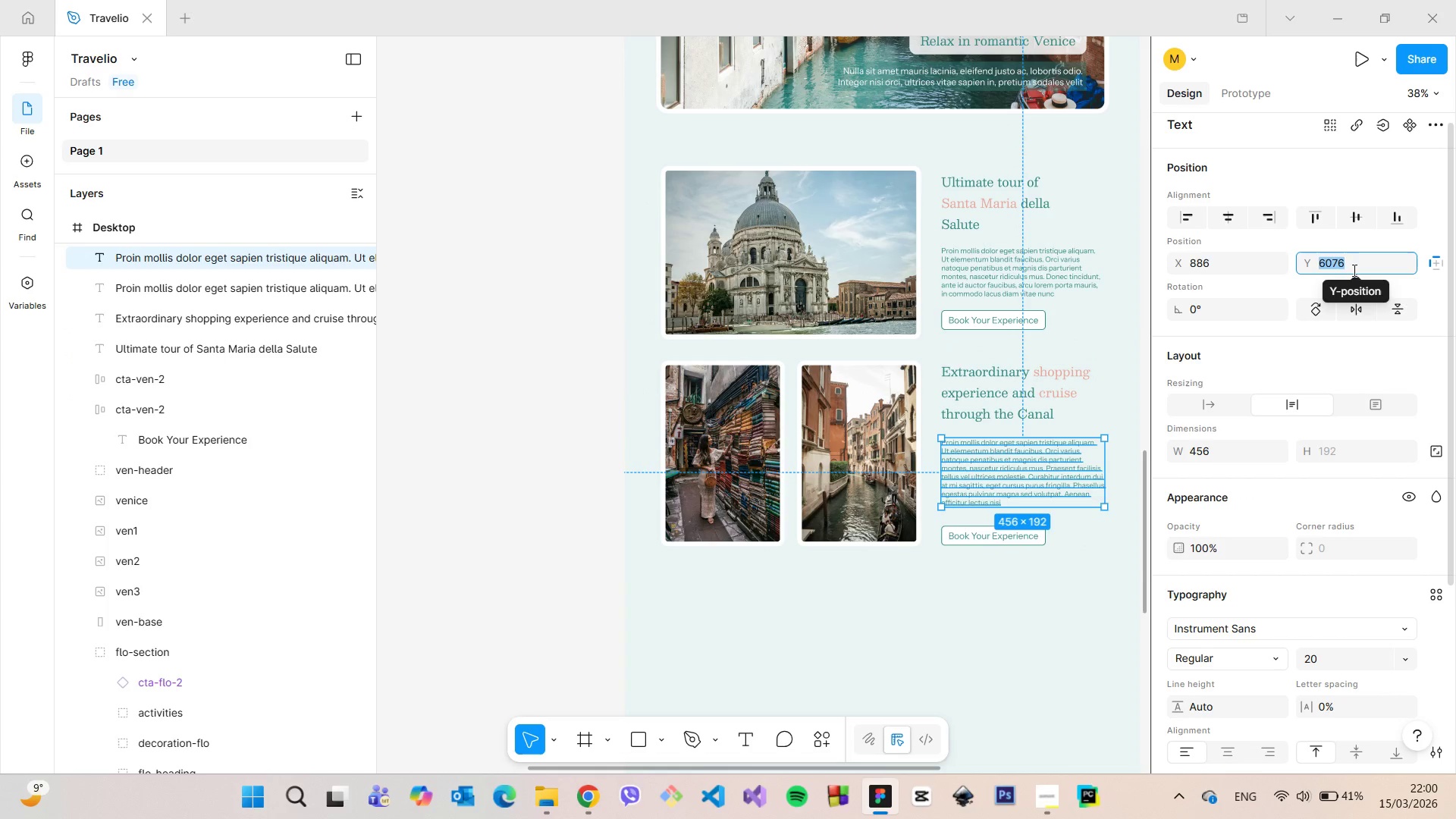 
left_click([1353, 270])
 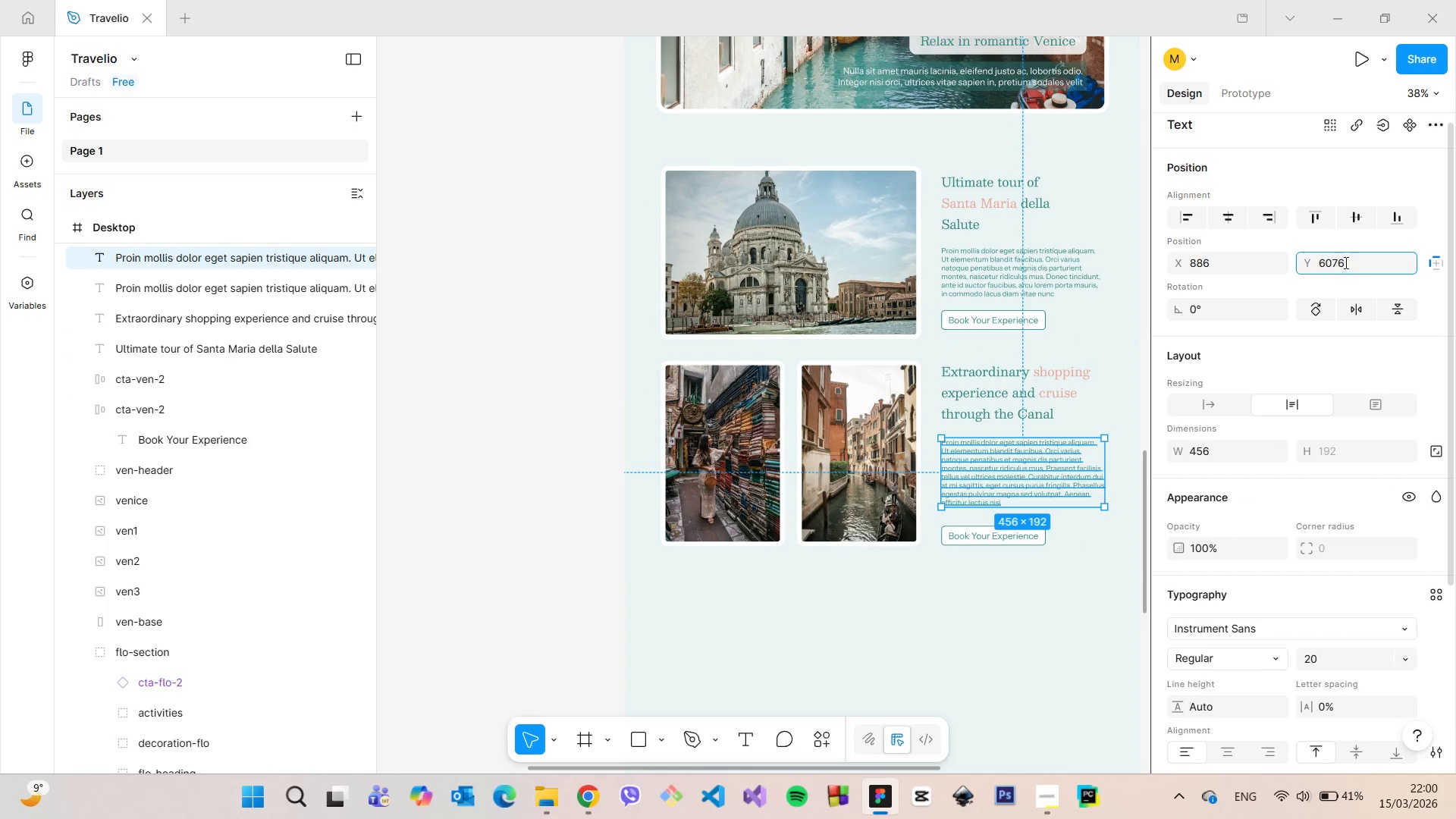 
left_click_drag(start_coordinate=[1344, 262], to_coordinate=[1340, 261])
 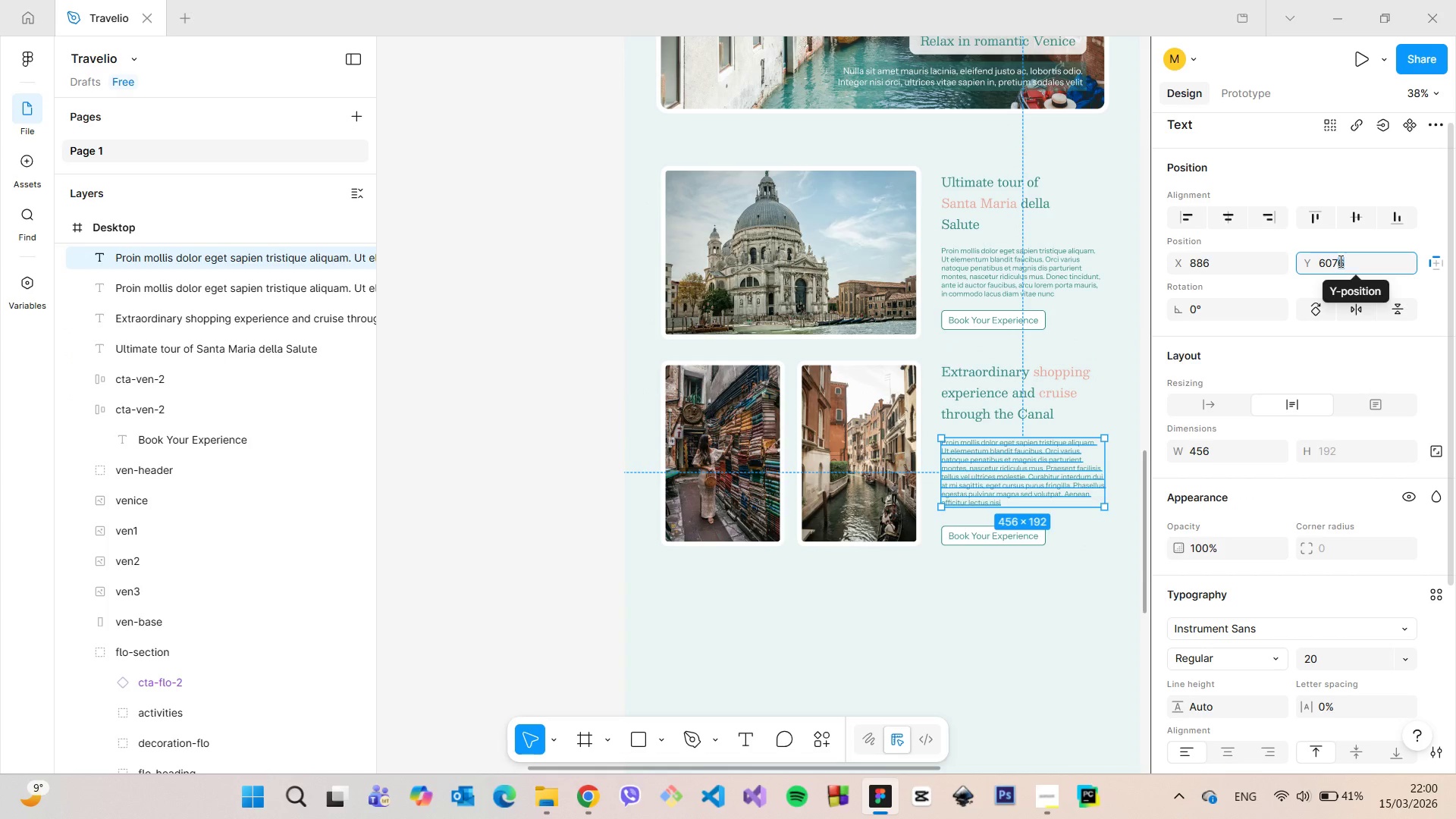 
key(0)
 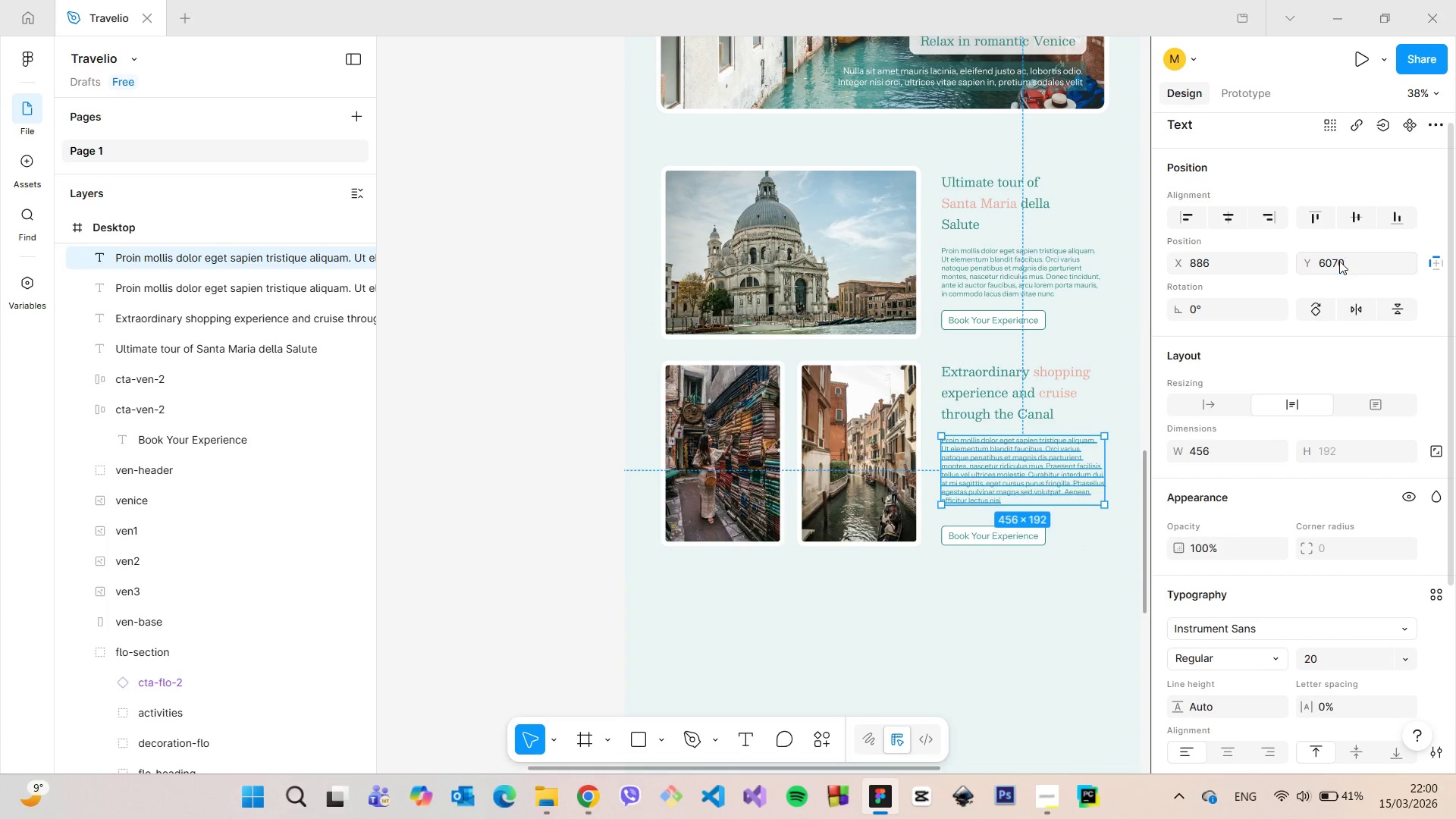 
key(Enter)
 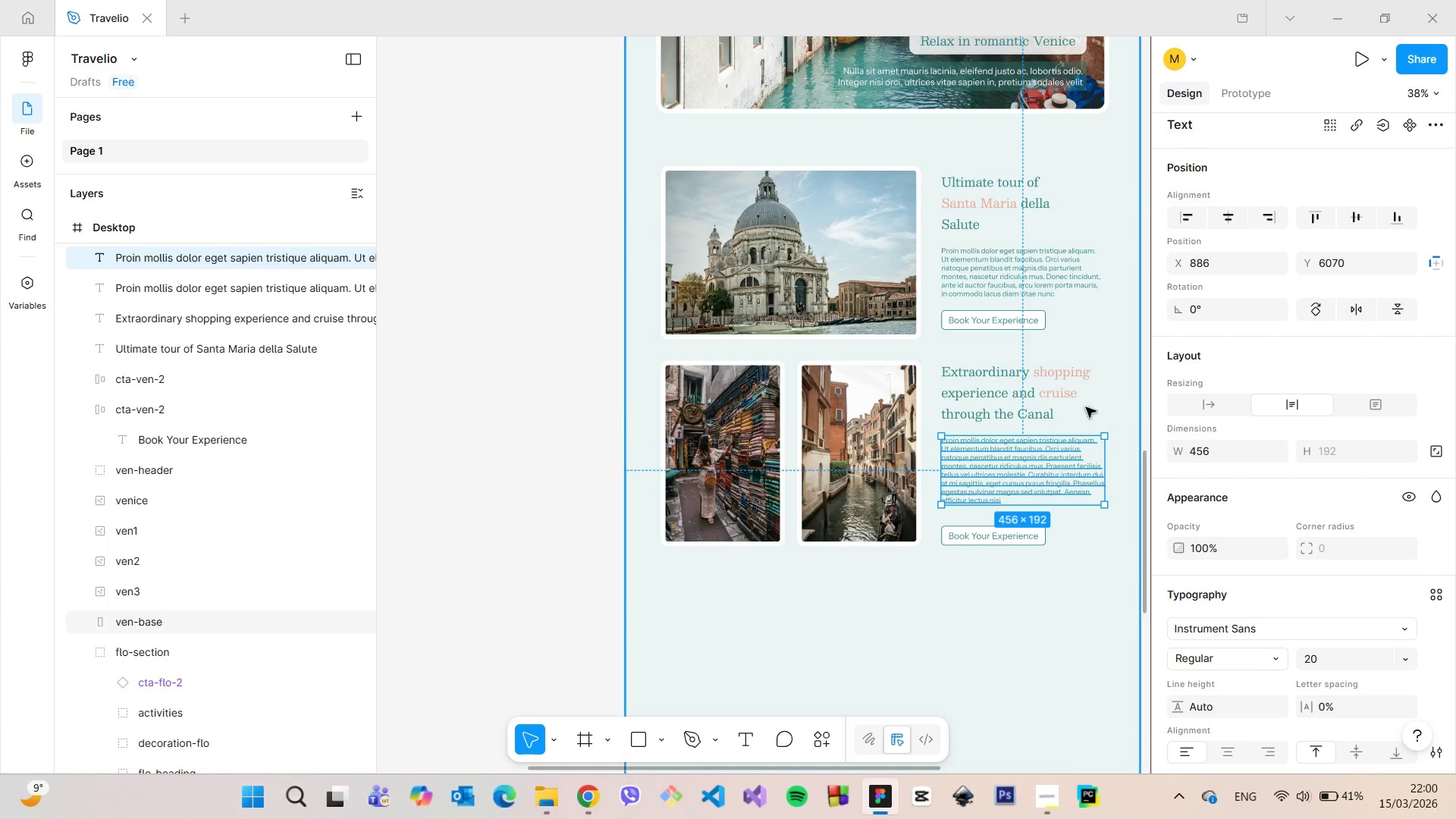 
hold_key(key=AltLeft, duration=0.48)
 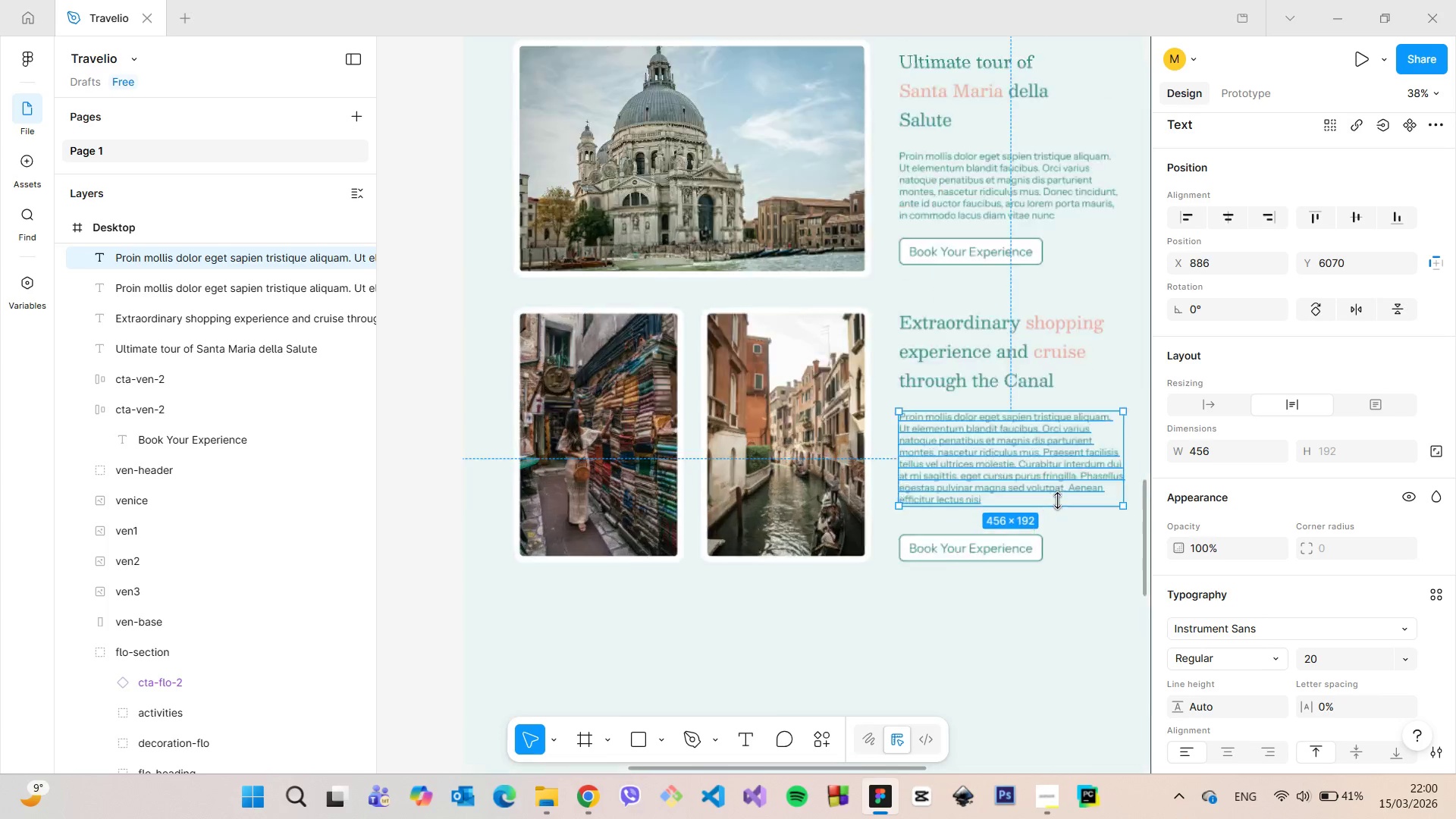 
scroll: coordinate [1057, 500], scroll_direction: up, amount: 4.0
 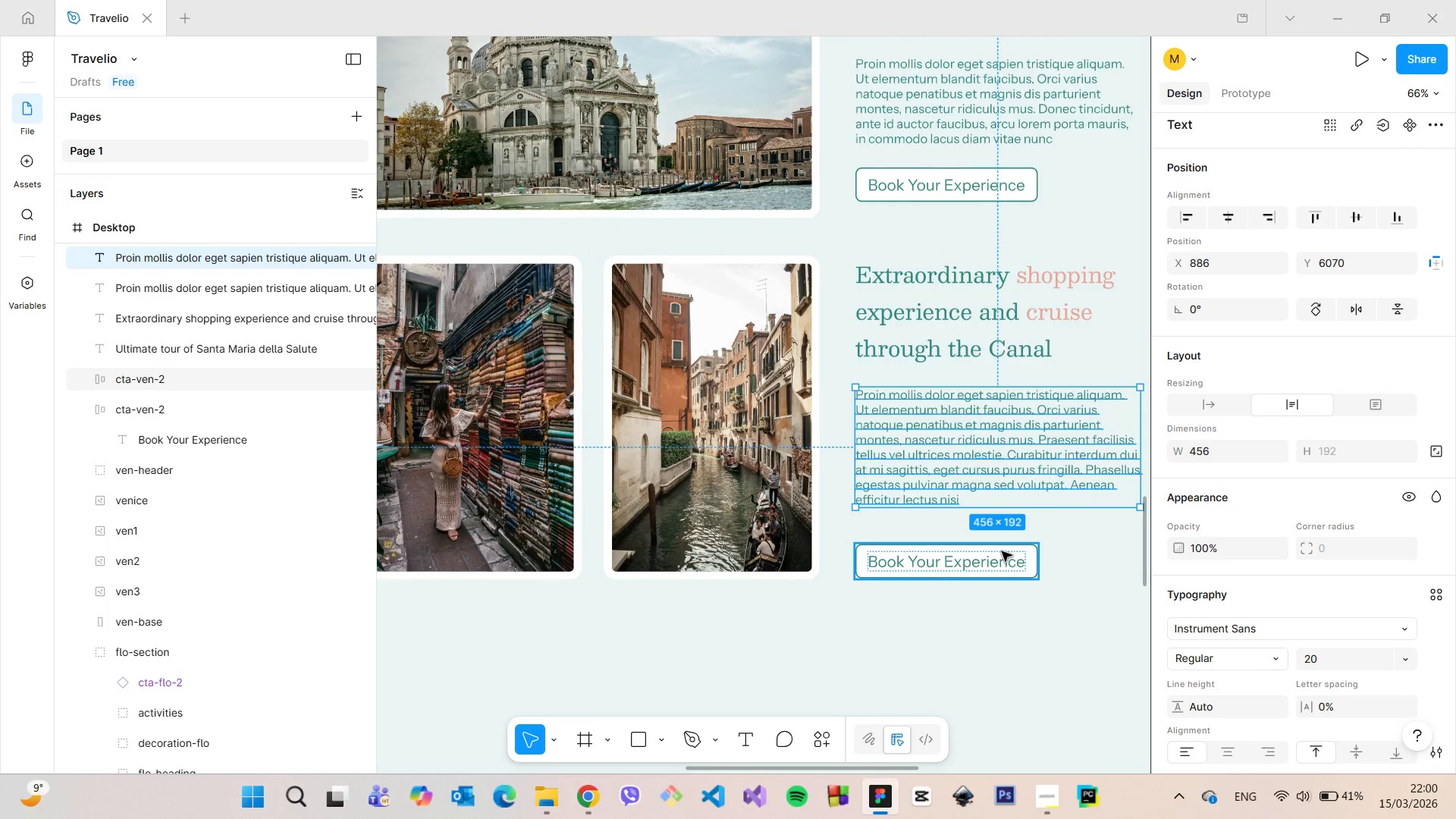 
left_click([1002, 551])
 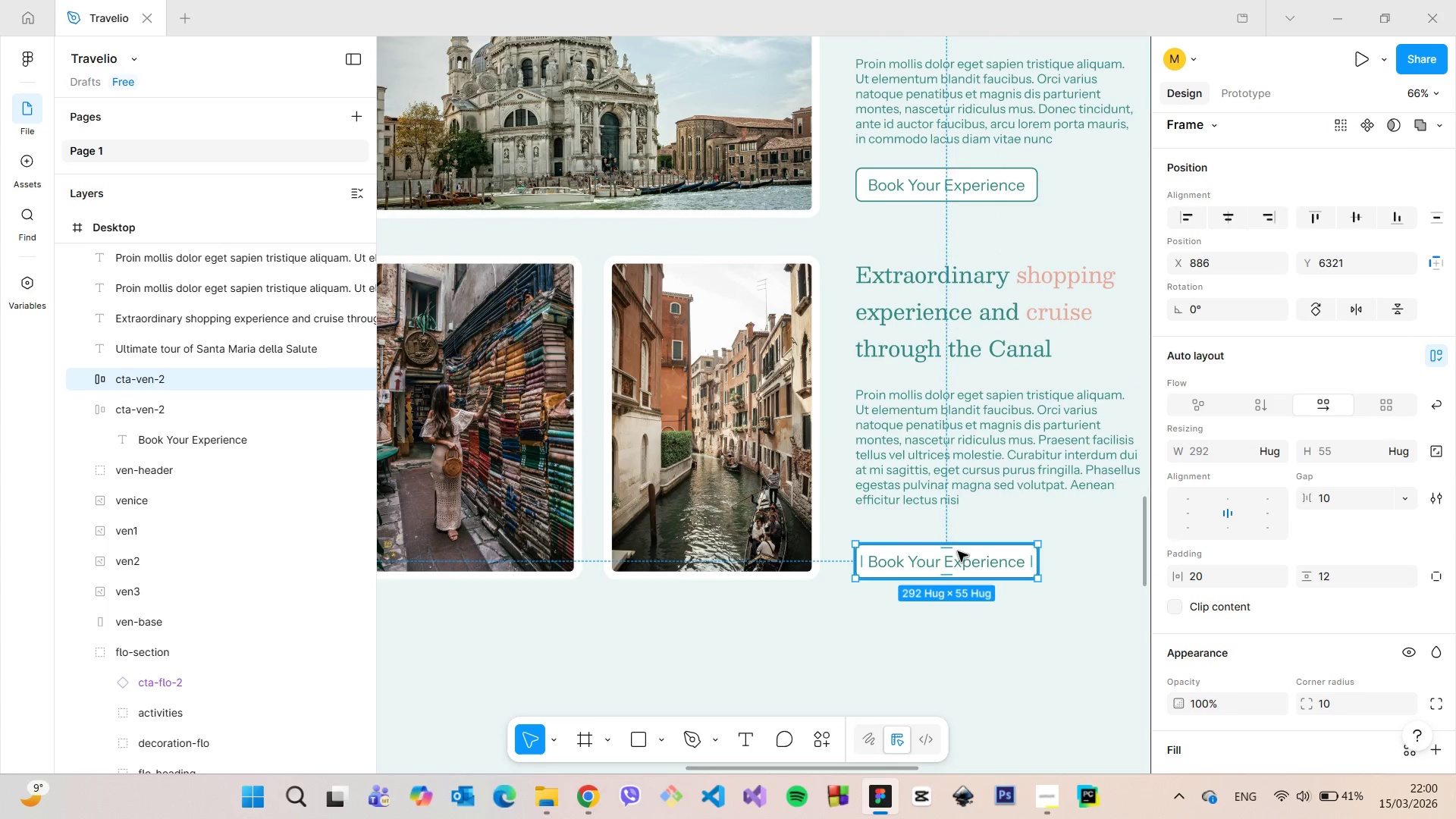 
hold_key(key=AltLeft, duration=1.33)
 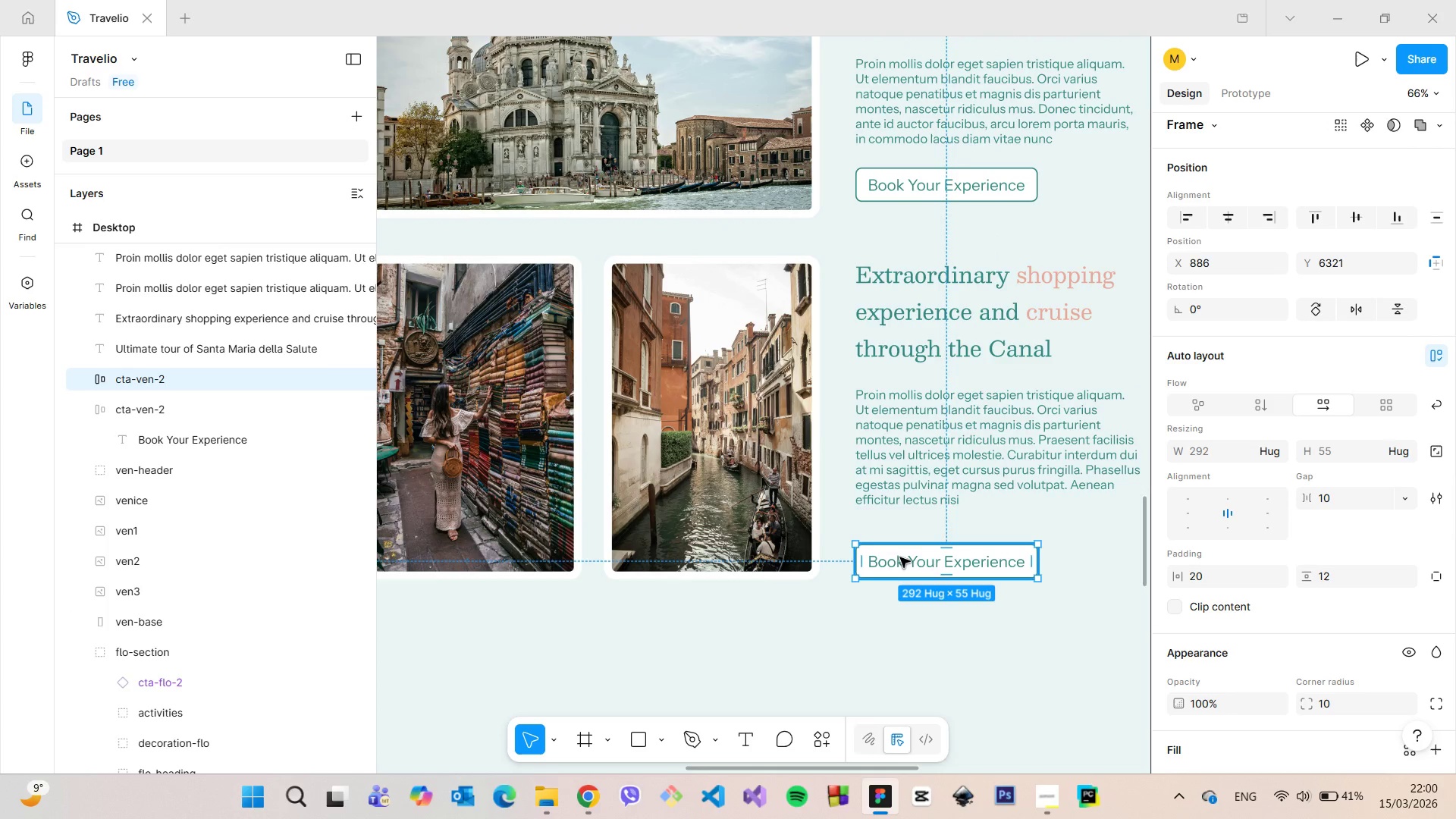 
hold_key(key=AltLeft, duration=12.16)
left_click_drag(start_coordinate=[900, 560], to_coordinate=[899, 548])
 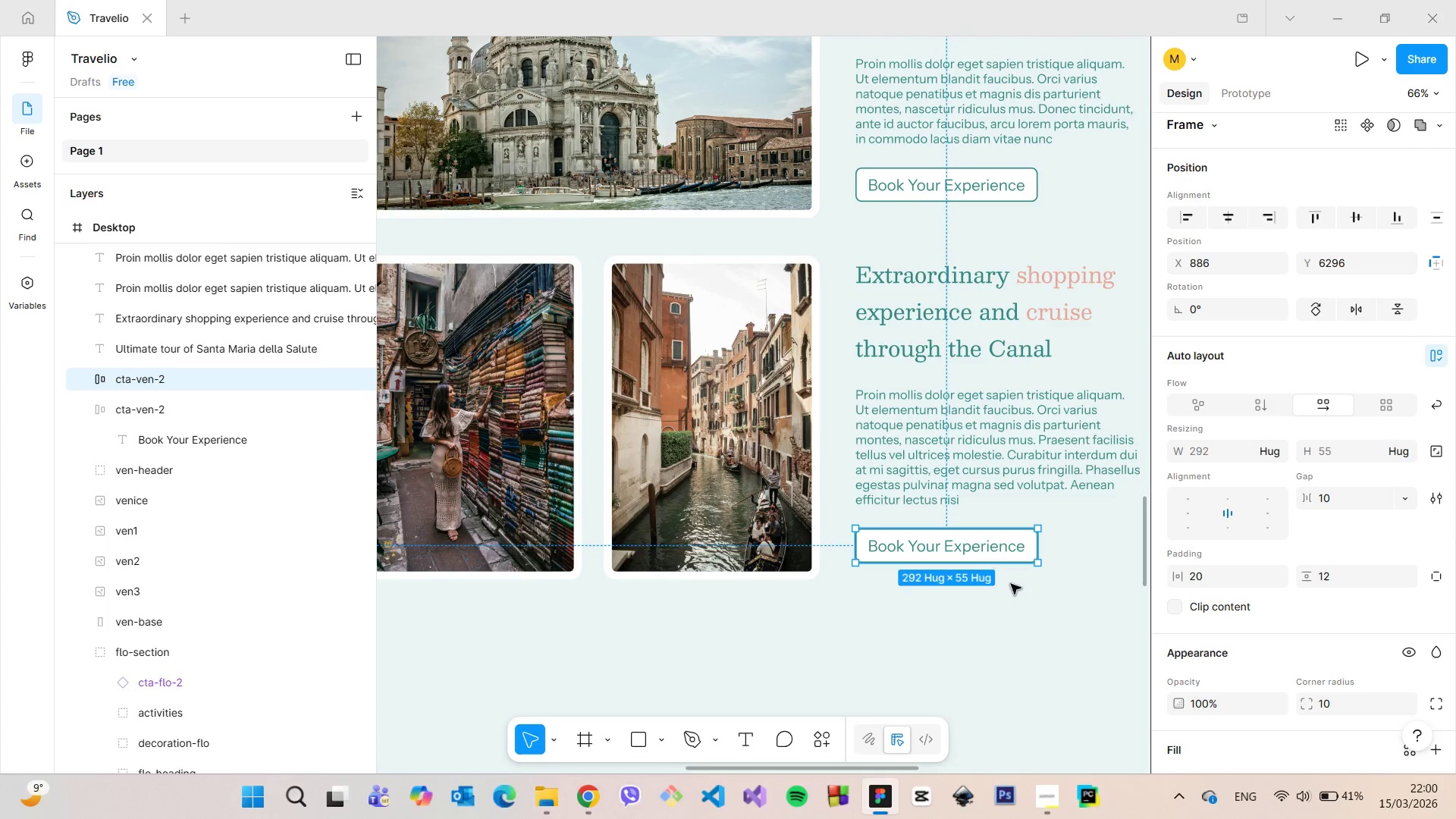 
left_click([1021, 602])
 